 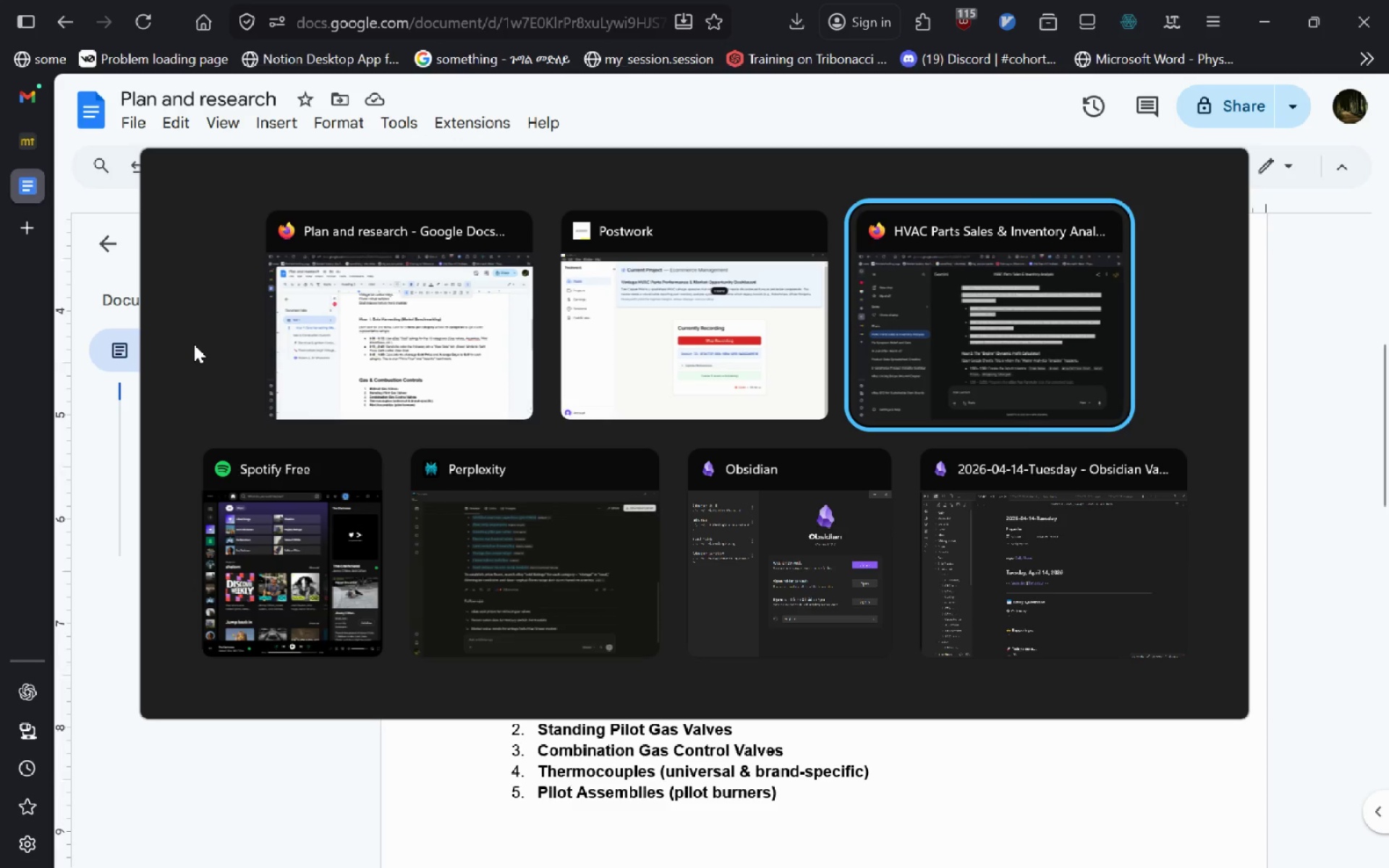 
left_click([36, 386])
 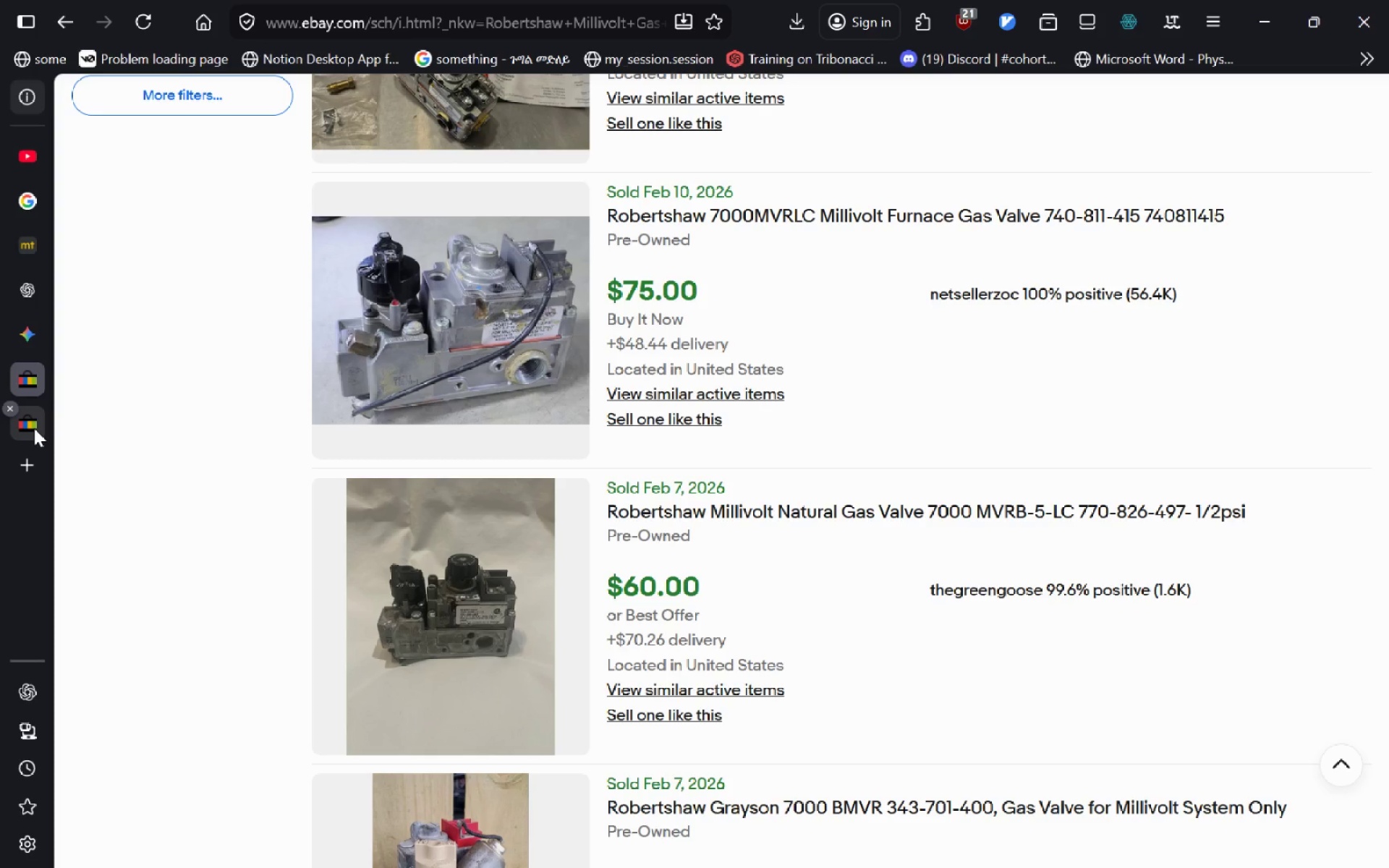 
left_click([33, 428])
 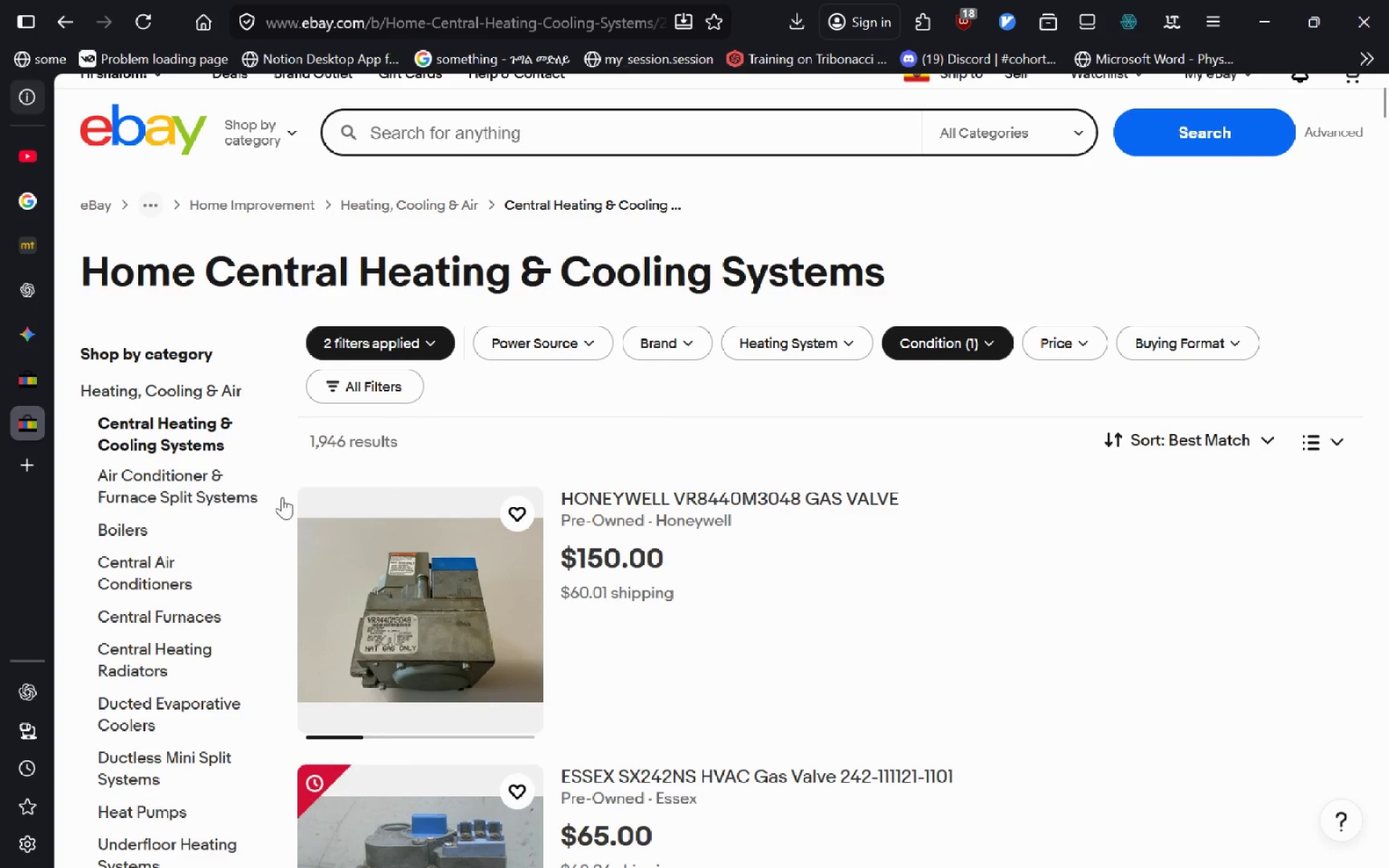 
key(Alt+Tab)
 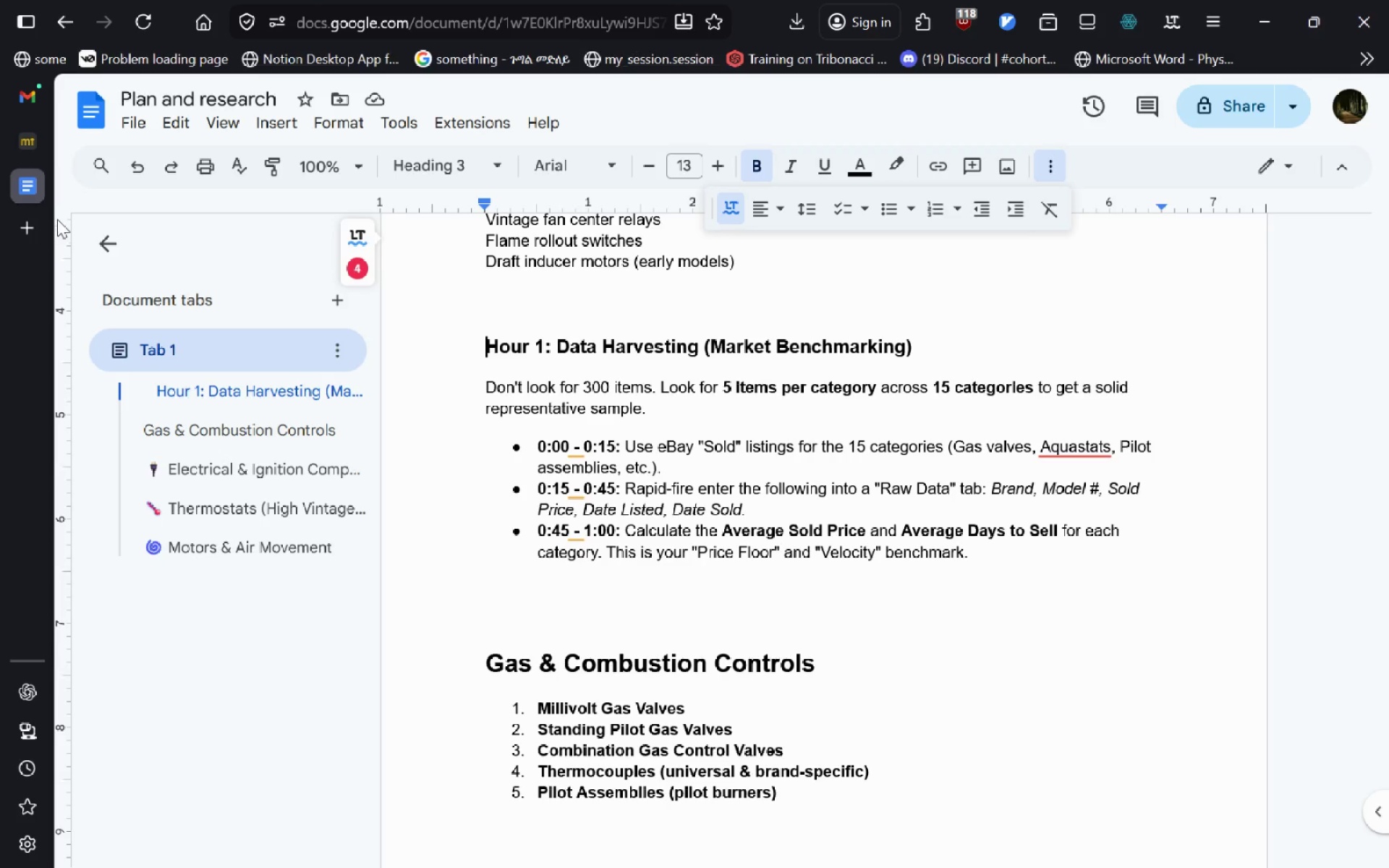 
left_click([26, 236])
 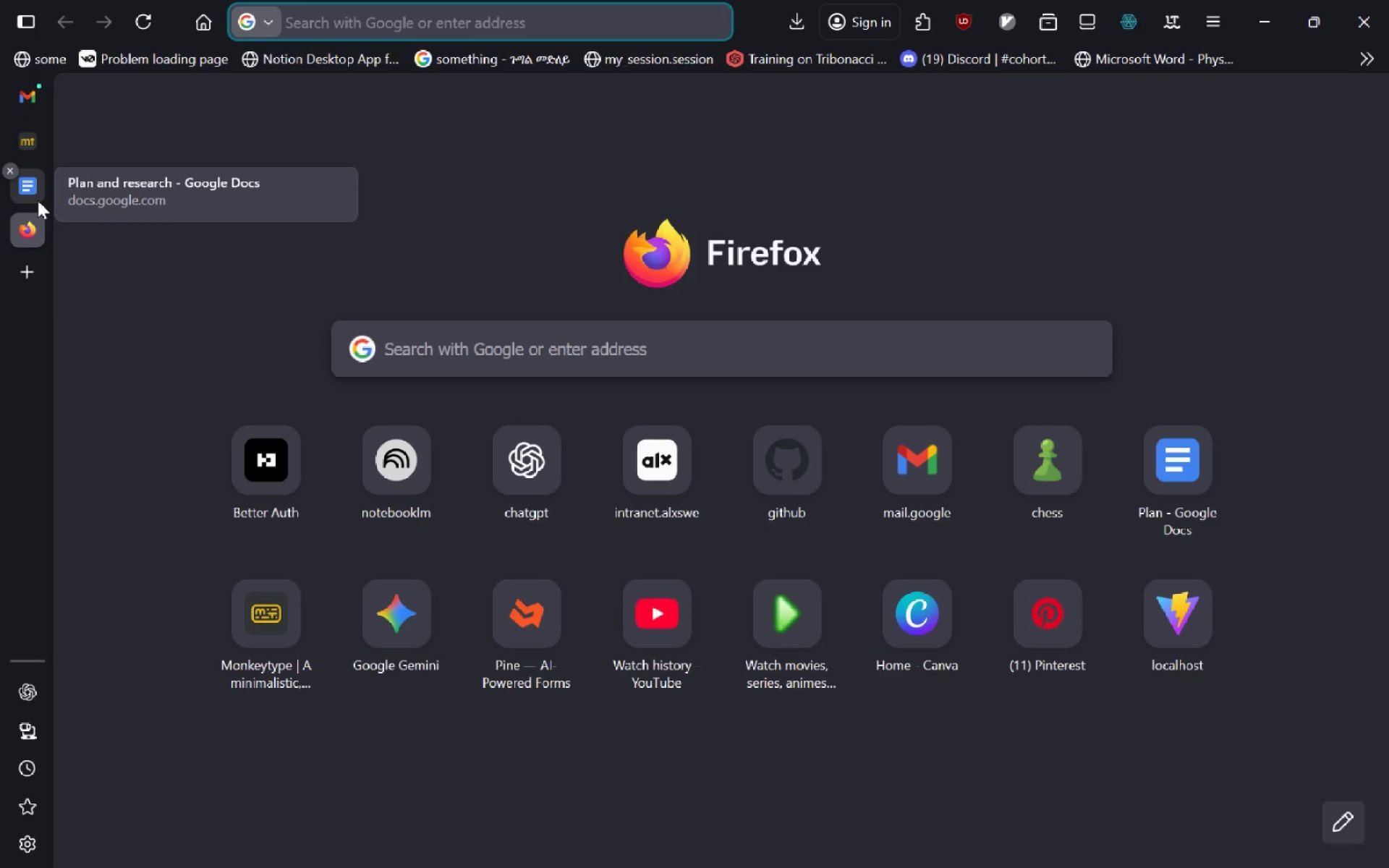 
left_click([38, 200])
 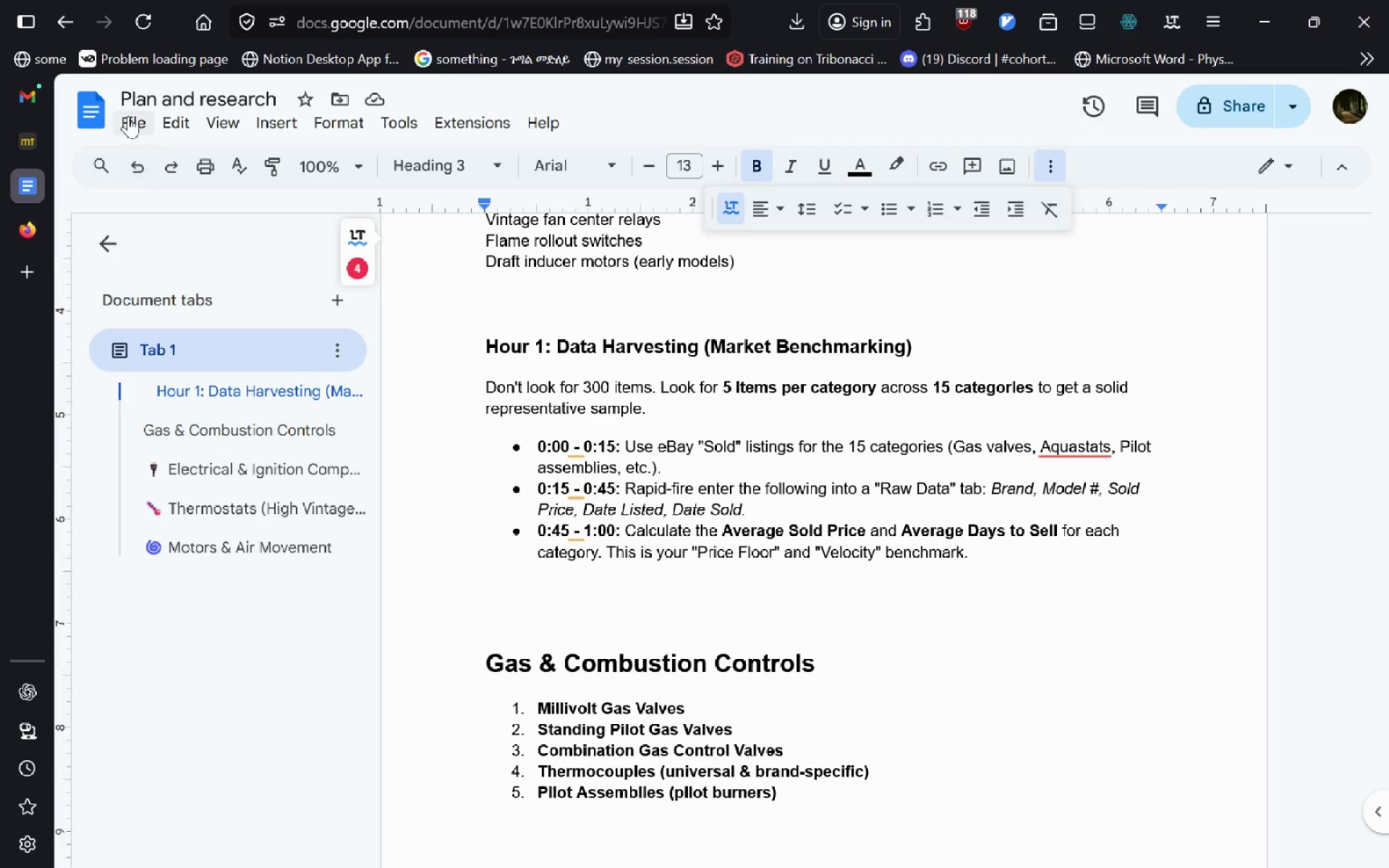 
hold_key(key=ControlLeft, duration=1.03)
left_click([111, 108])
 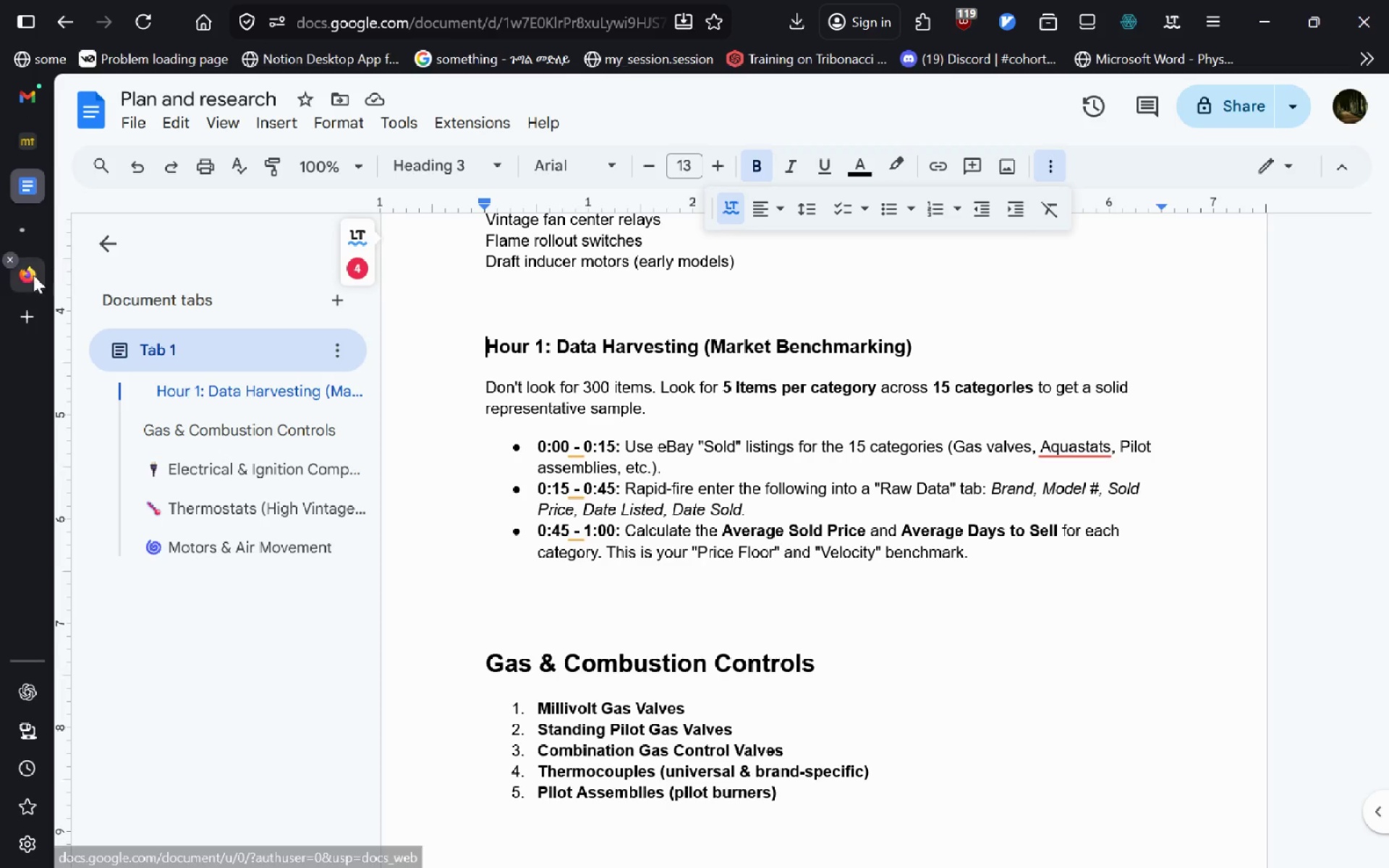 
hold_key(key=ControlLeft, duration=0.73)
left_click([33, 275])
 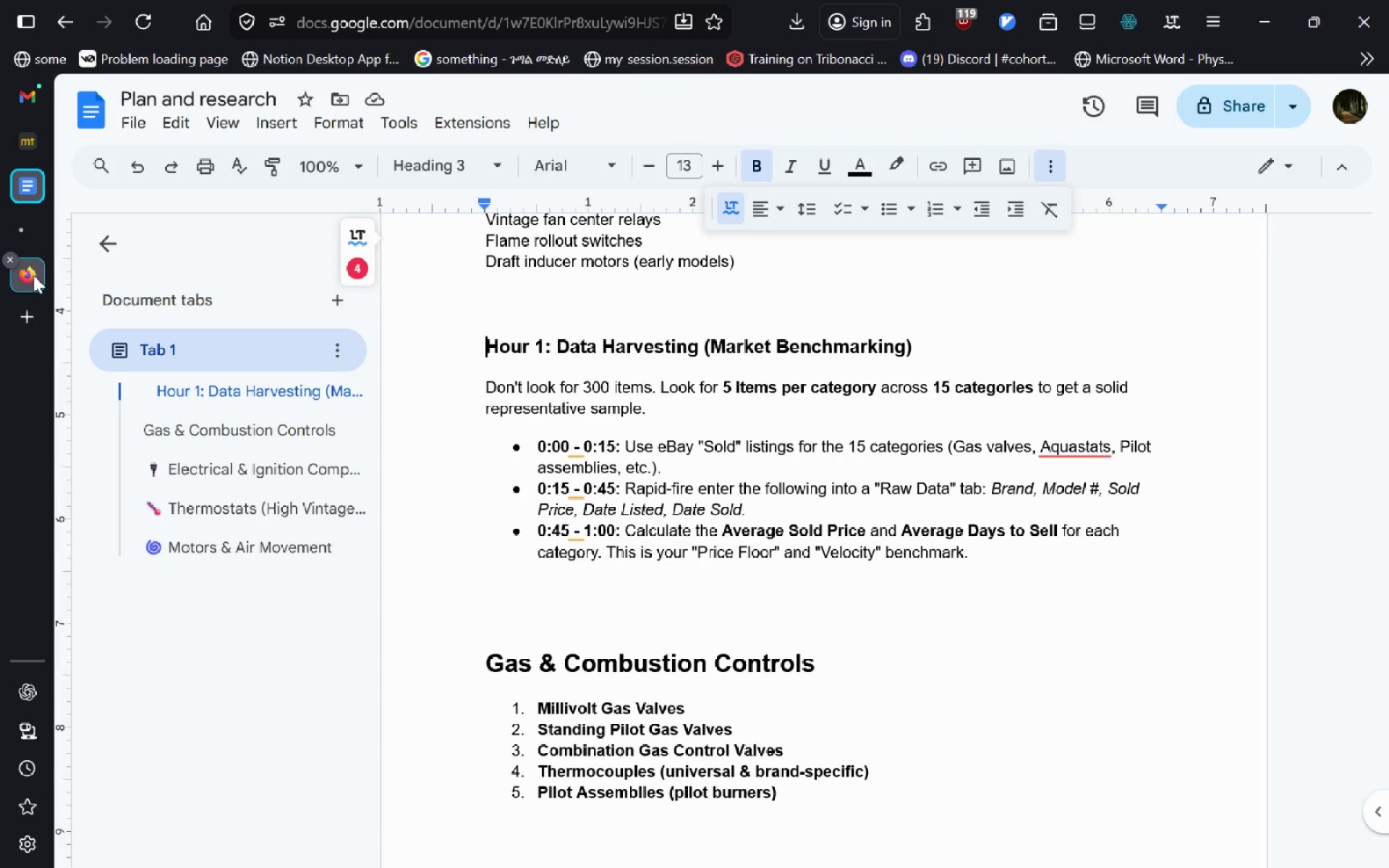 
key(W)
 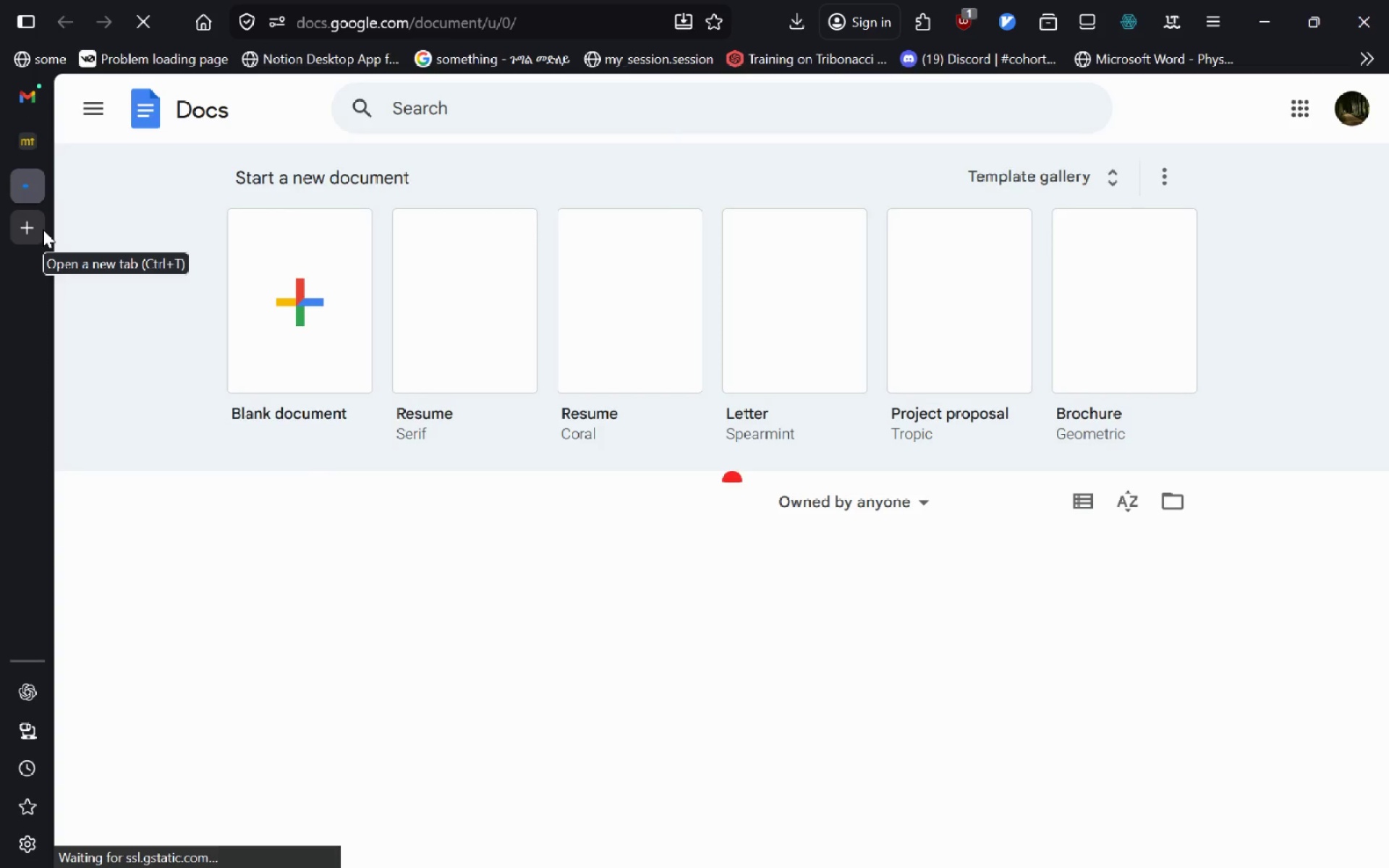 
key(Control+Shift+T)
 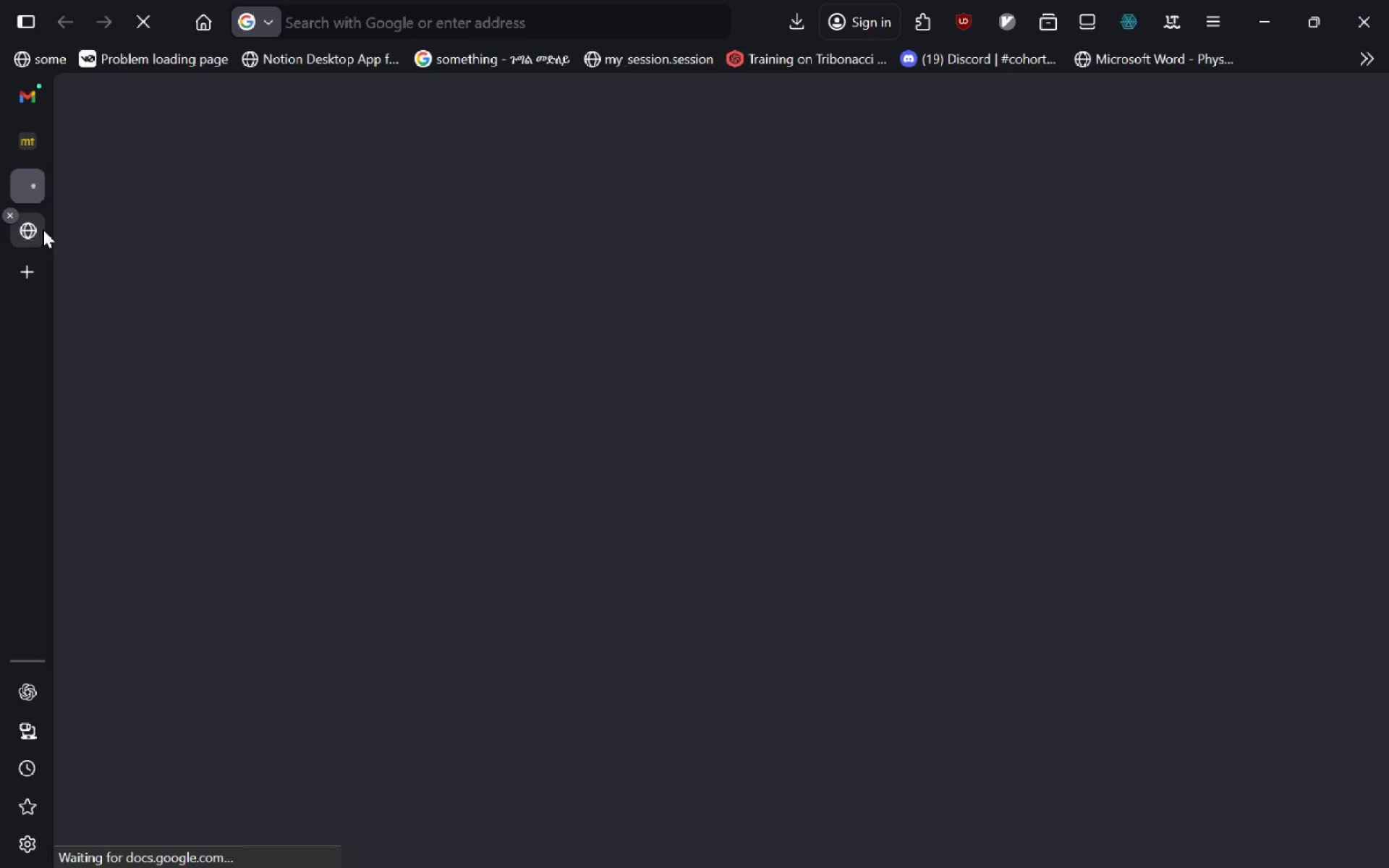 
mouse_move([54, 168])
 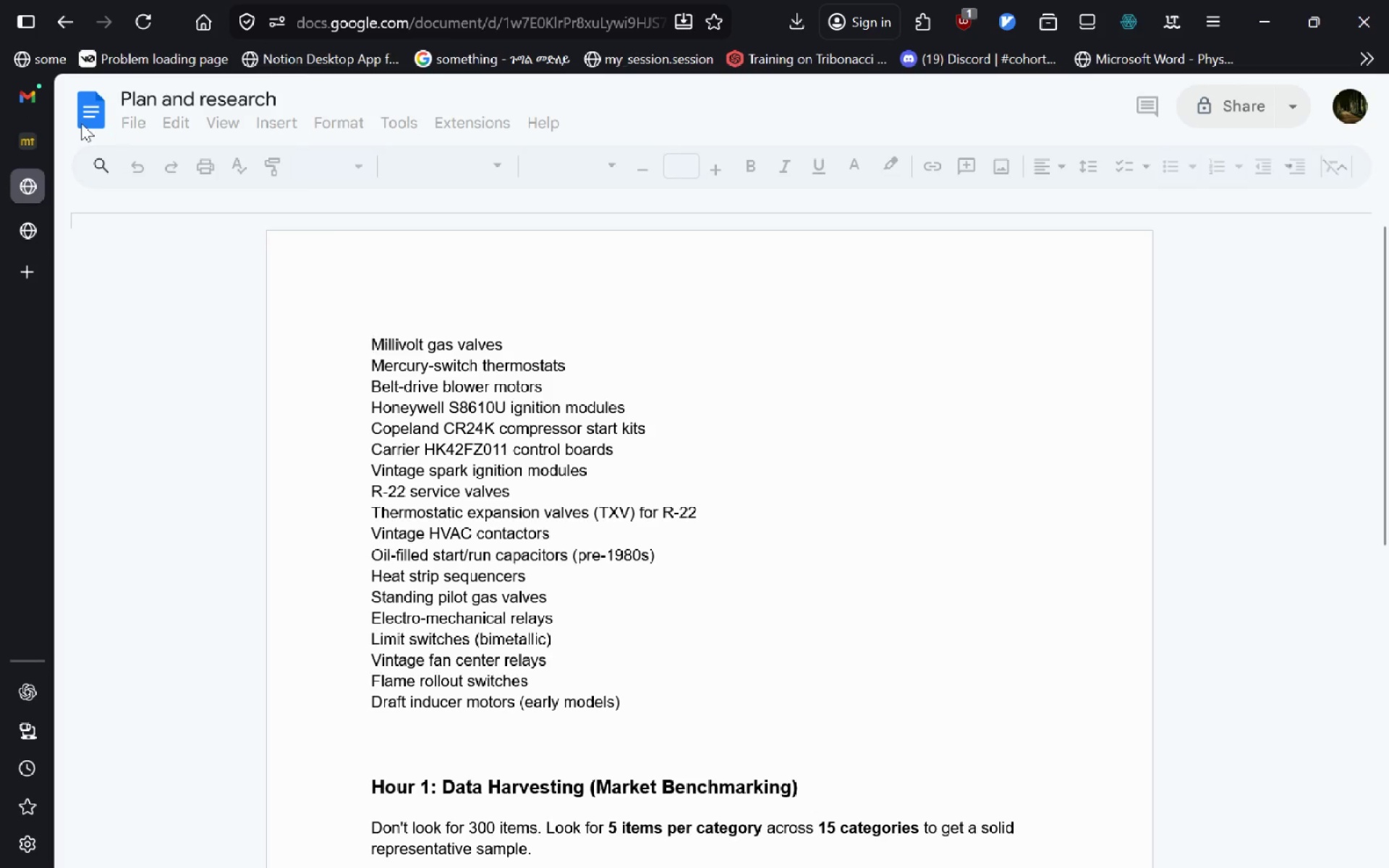 
hold_key(key=ControlLeft, duration=1.16)
left_click([80, 123])
 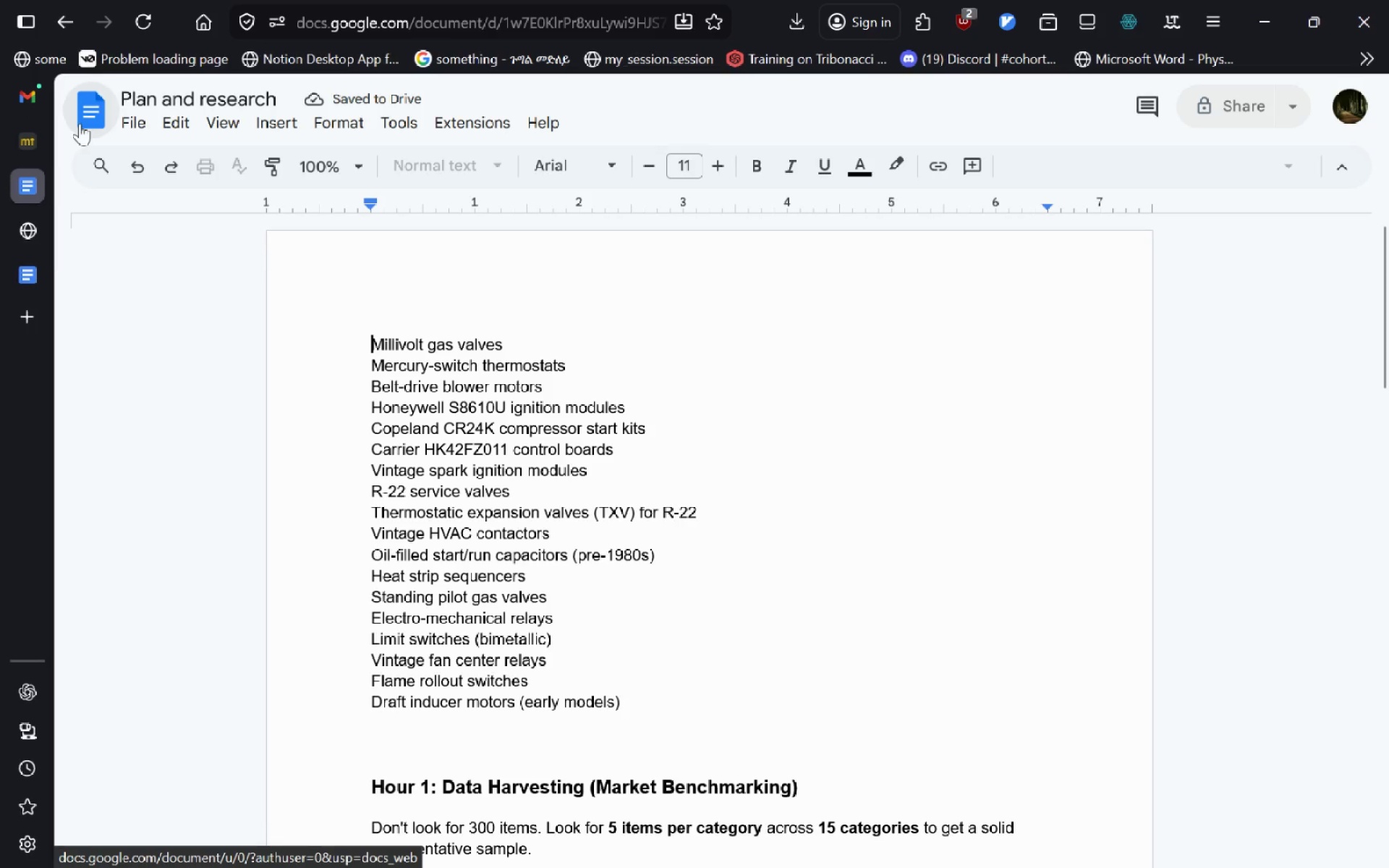 
left_click([38, 232])
 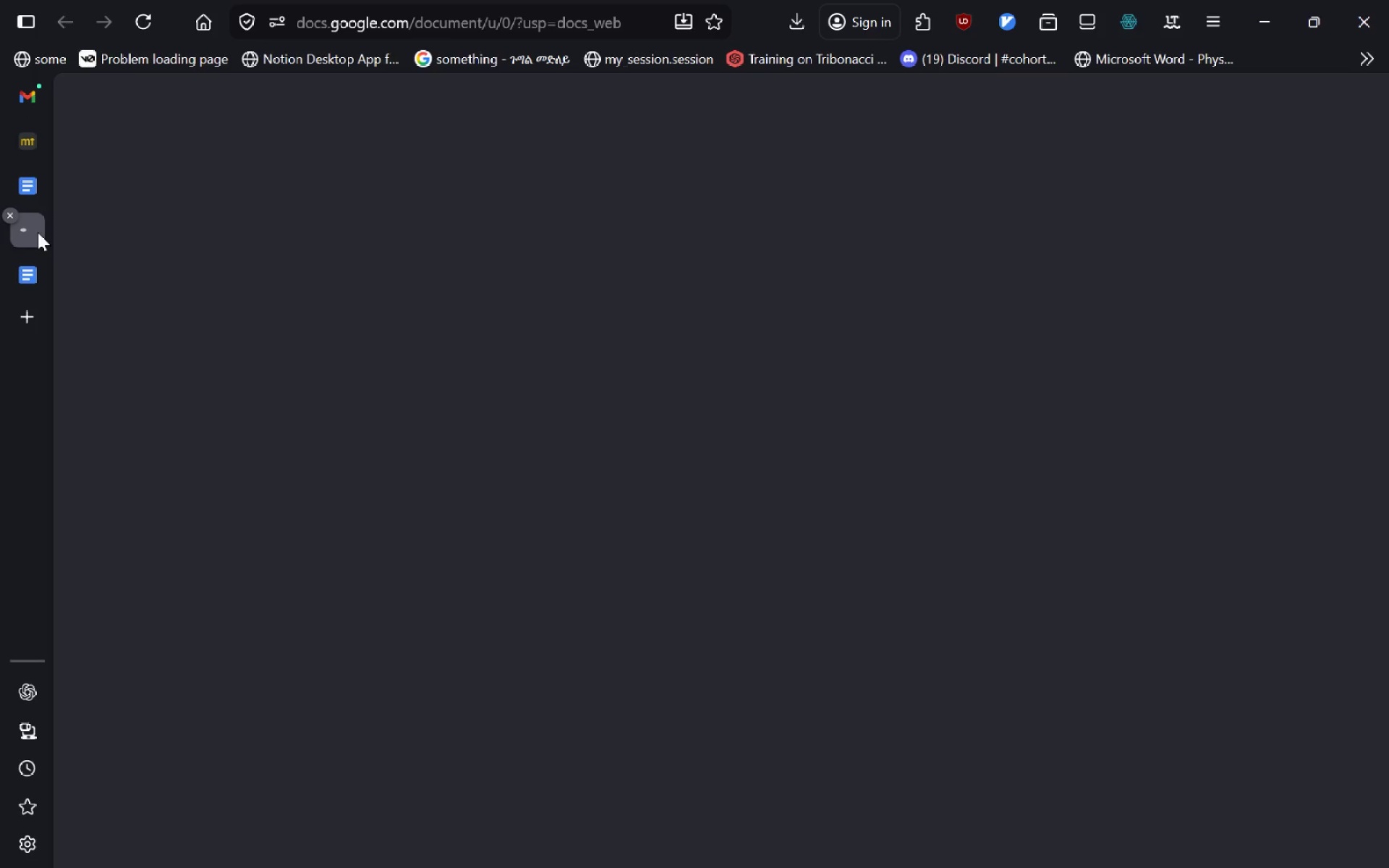 
key(Control+W)
 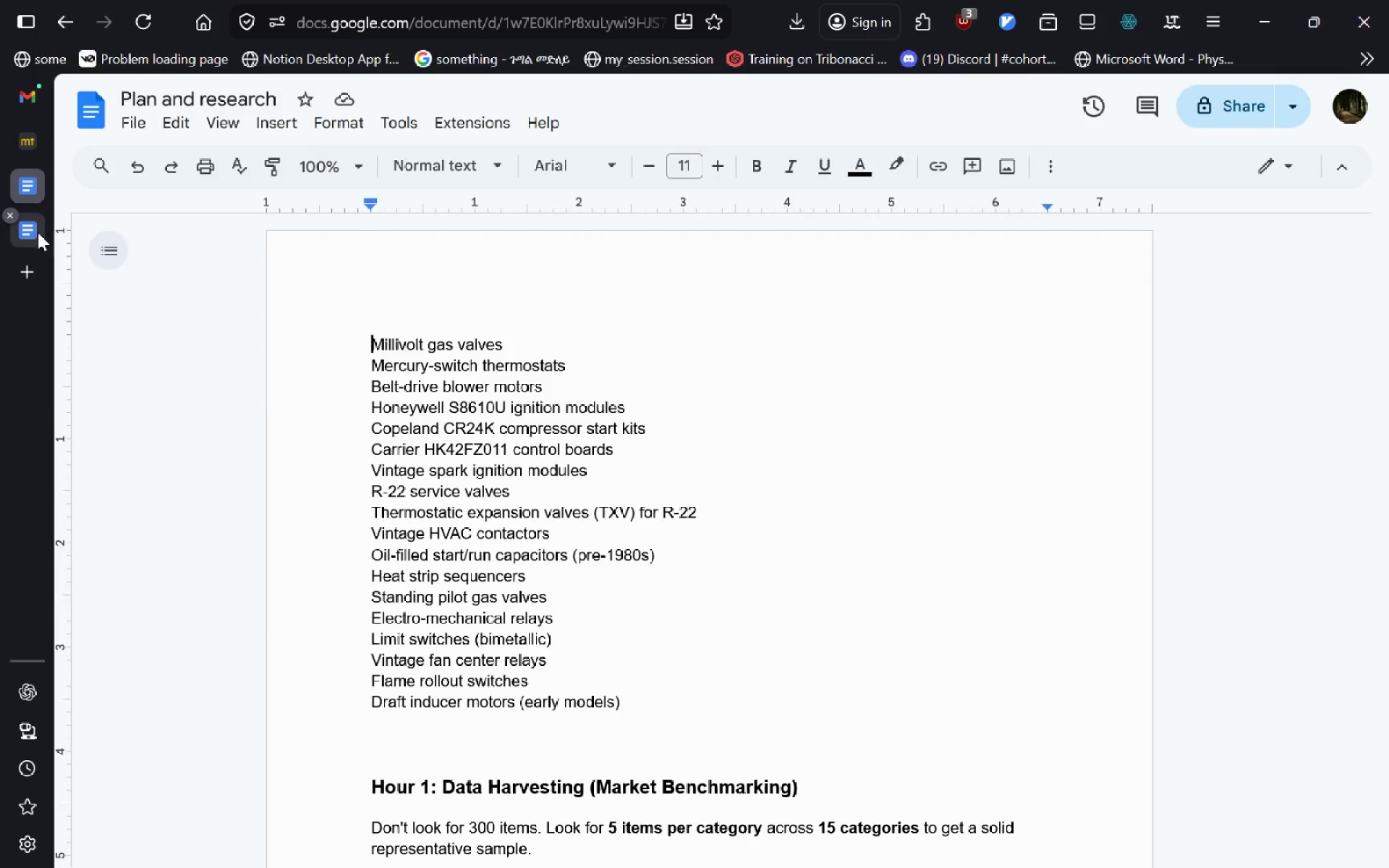 
left_click([26, 235])
 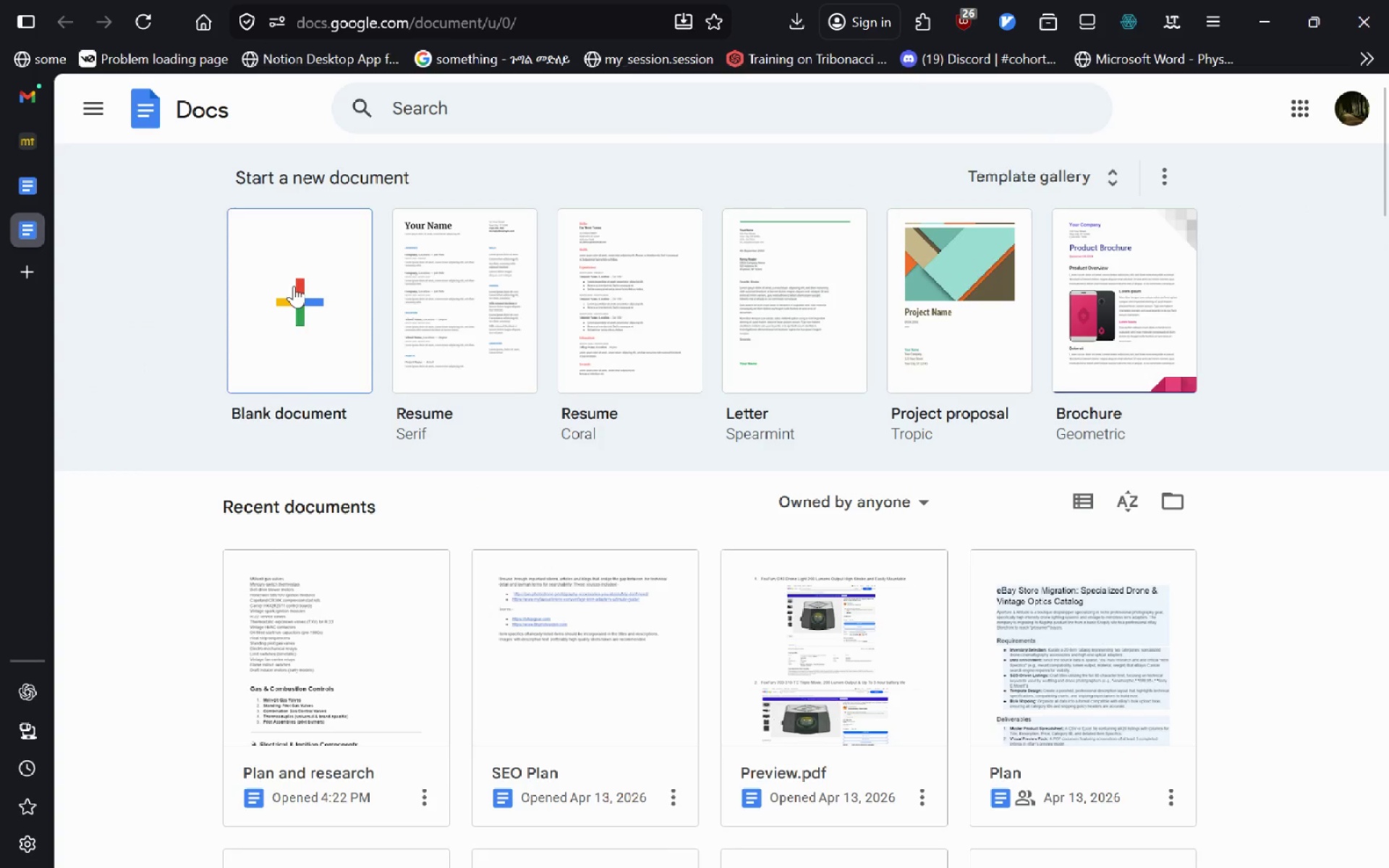 
left_click([148, 119])
 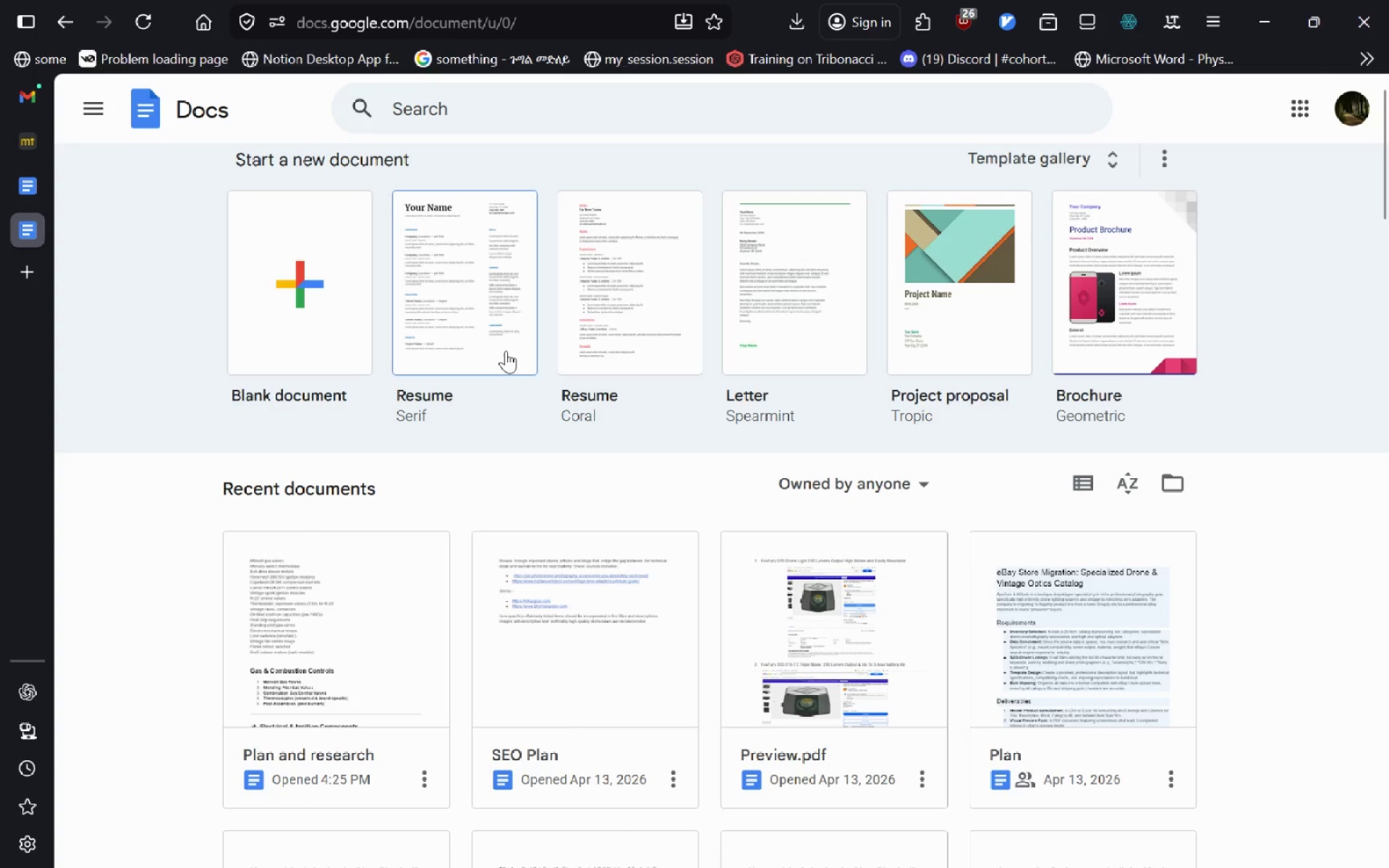 
wait(7.77)
 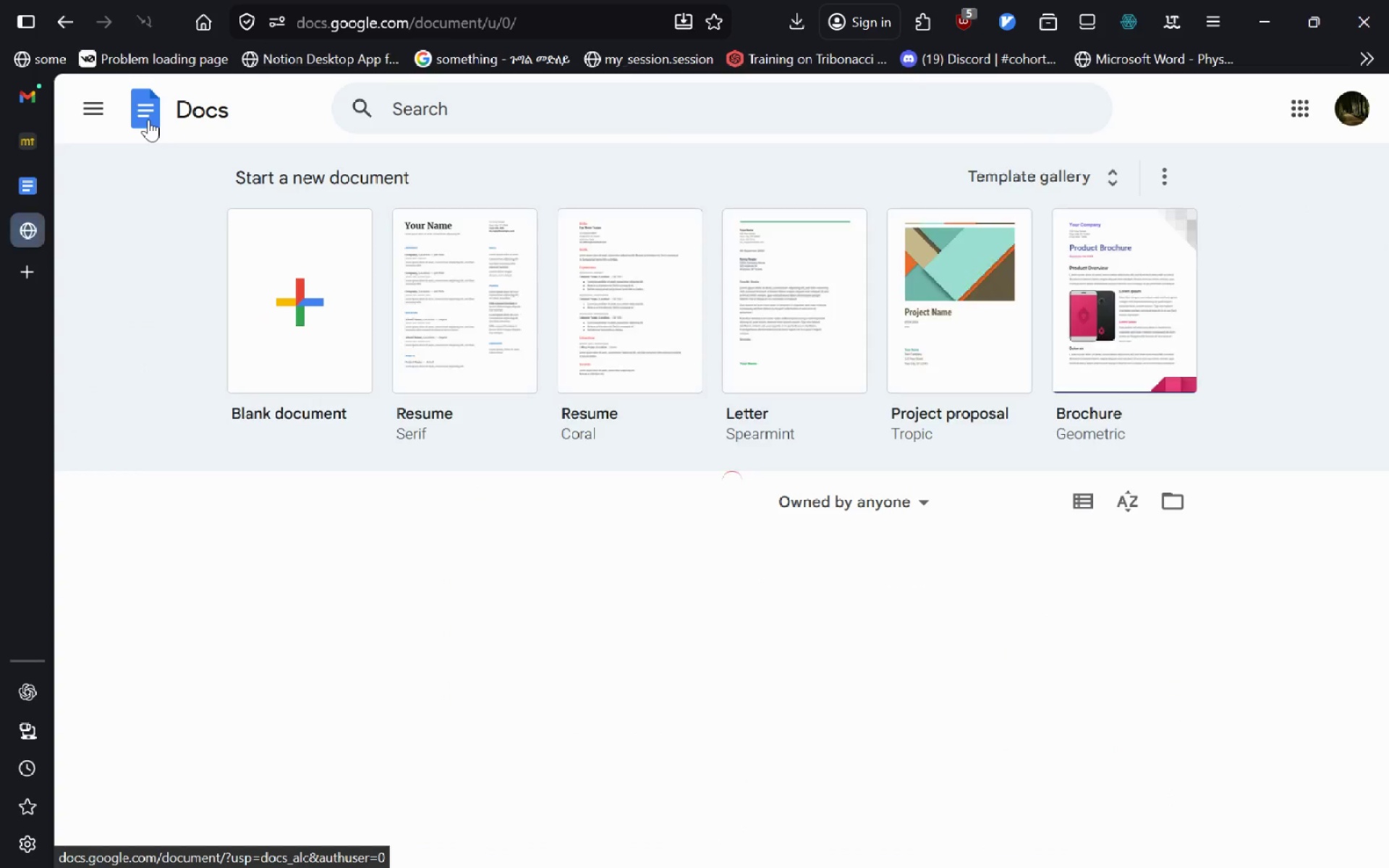 
left_click([88, 107])
 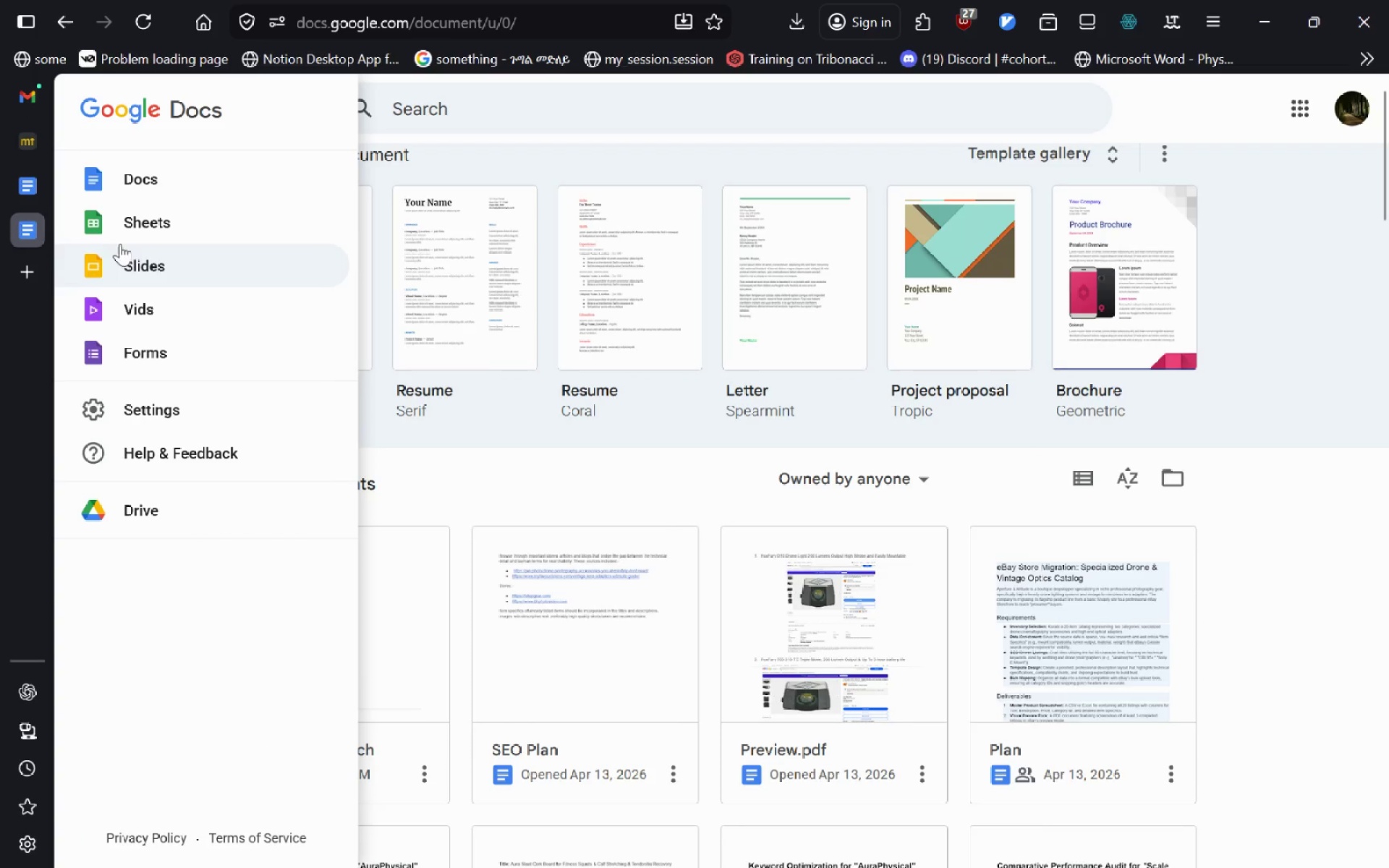 
left_click([128, 231])
 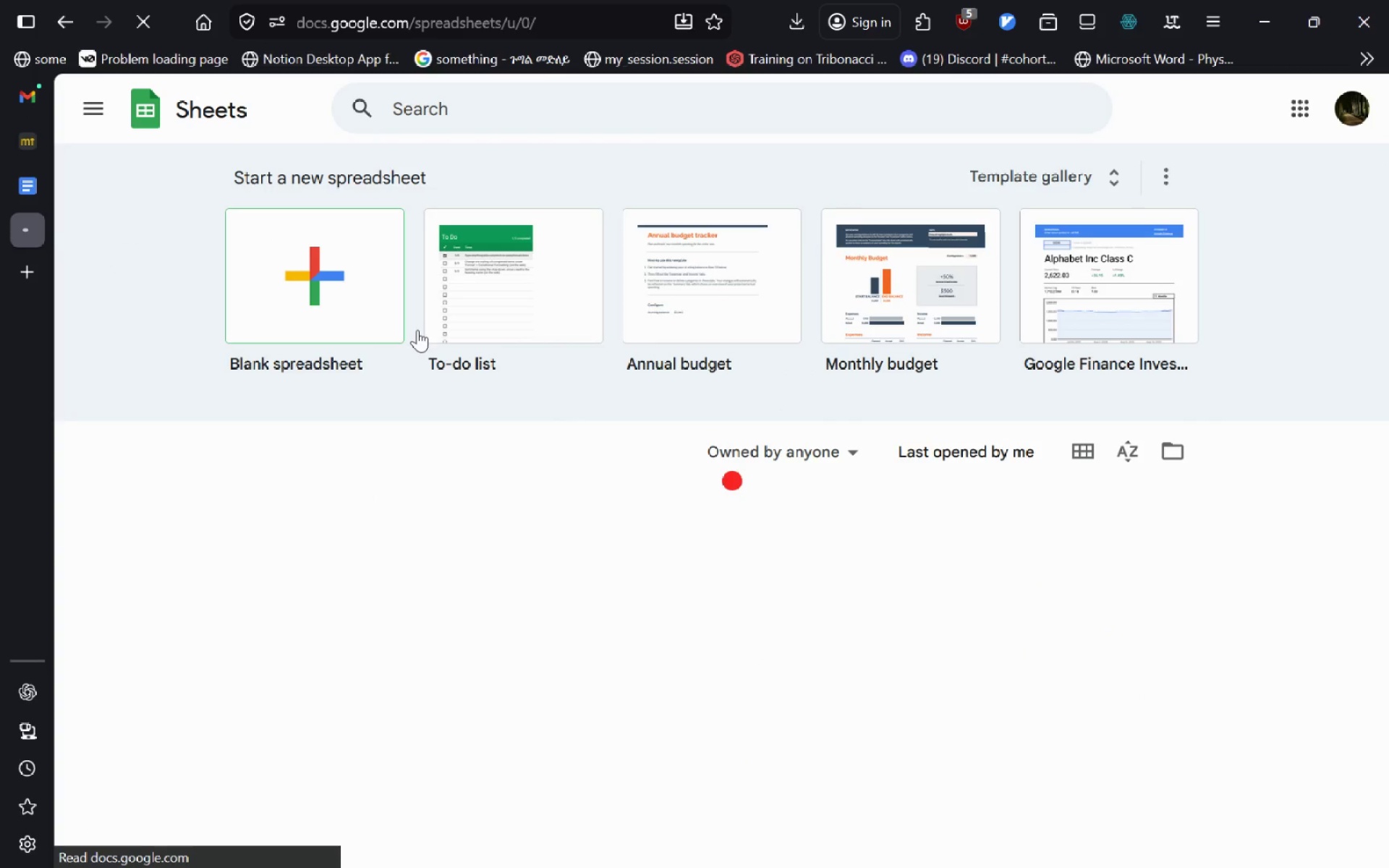 
left_click([339, 306])
 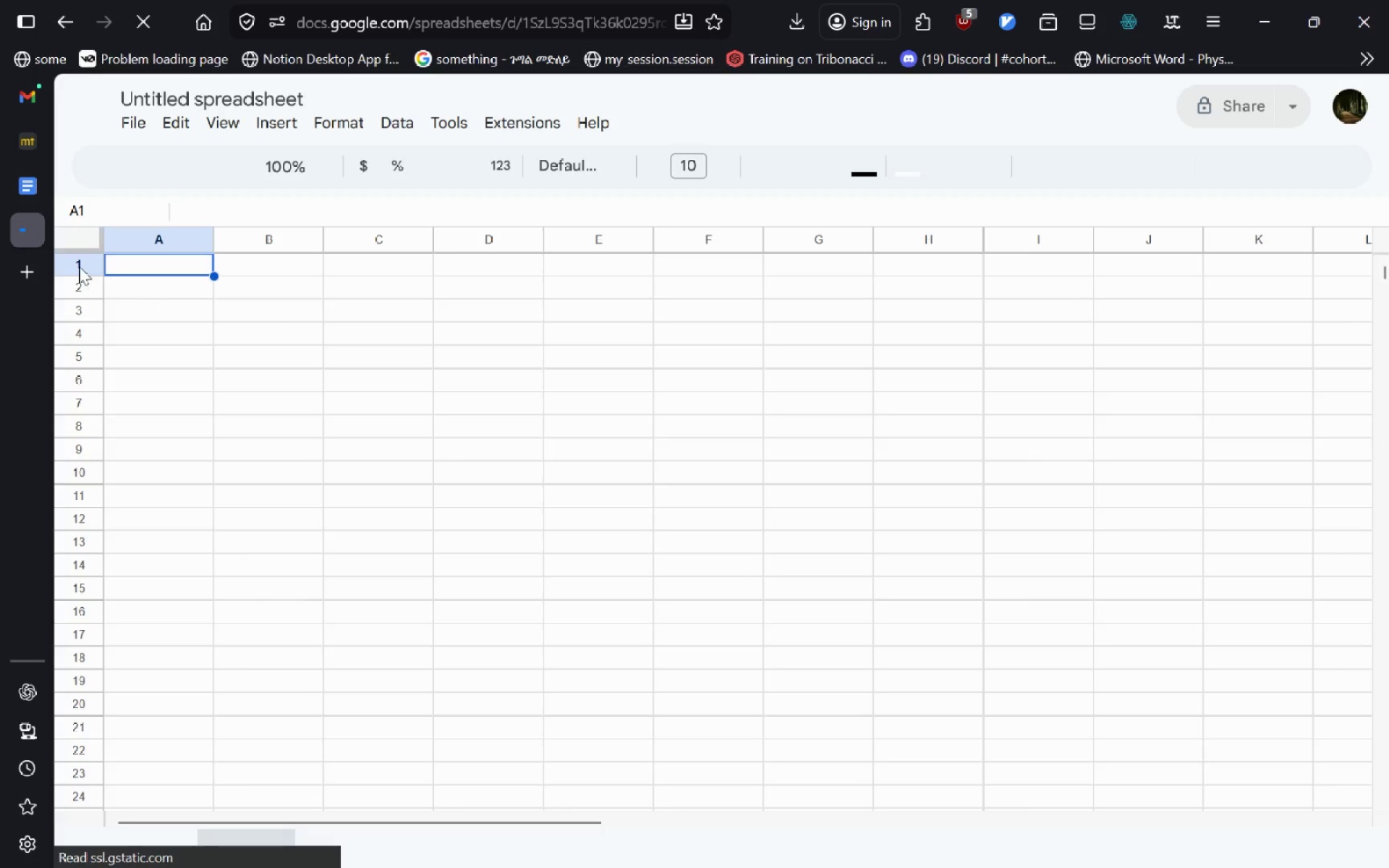 
key(Alt+ArrowLeft)
 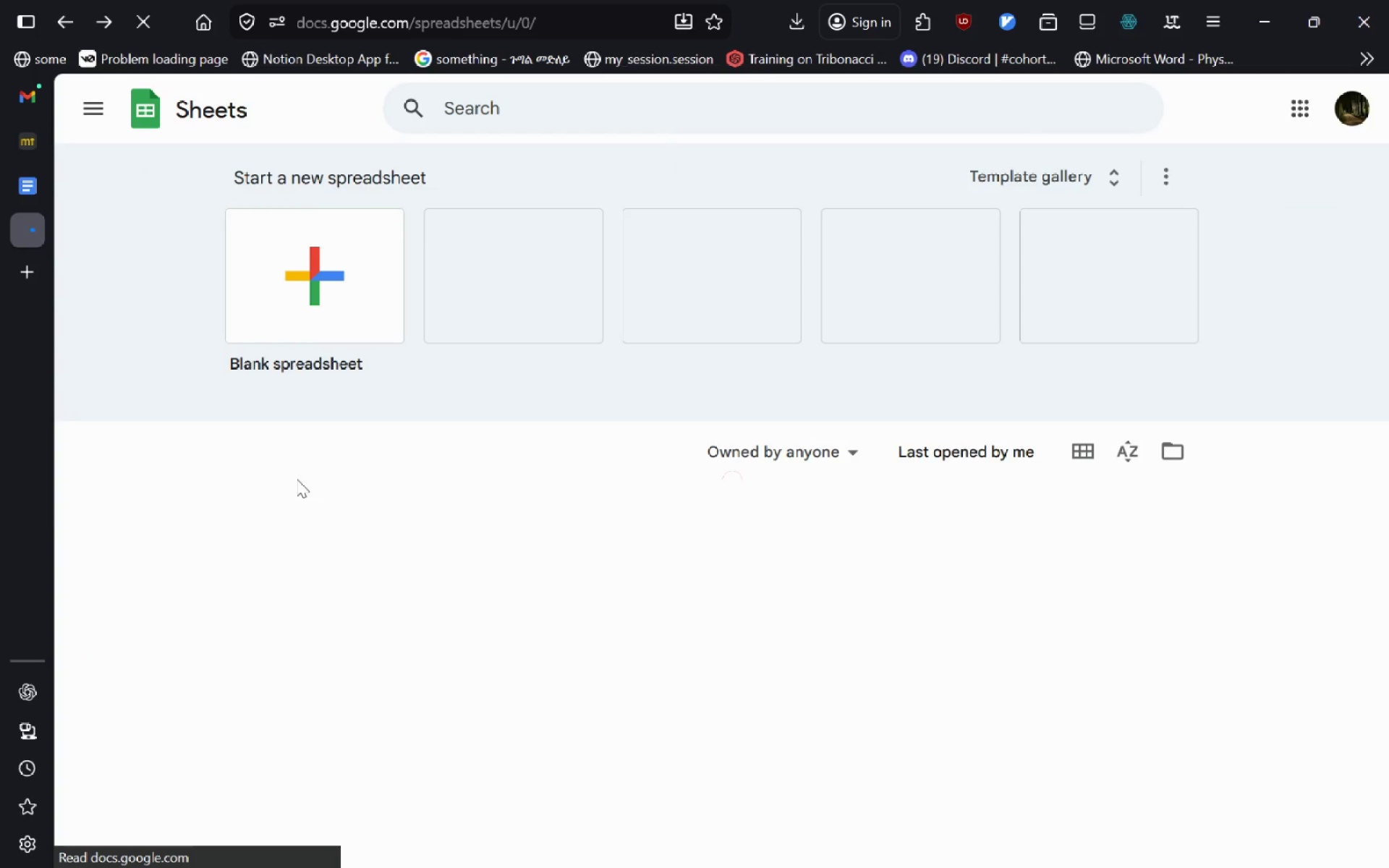 
mouse_move([394, 582])
 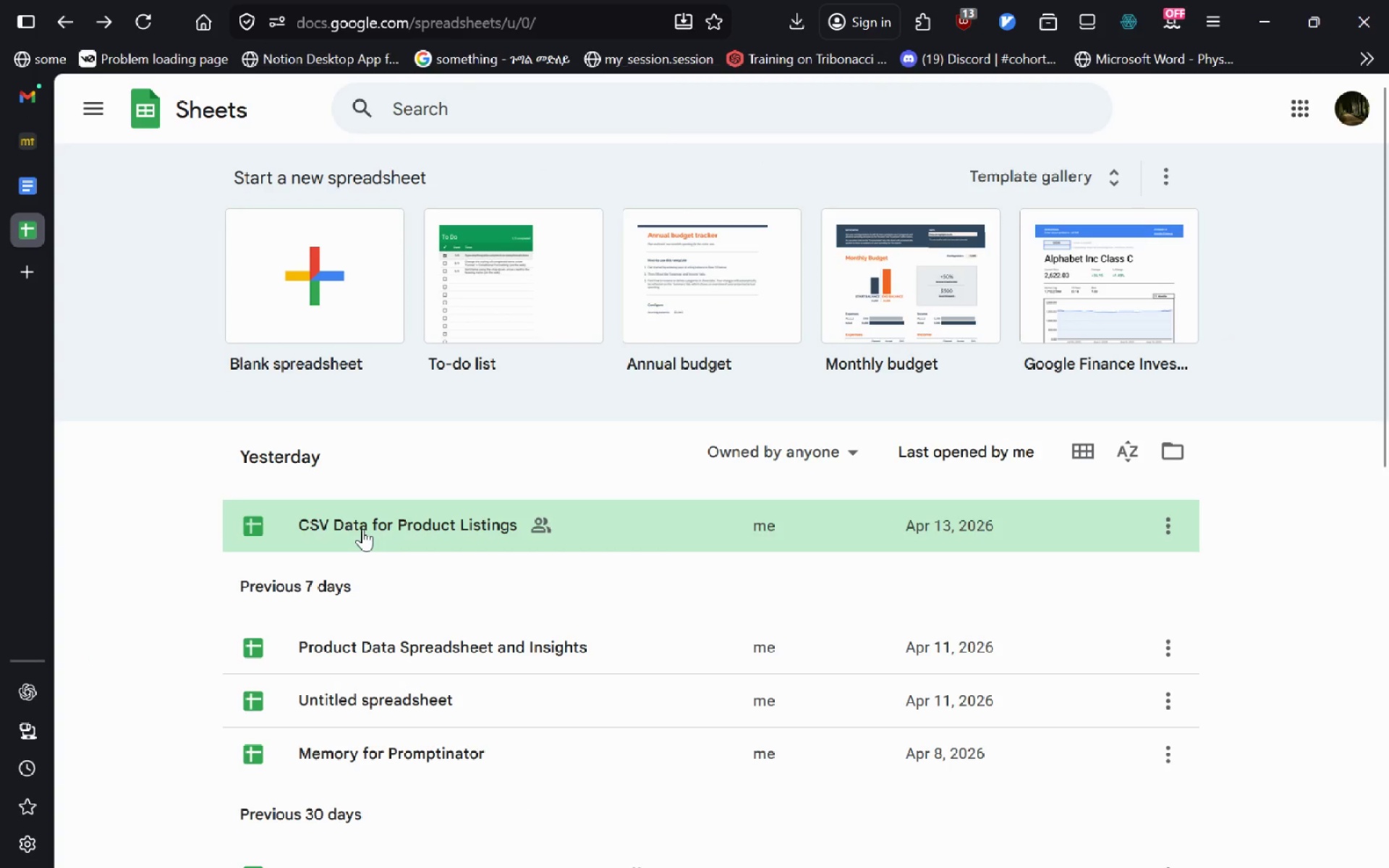 
left_click([362, 529])
 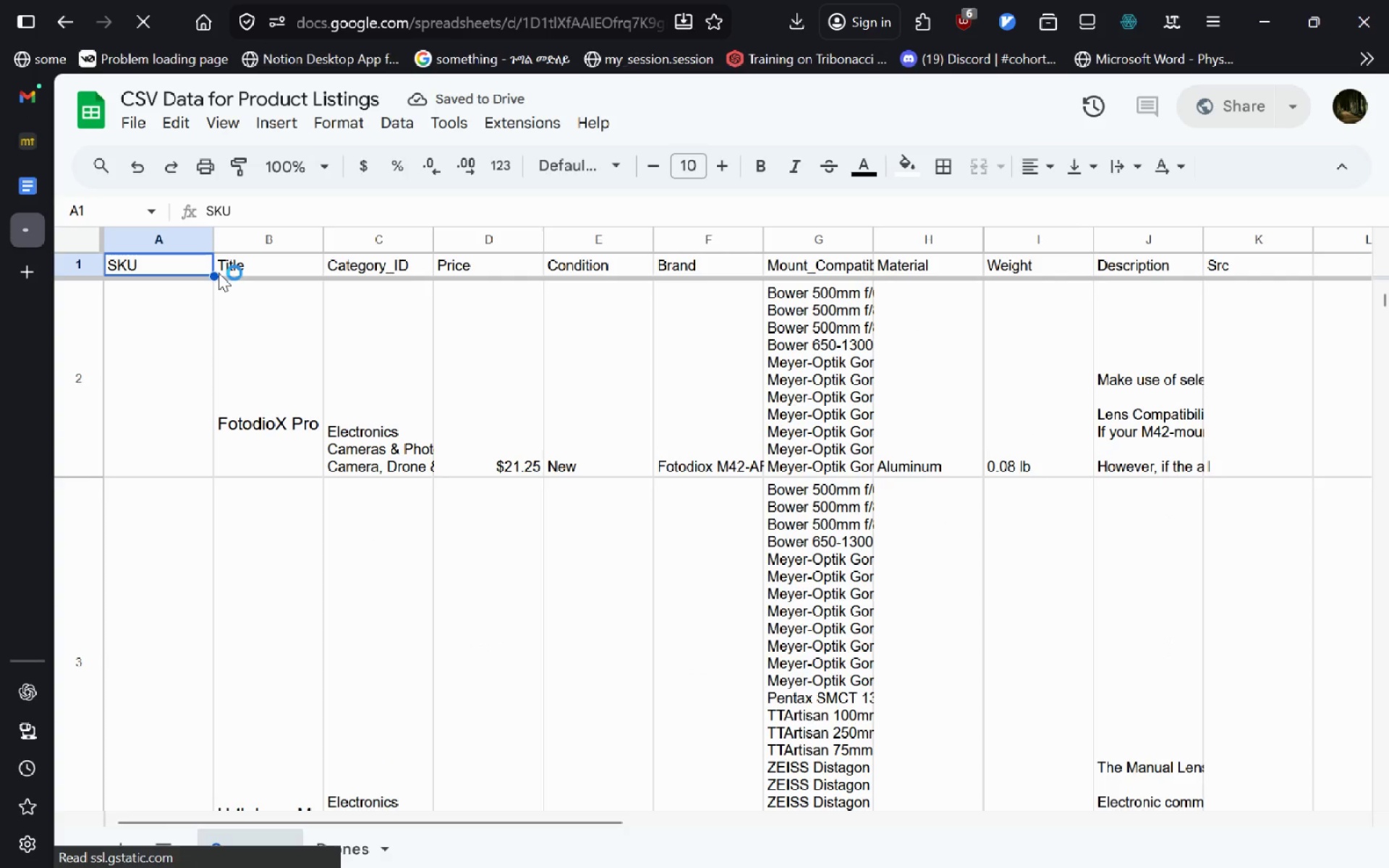 
left_click([226, 268])
 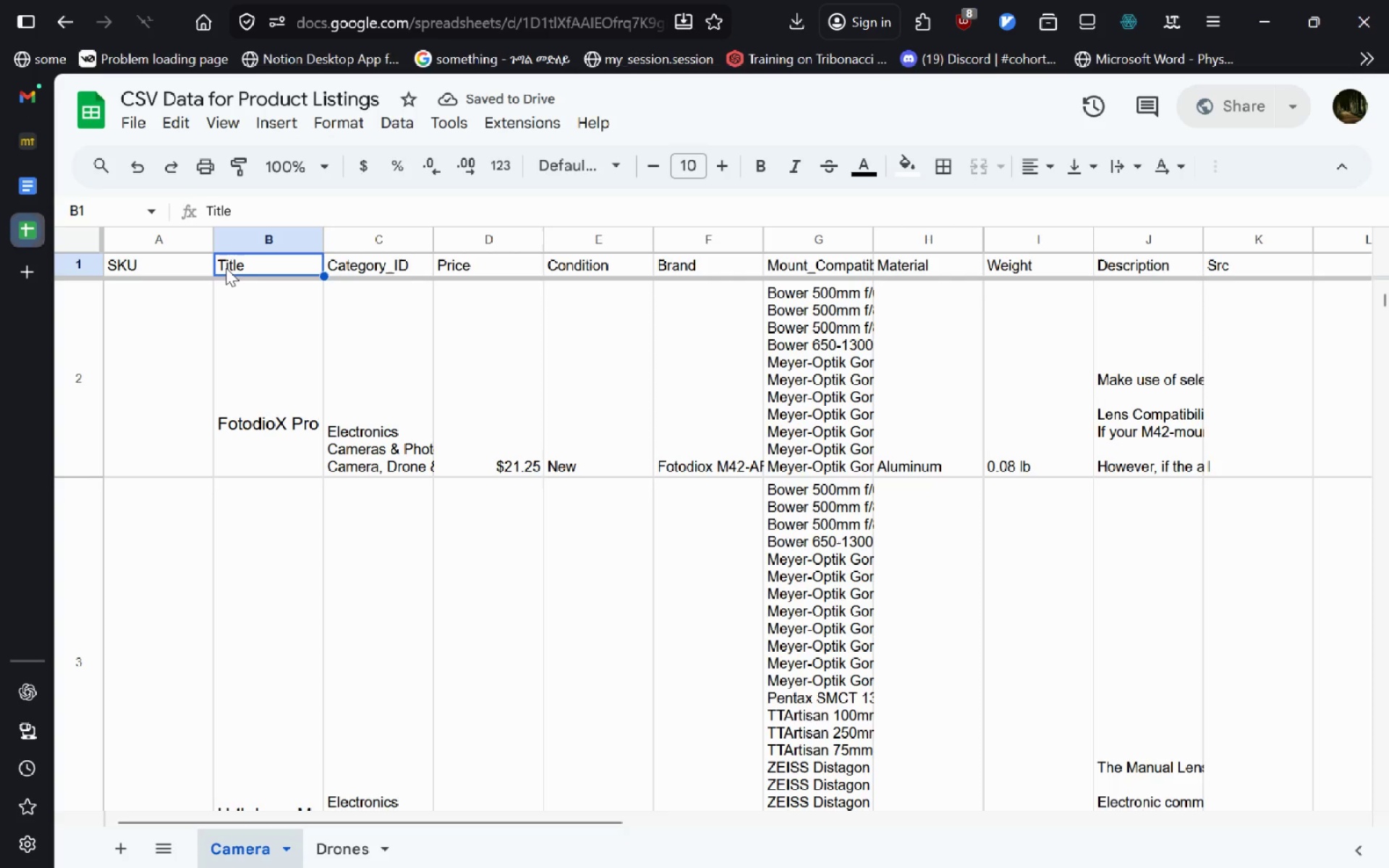 
key(Shift+ShiftLeft)
 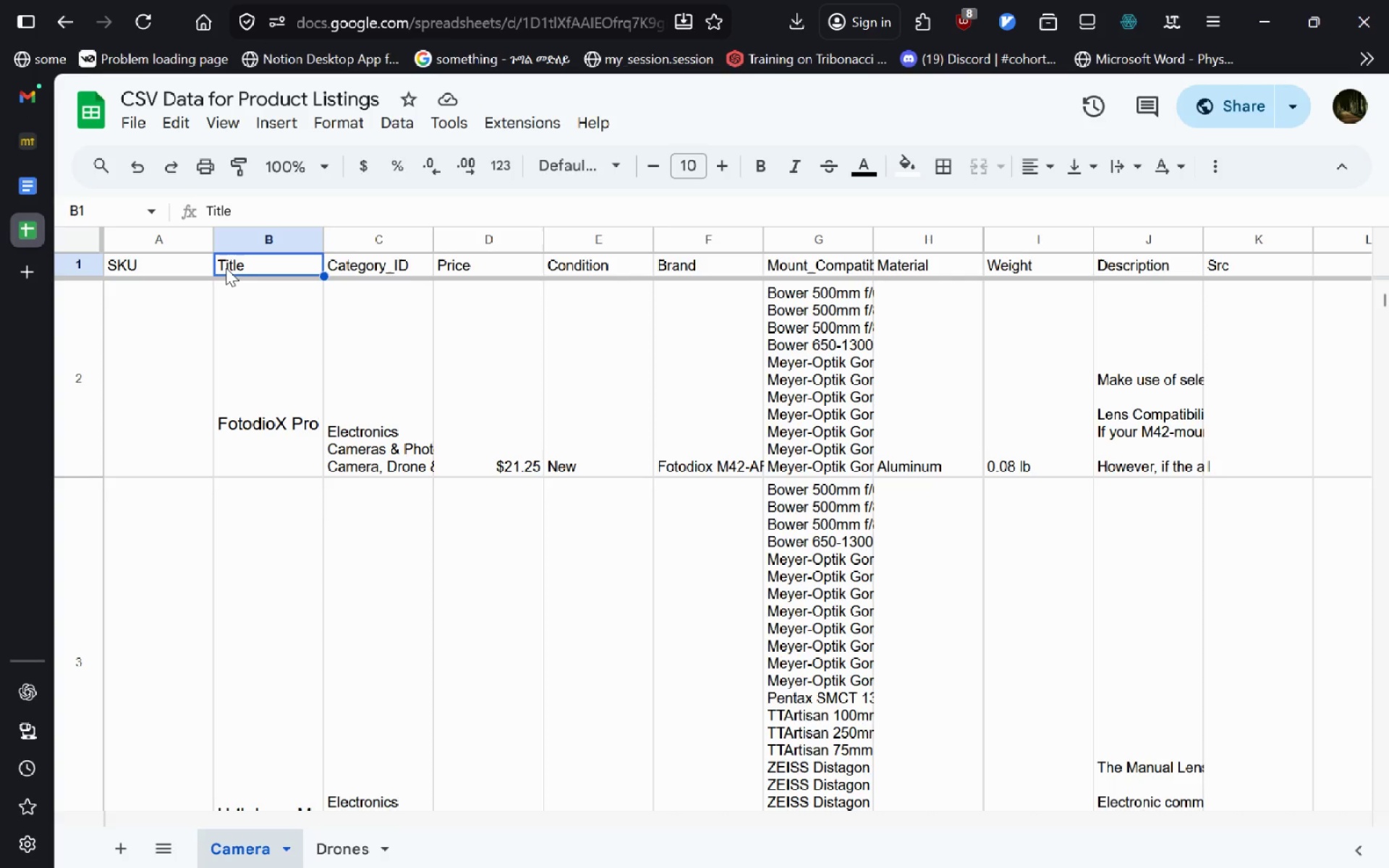 
key(Control+Shift+ArrowRight)
 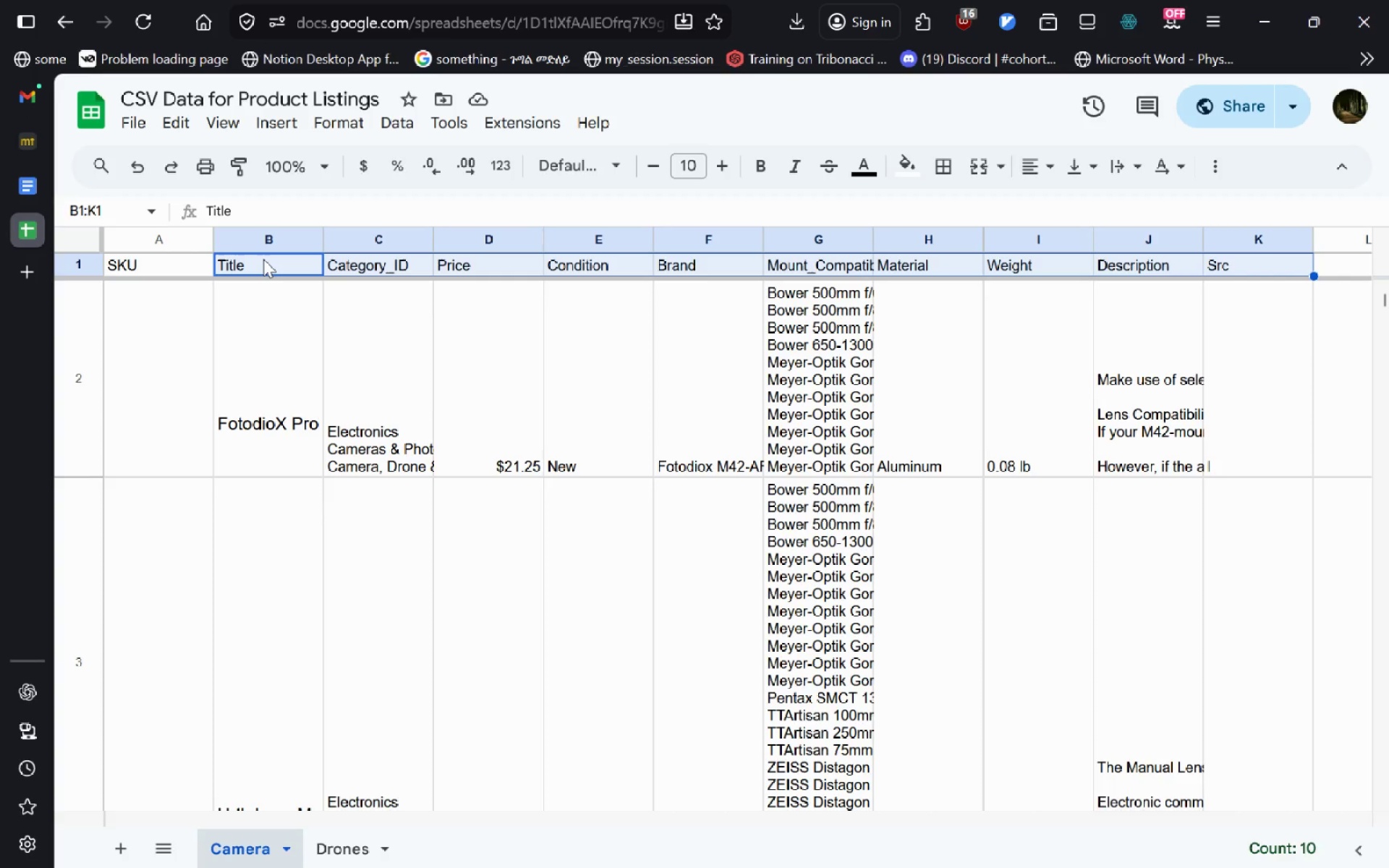 
left_click([260, 259])
 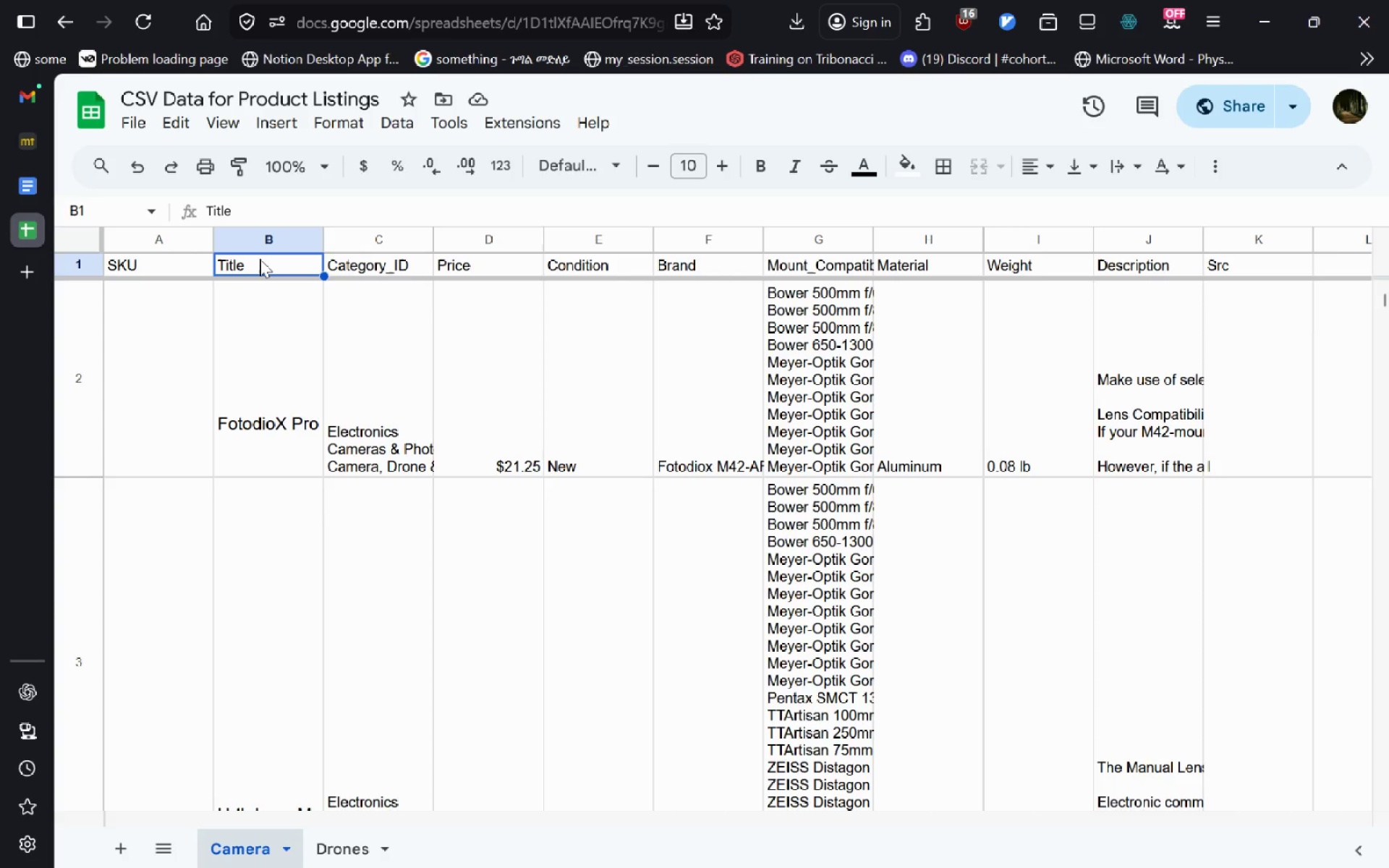 
key(Shift+ArrowRight)
 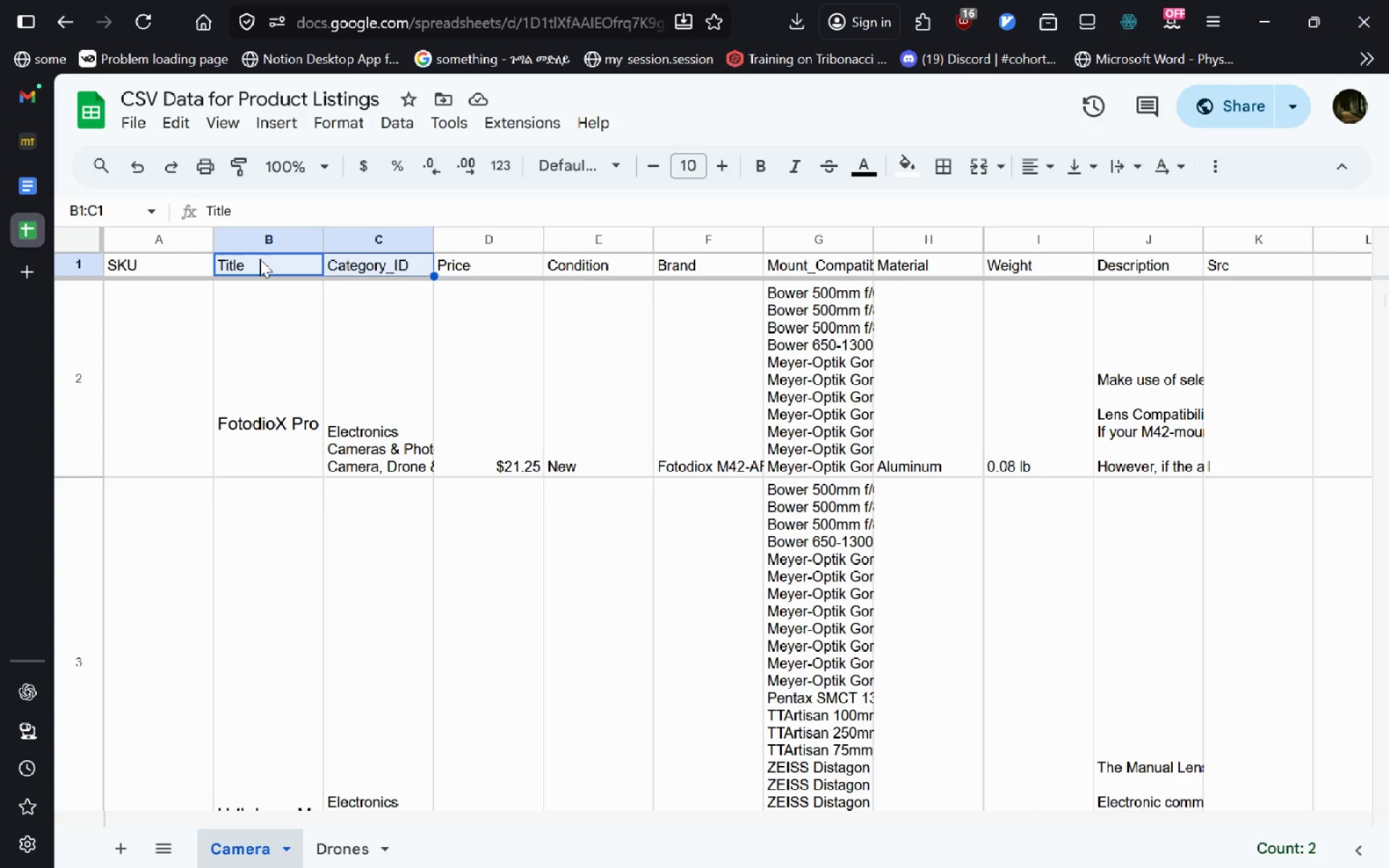 
key(Shift+ArrowRight)
 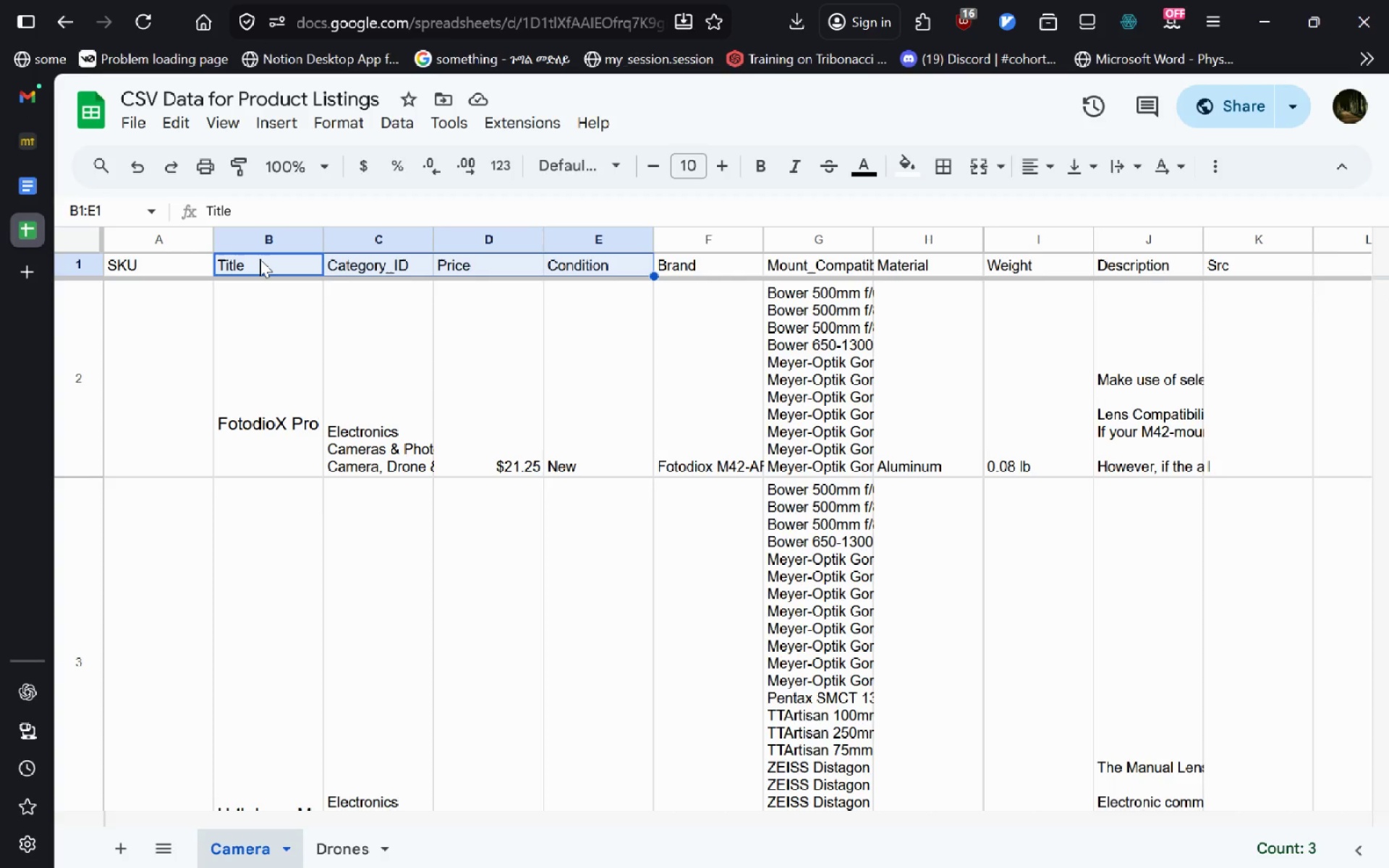 
key(Shift+ArrowRight)
 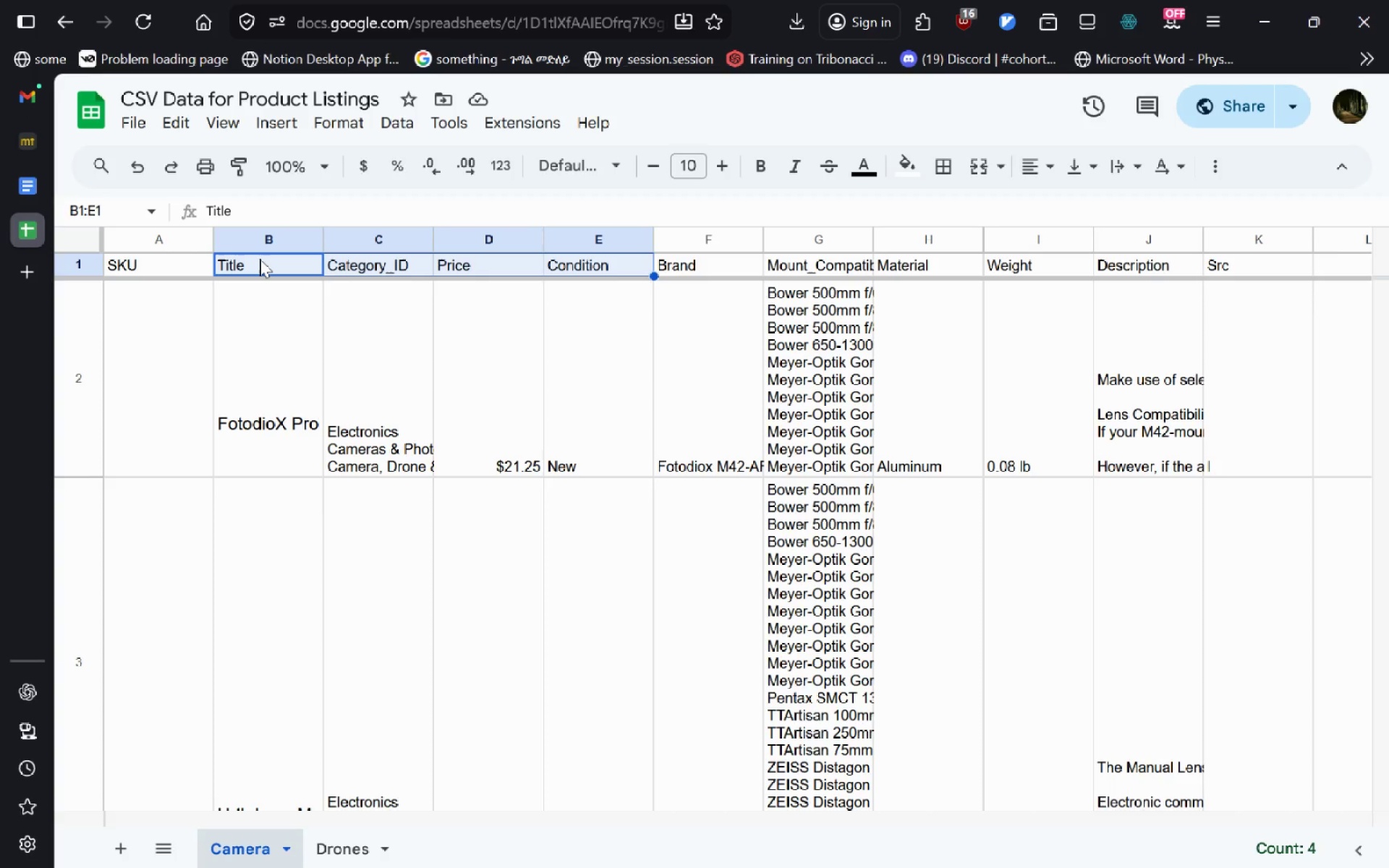 
key(Shift+ArrowRight)
 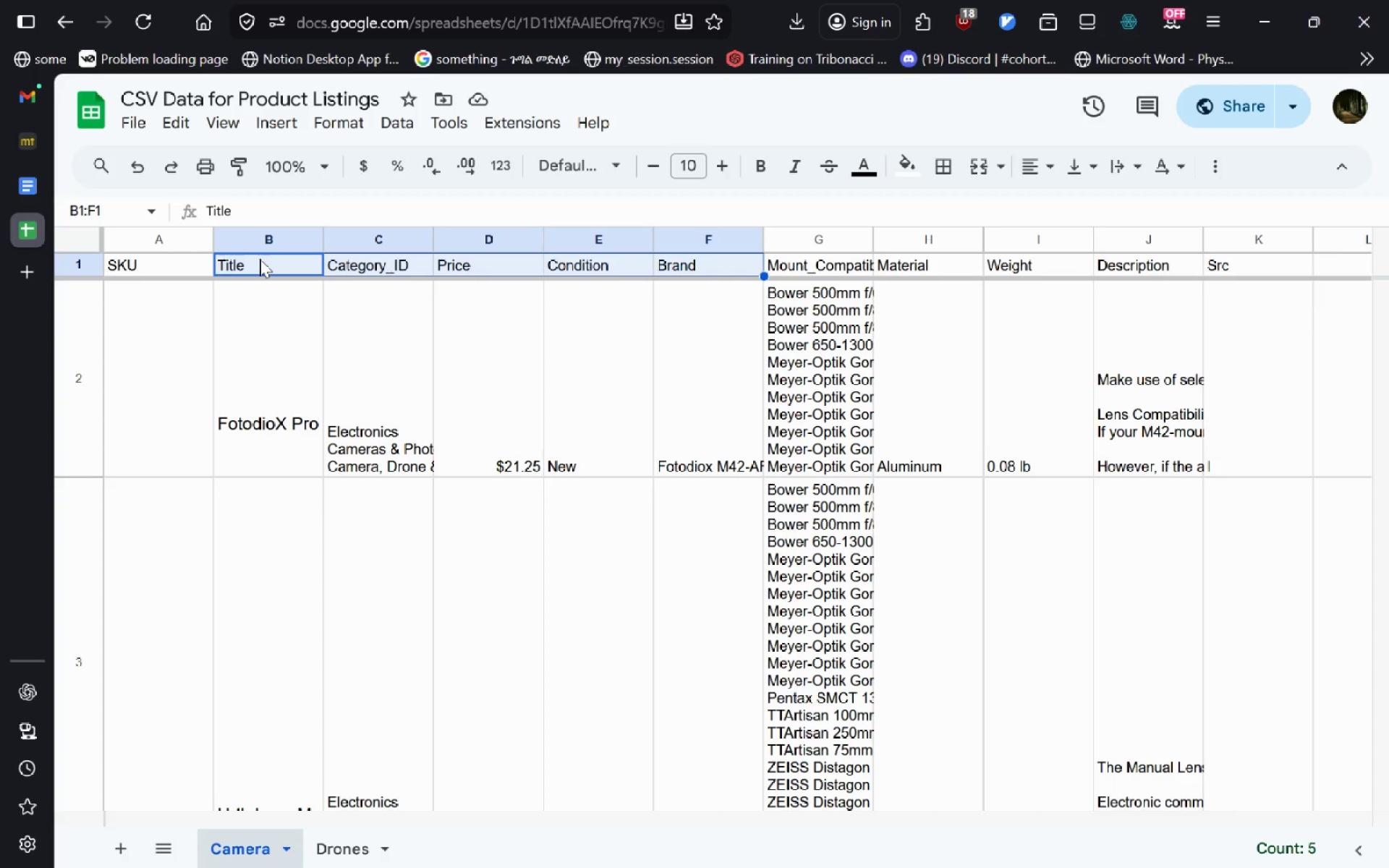 
key(Control+C)
 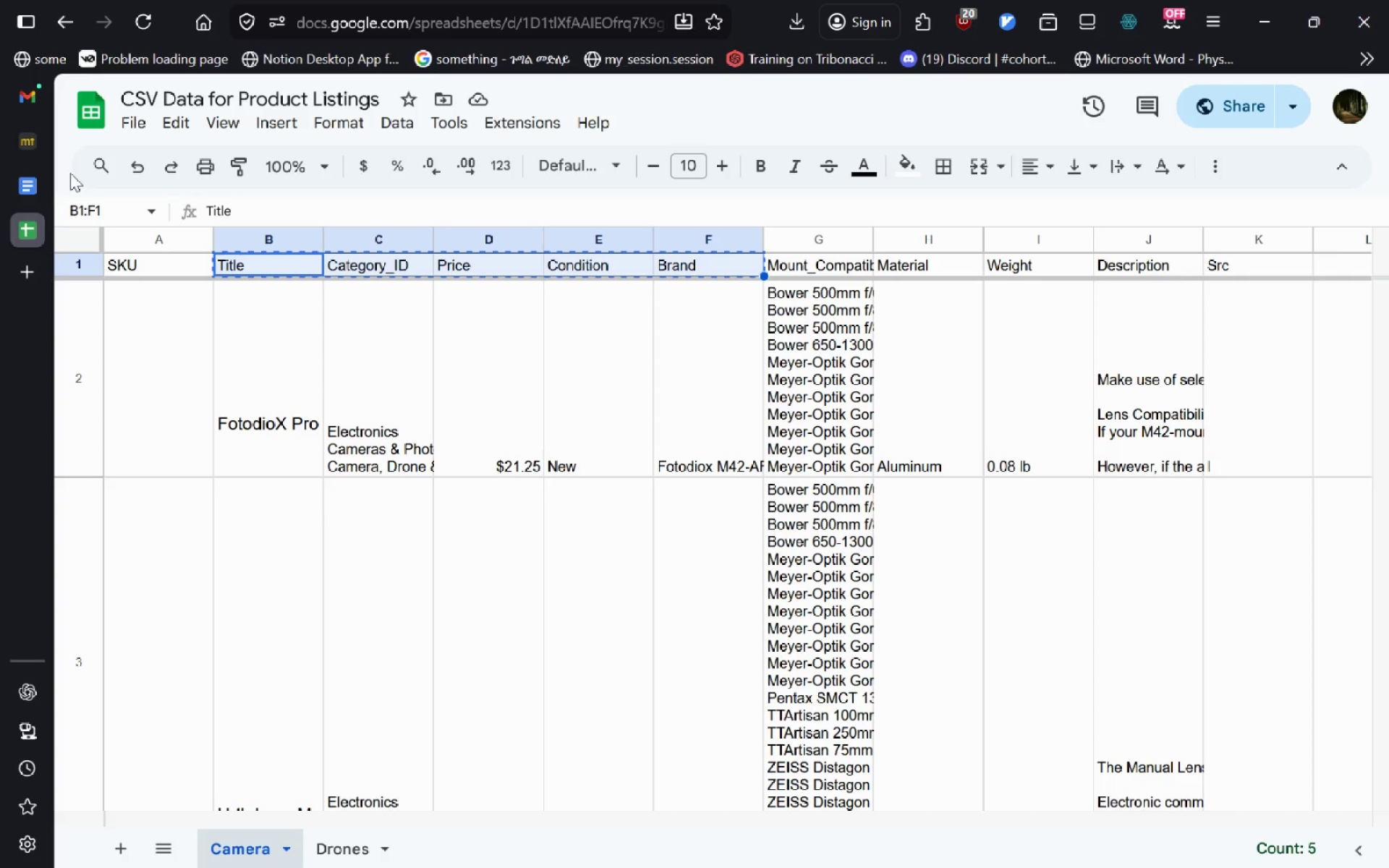 
key(Alt+AltLeft)
 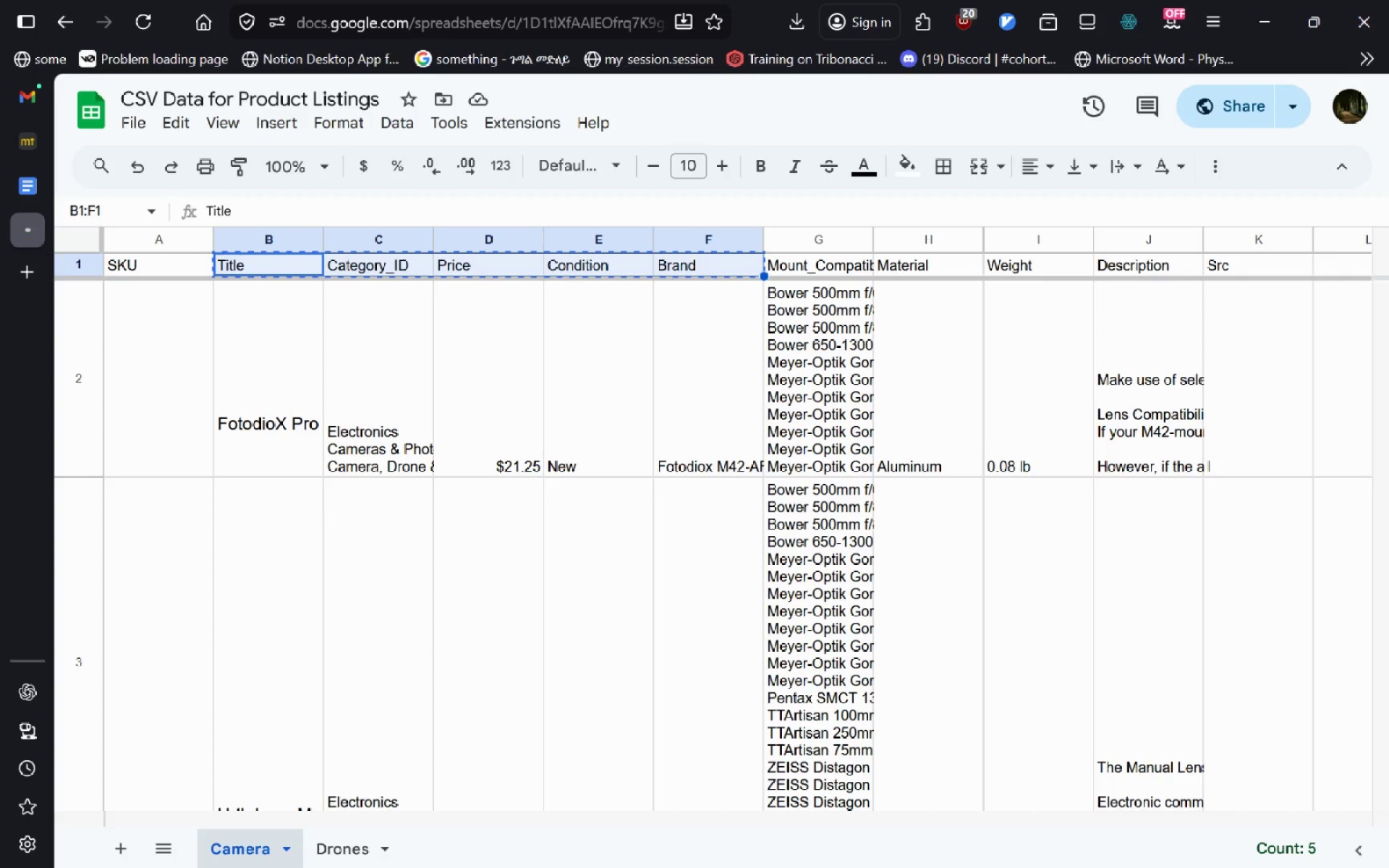 
key(Alt+ArrowLeft)
 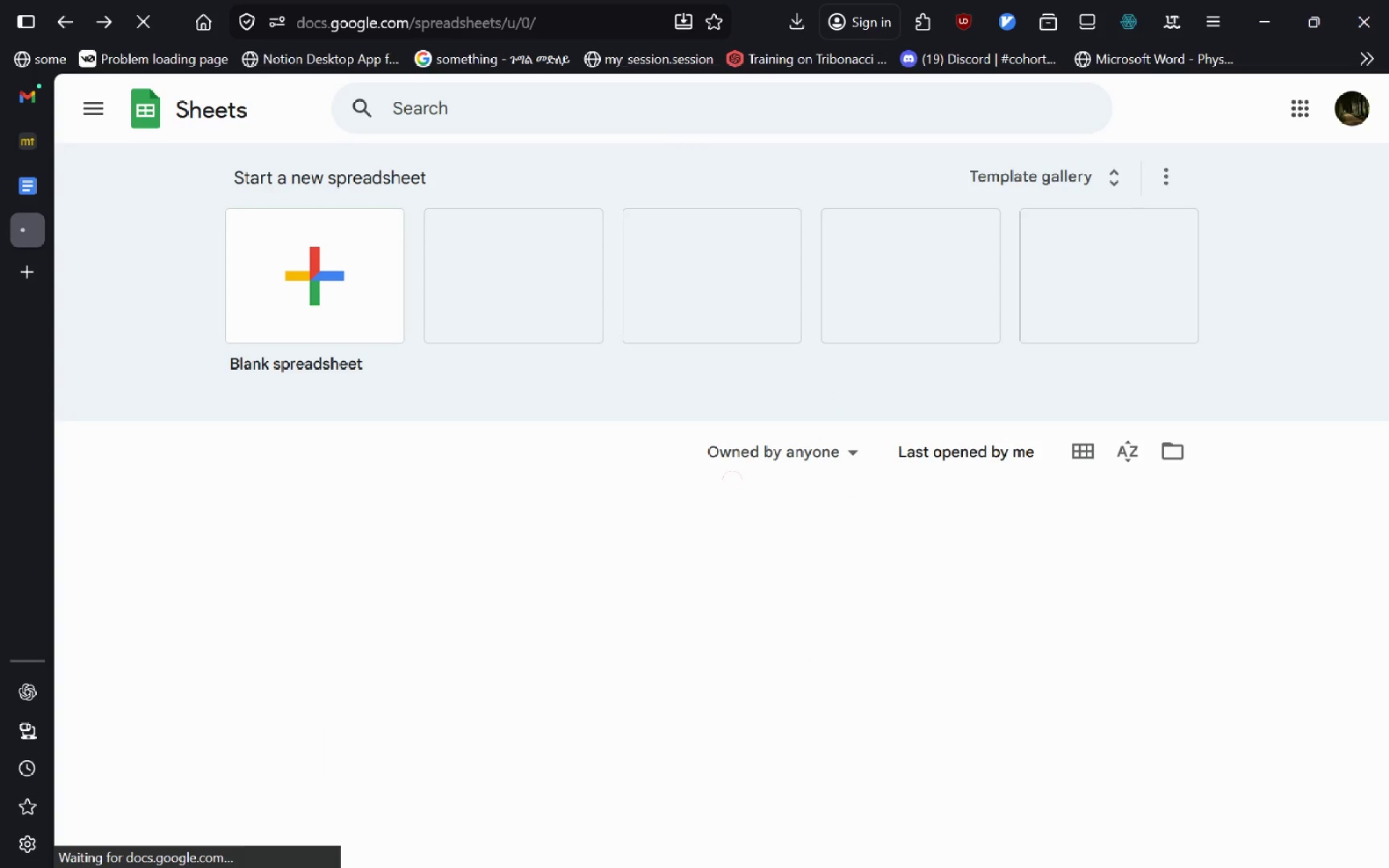 
left_click([336, 314])
 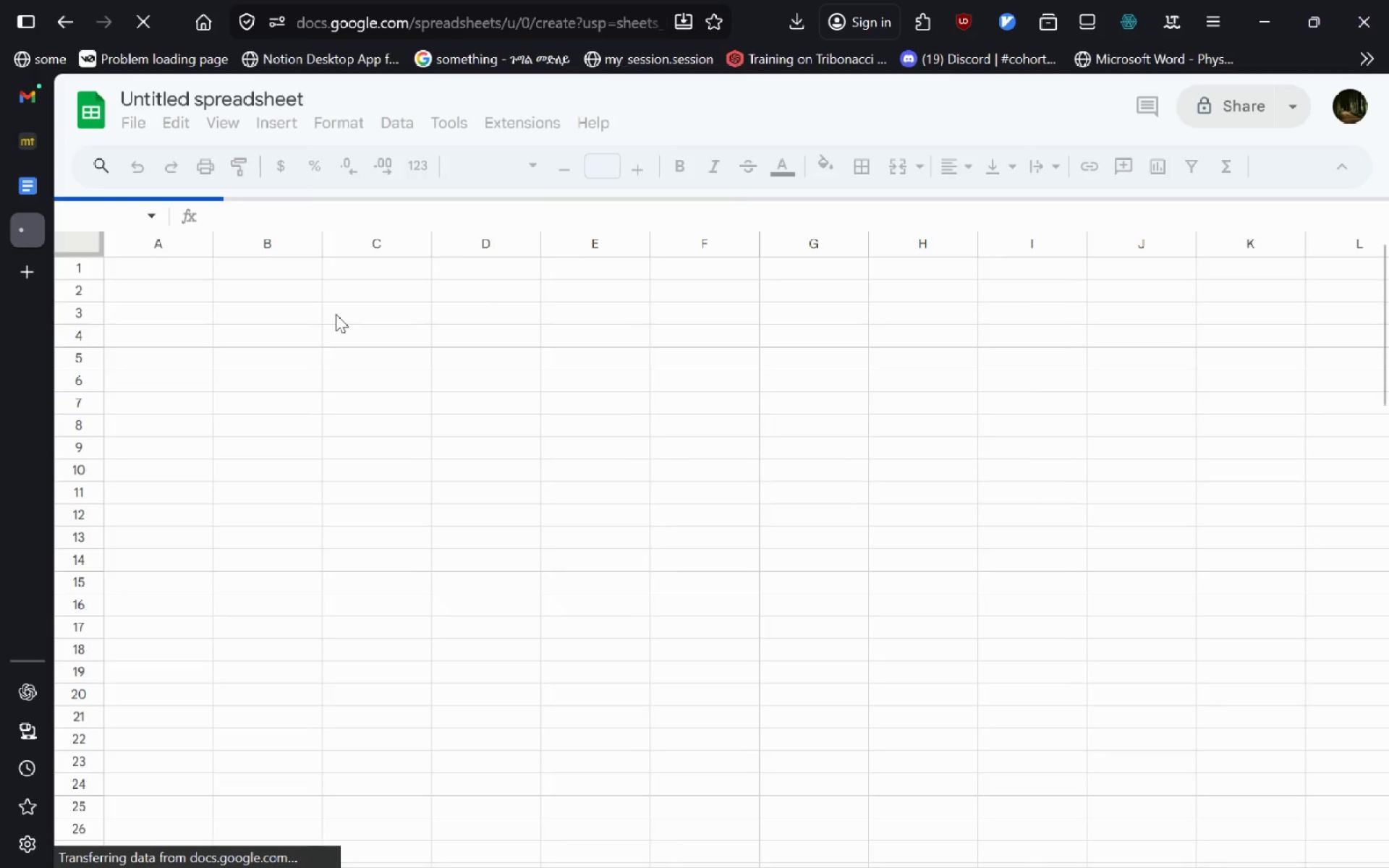 
key(Control+V)
 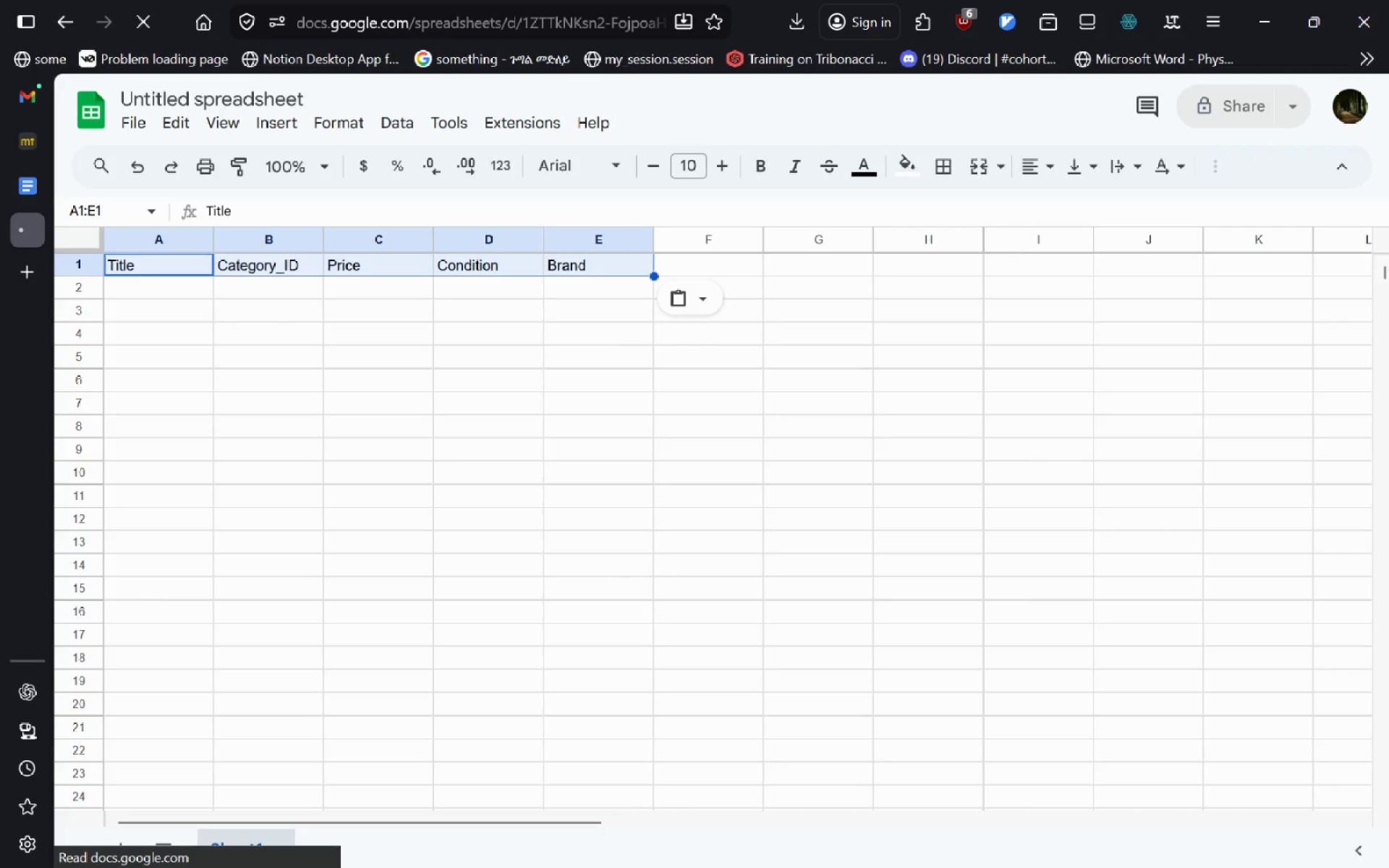 
left_click([31, 186])
 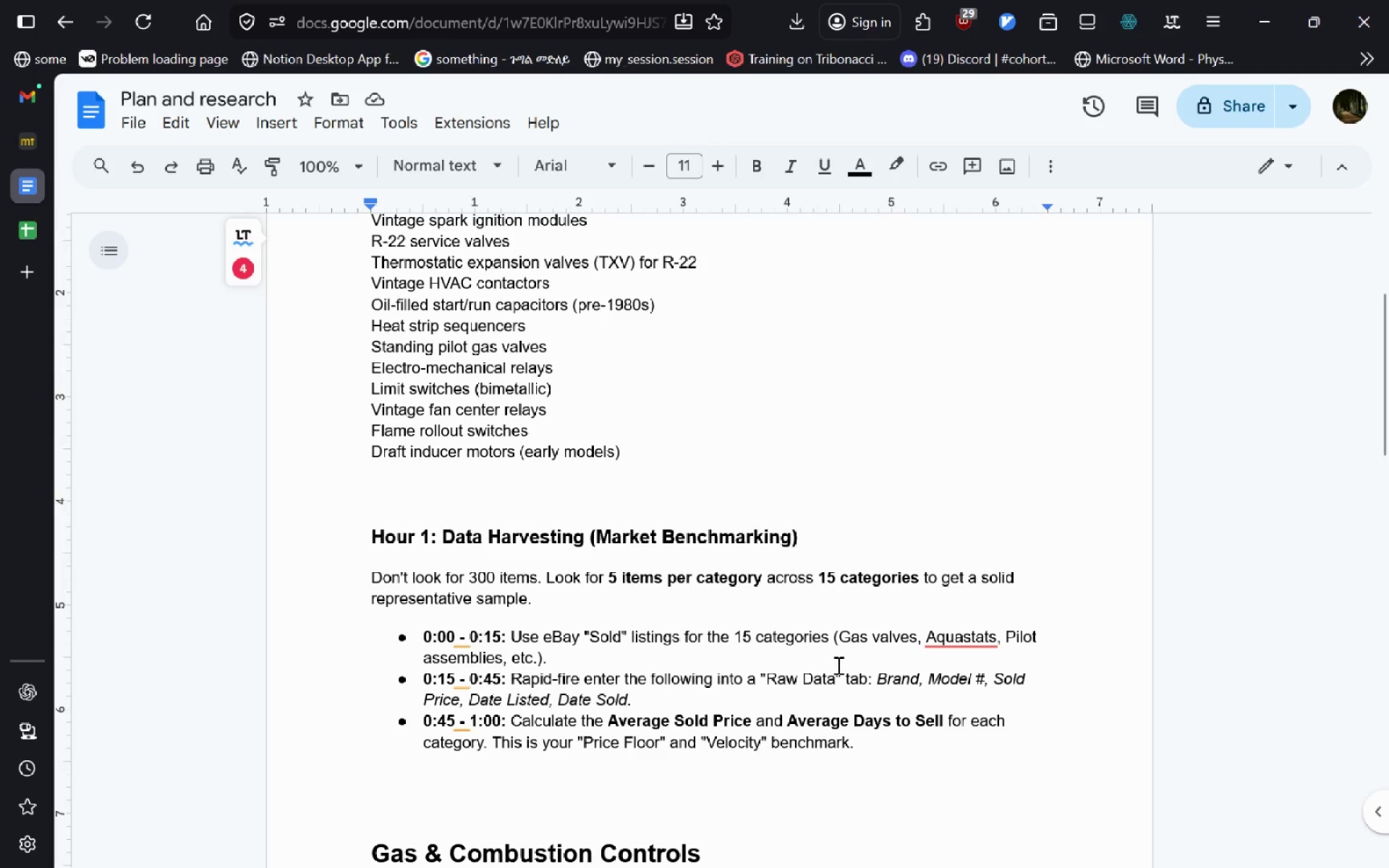 
left_click([886, 680])
 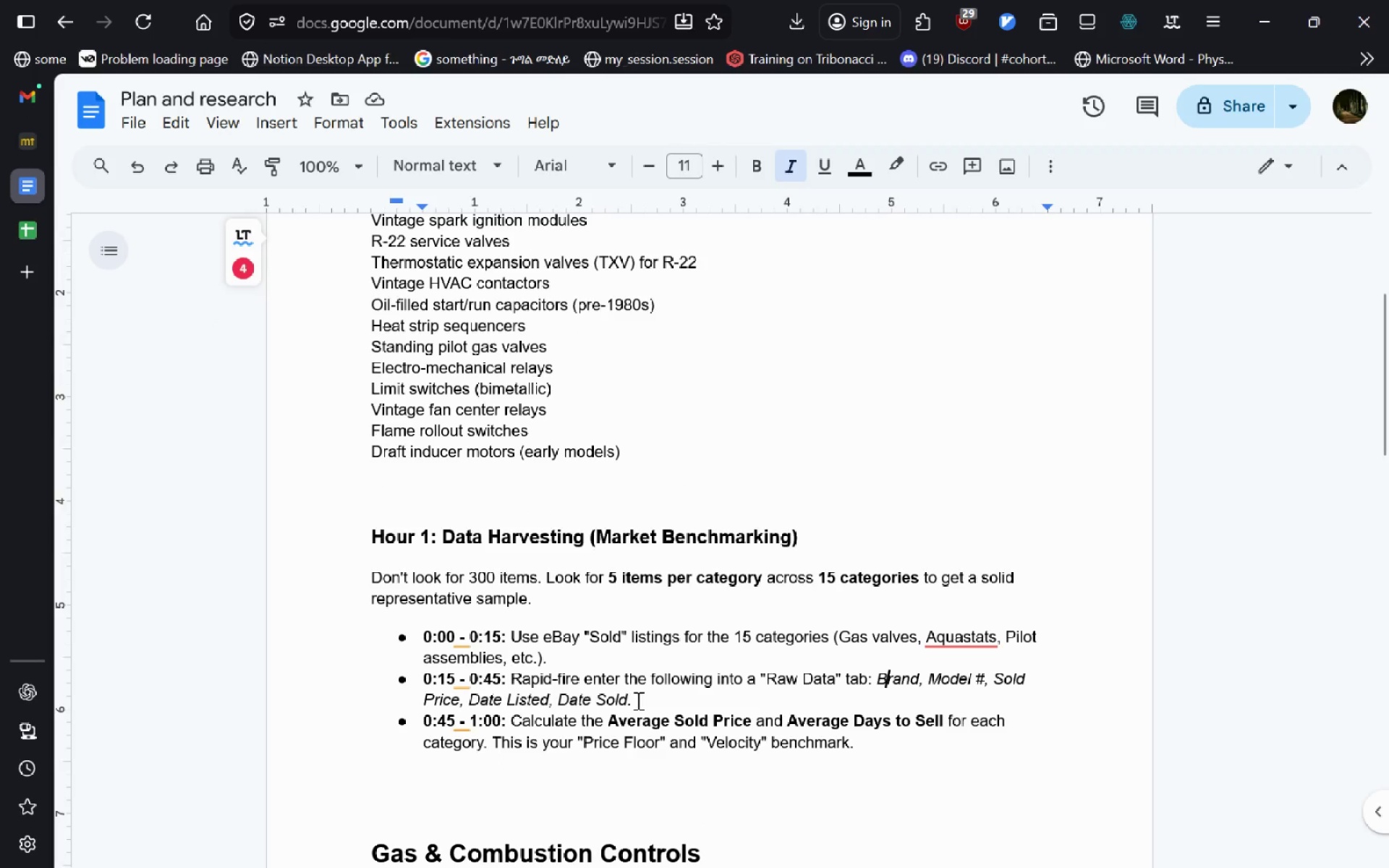 
left_click_drag(start_coordinate=[624, 700], to_coordinate=[930, 681])
 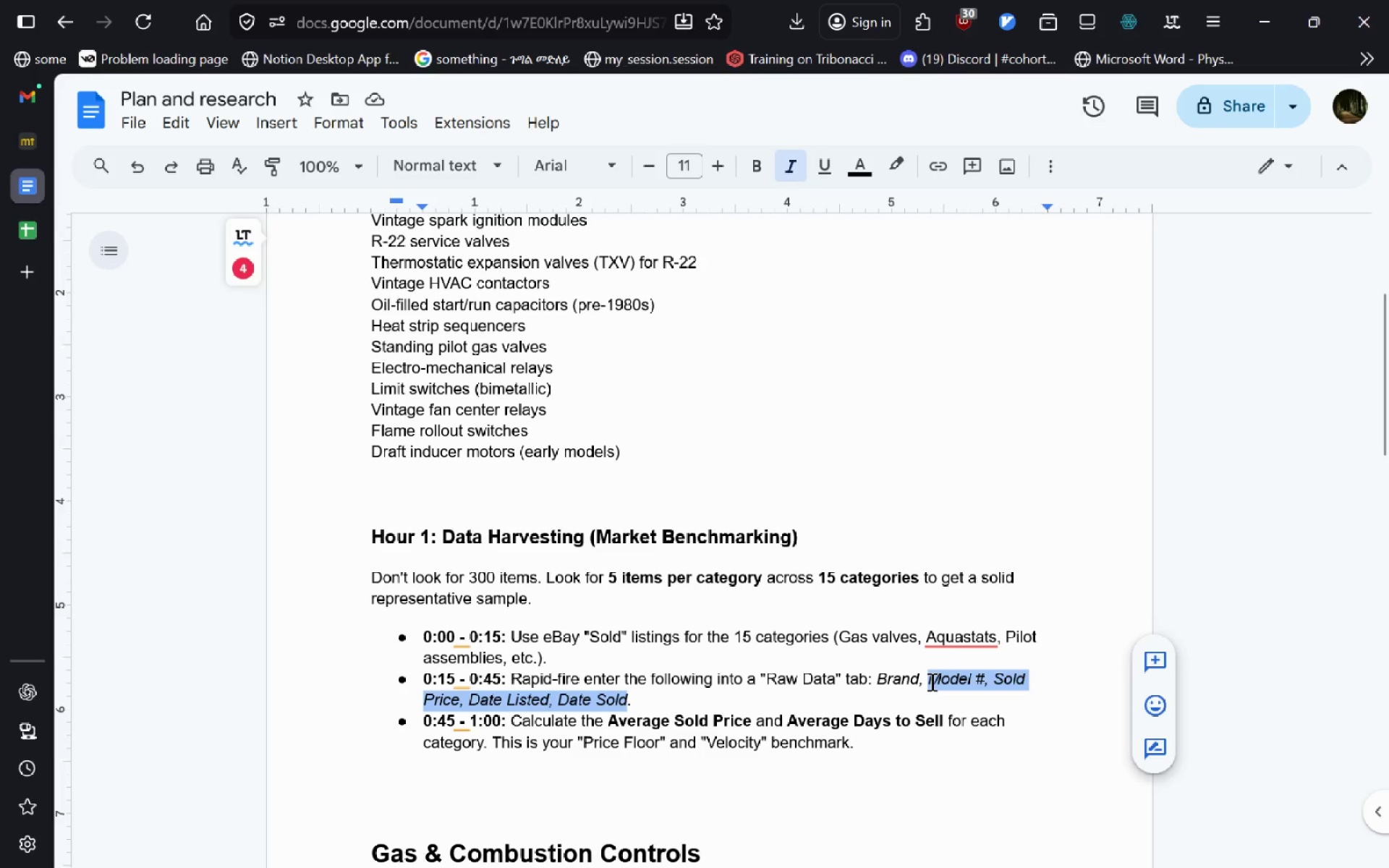 
key(Control+C)
 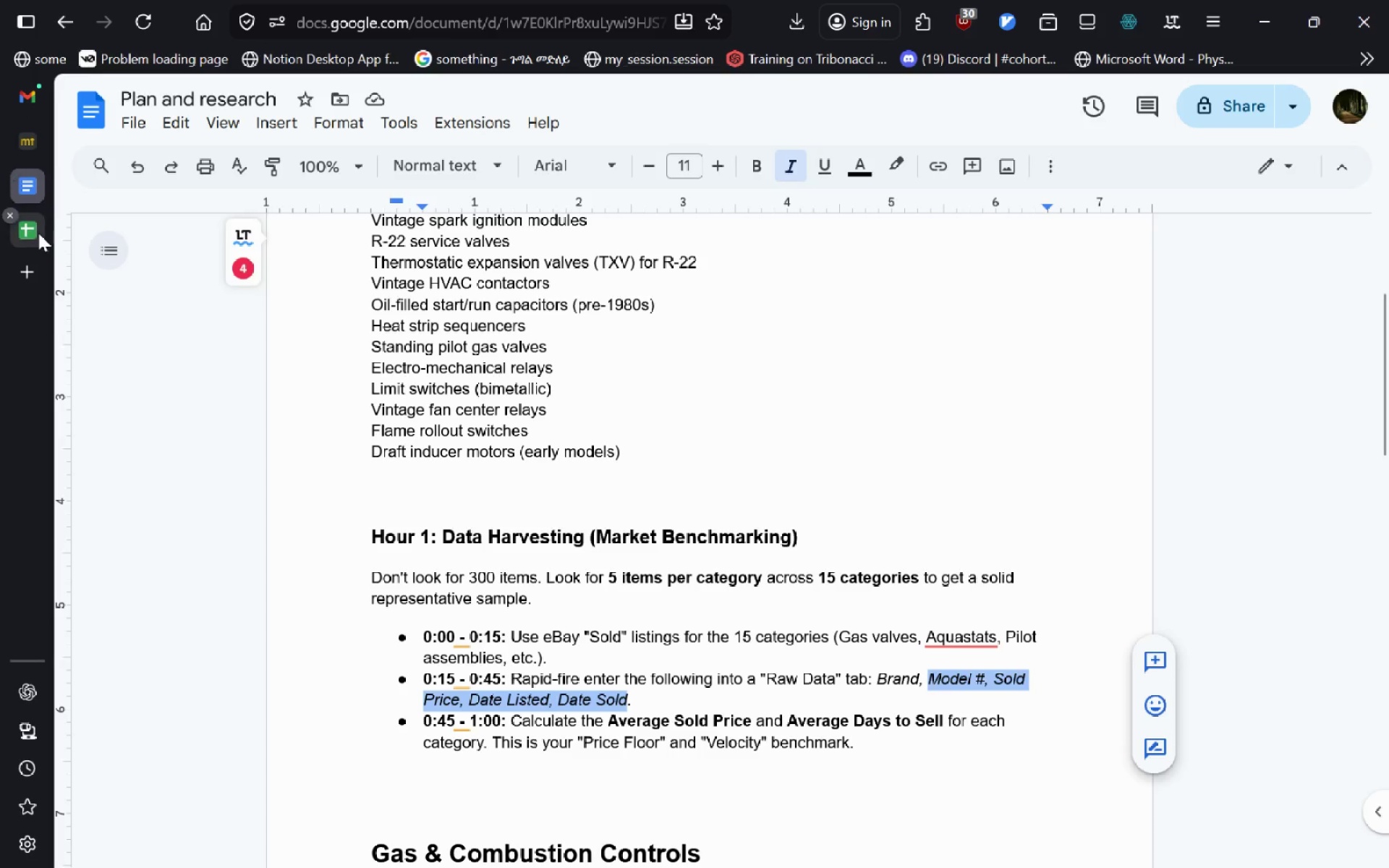 
left_click([38, 233])
 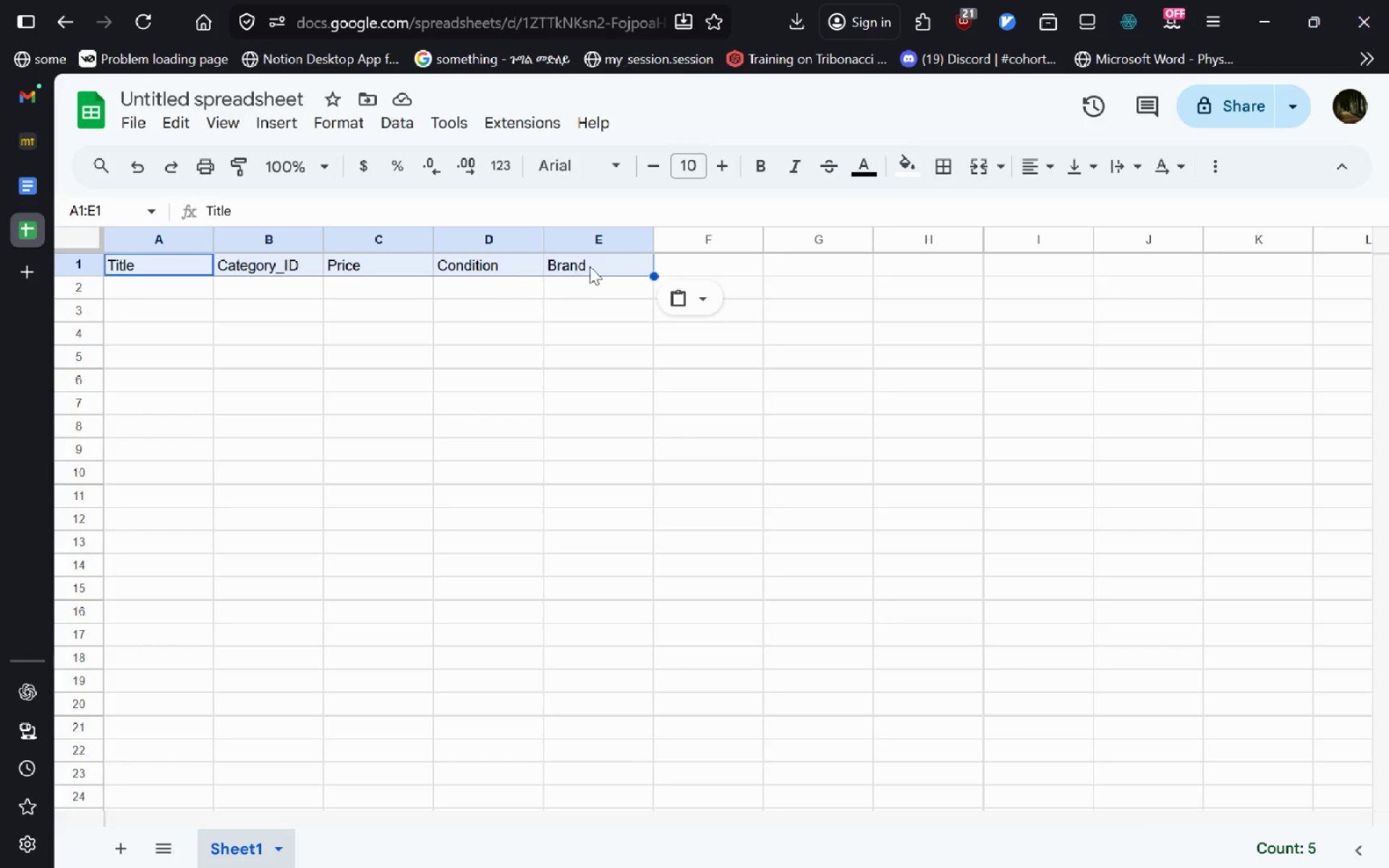 
left_click([605, 252])
 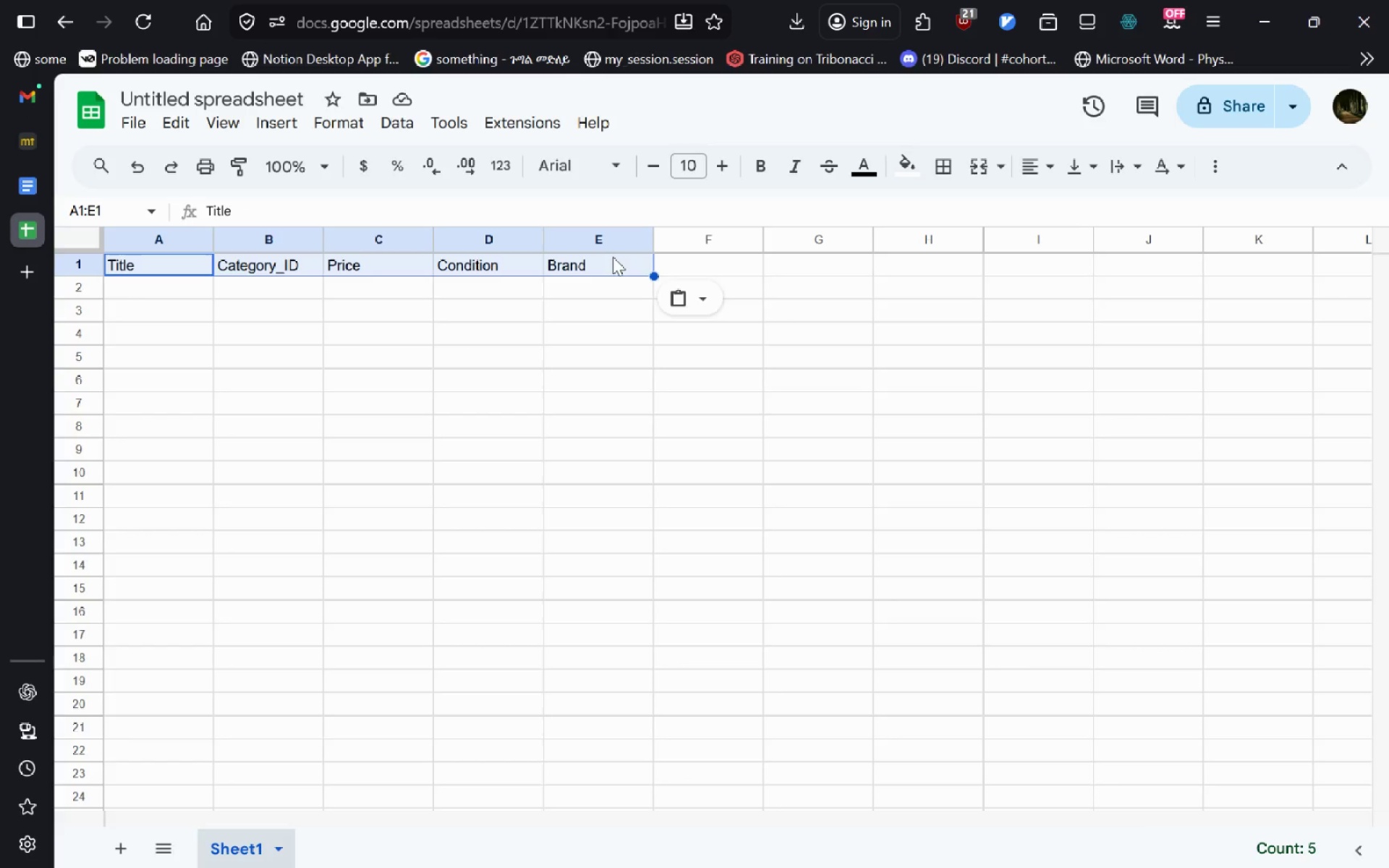 
left_click([613, 258])
 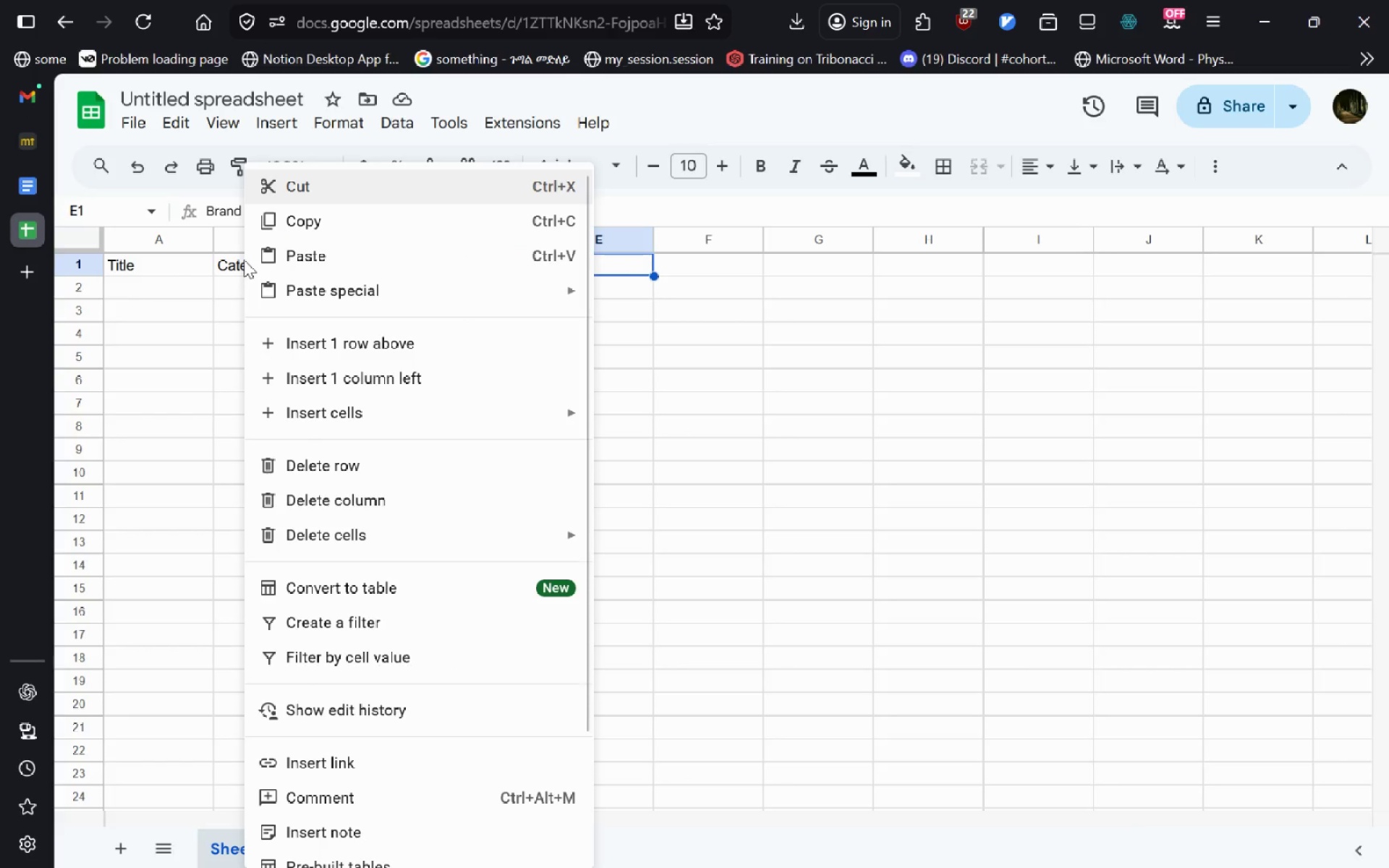 
double_click([244, 260])
 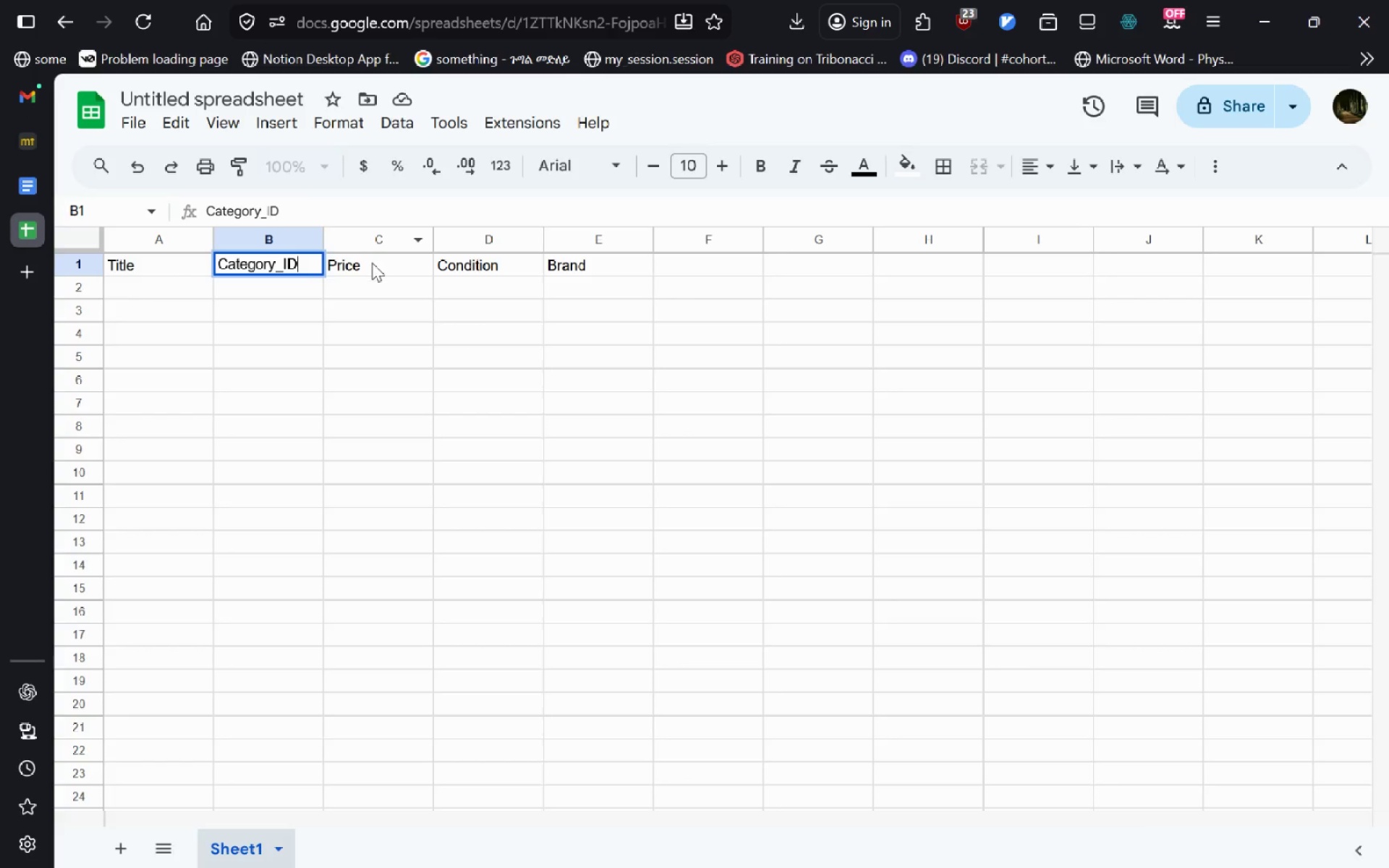 
left_click([372, 263])
 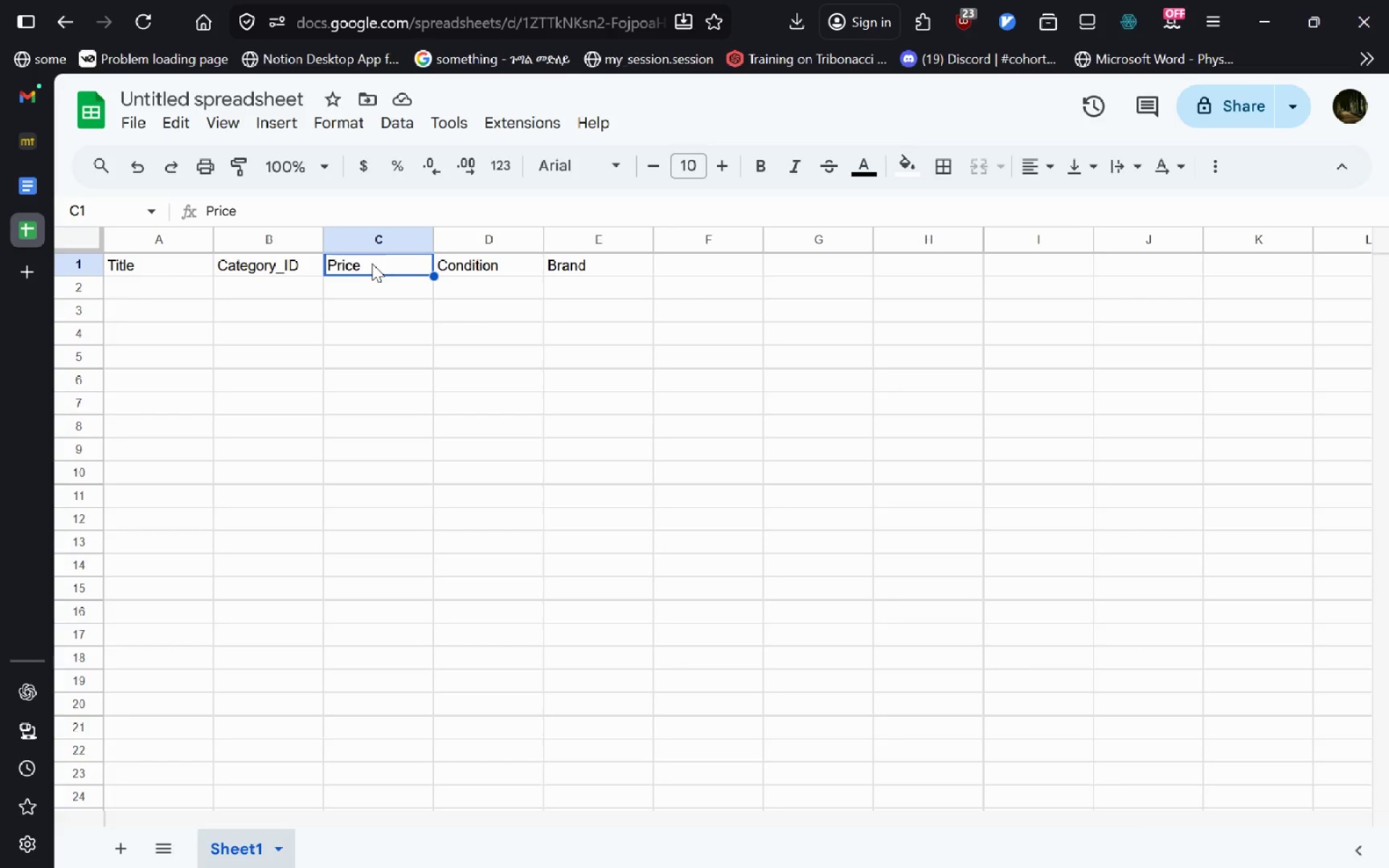 
key(Control+X)
 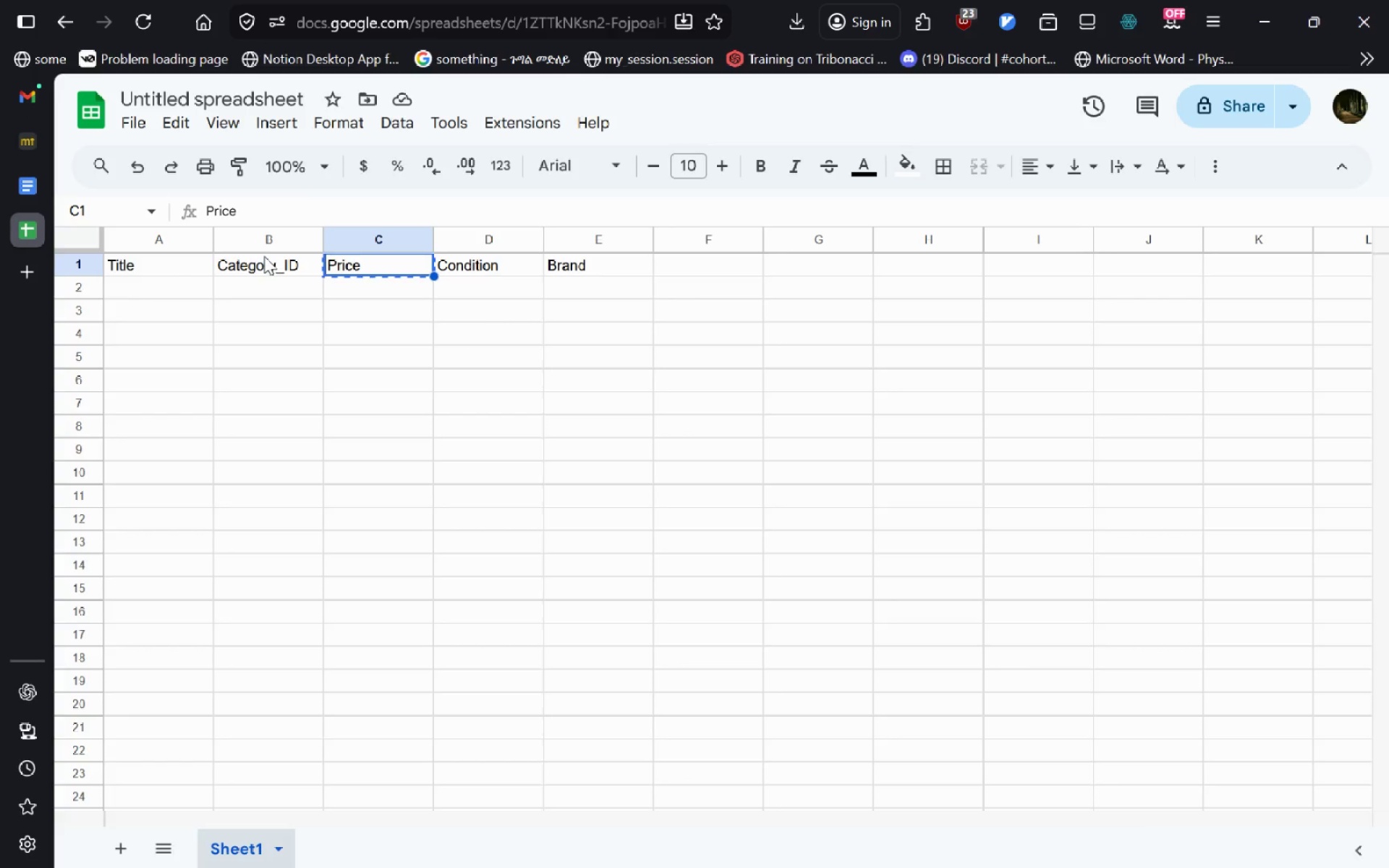 
left_click([264, 256])
 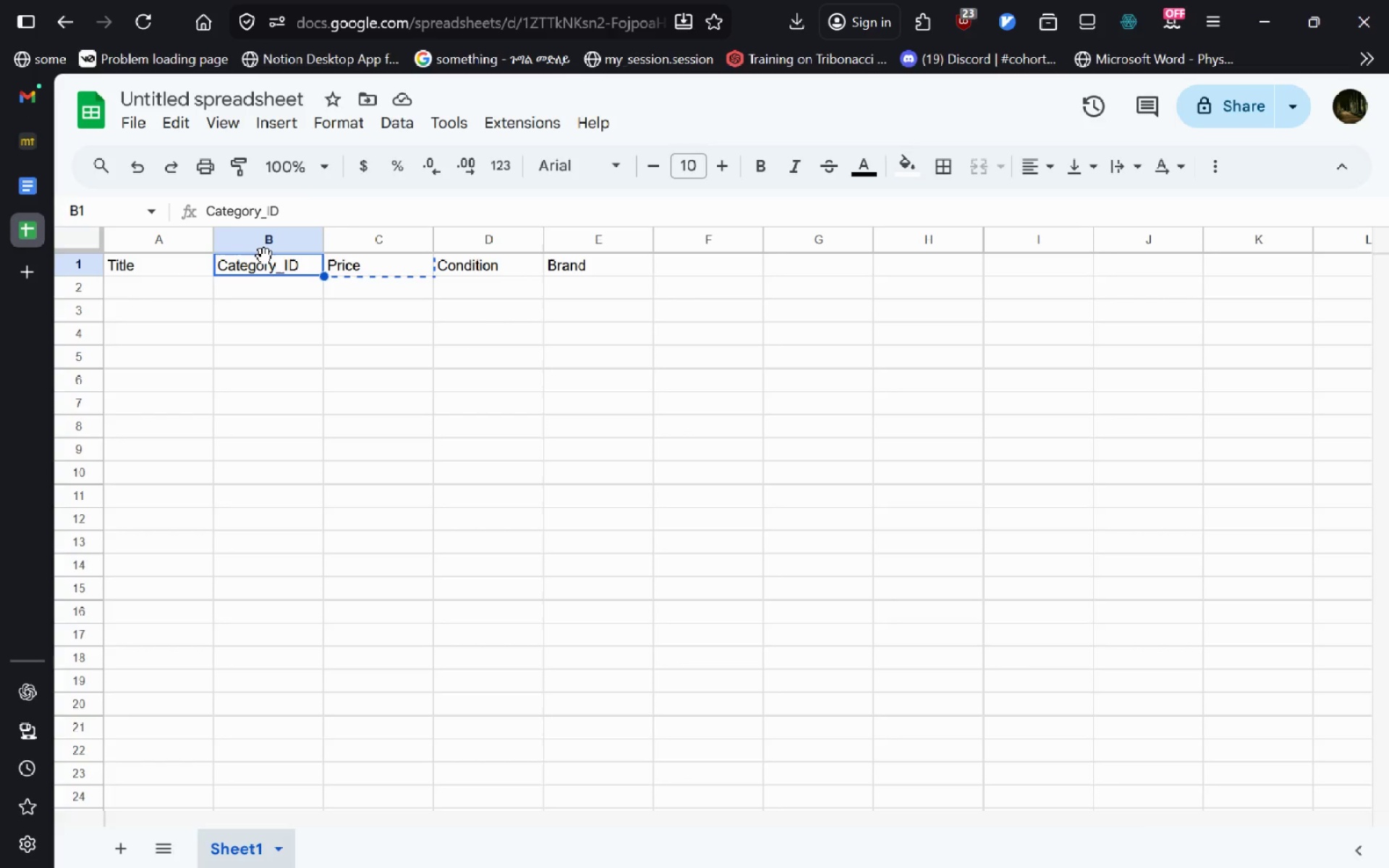 
key(Control+V)
 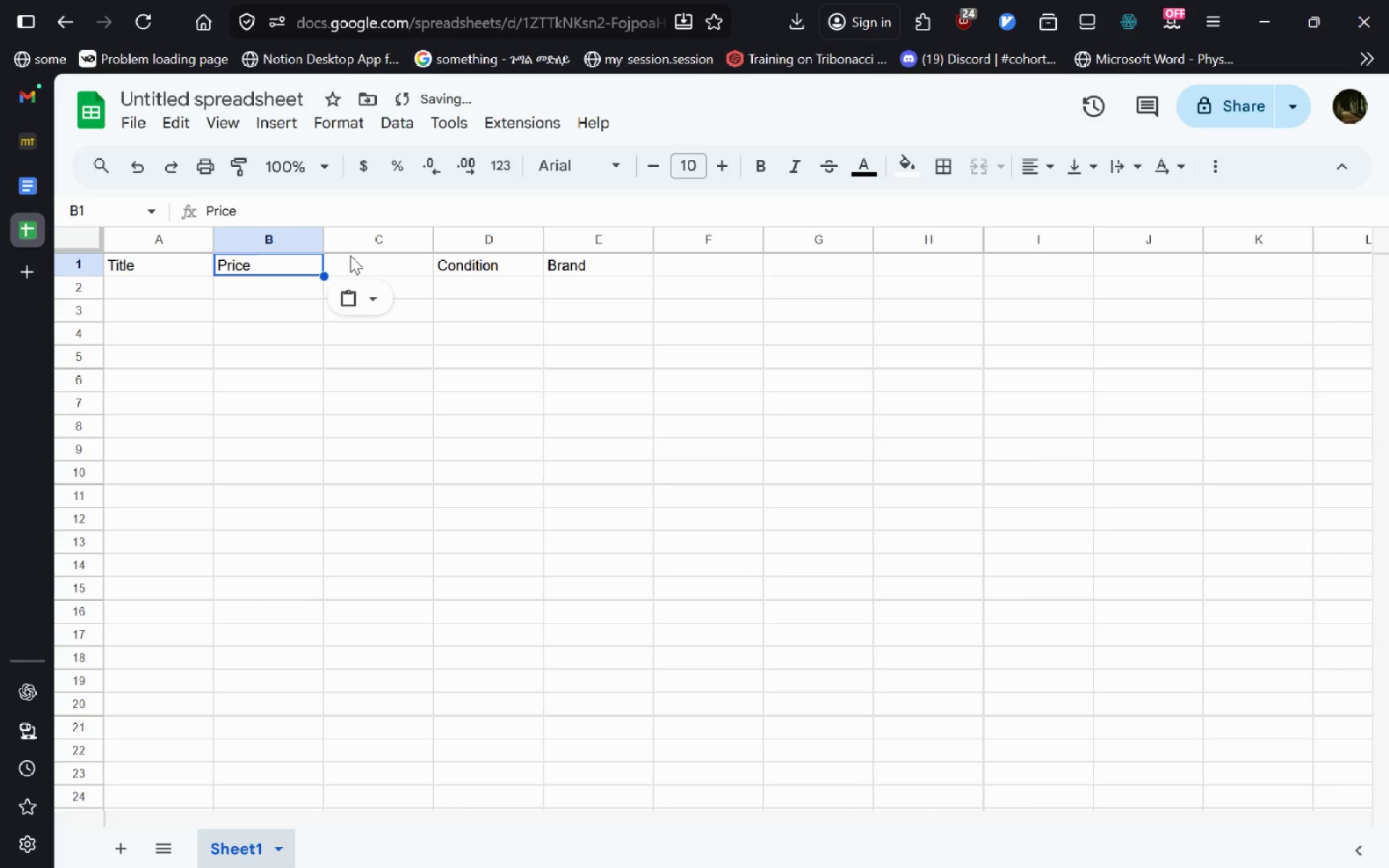 
left_click([350, 255])
 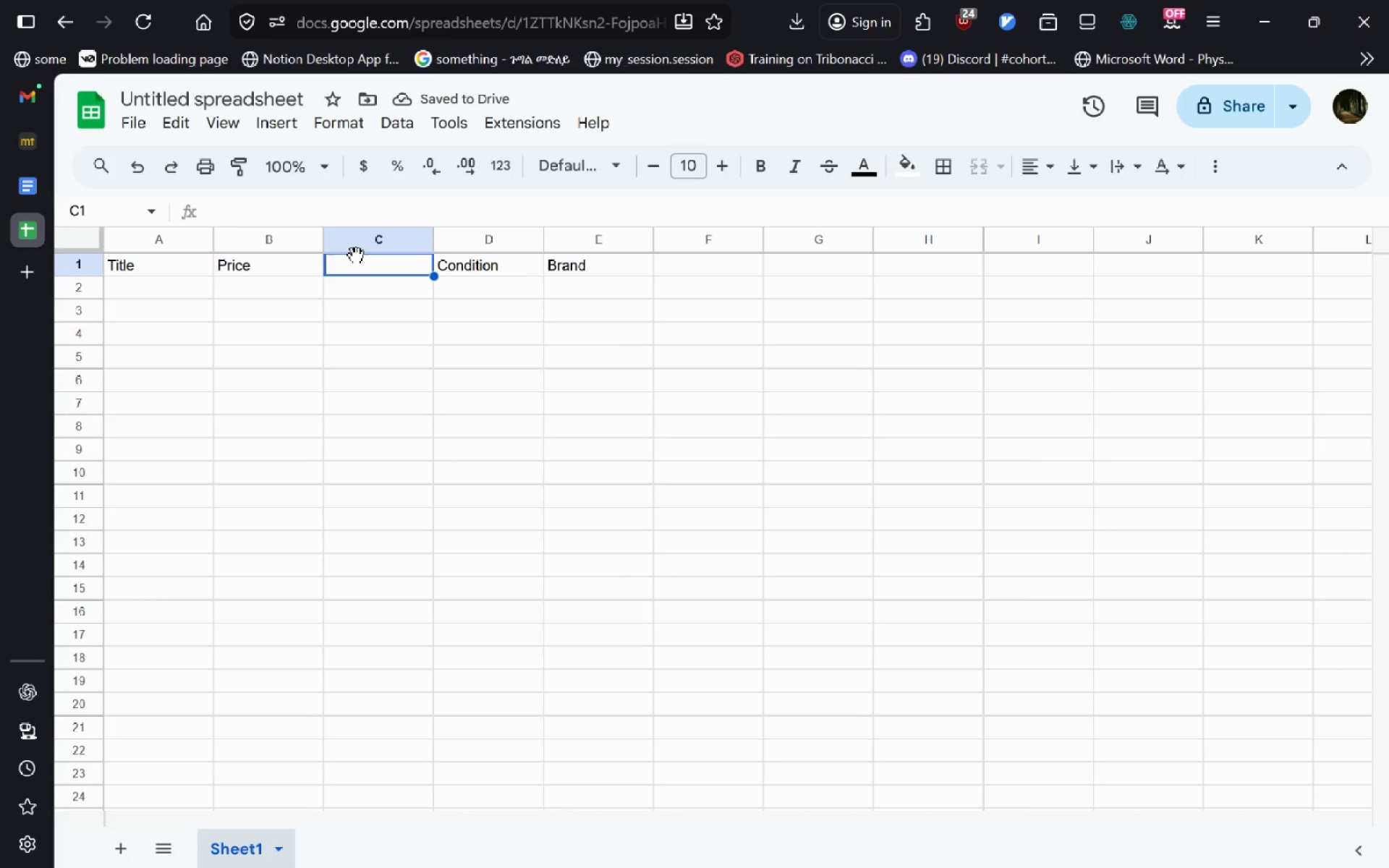 
hold_key(key=ShiftLeft, duration=0.42)
 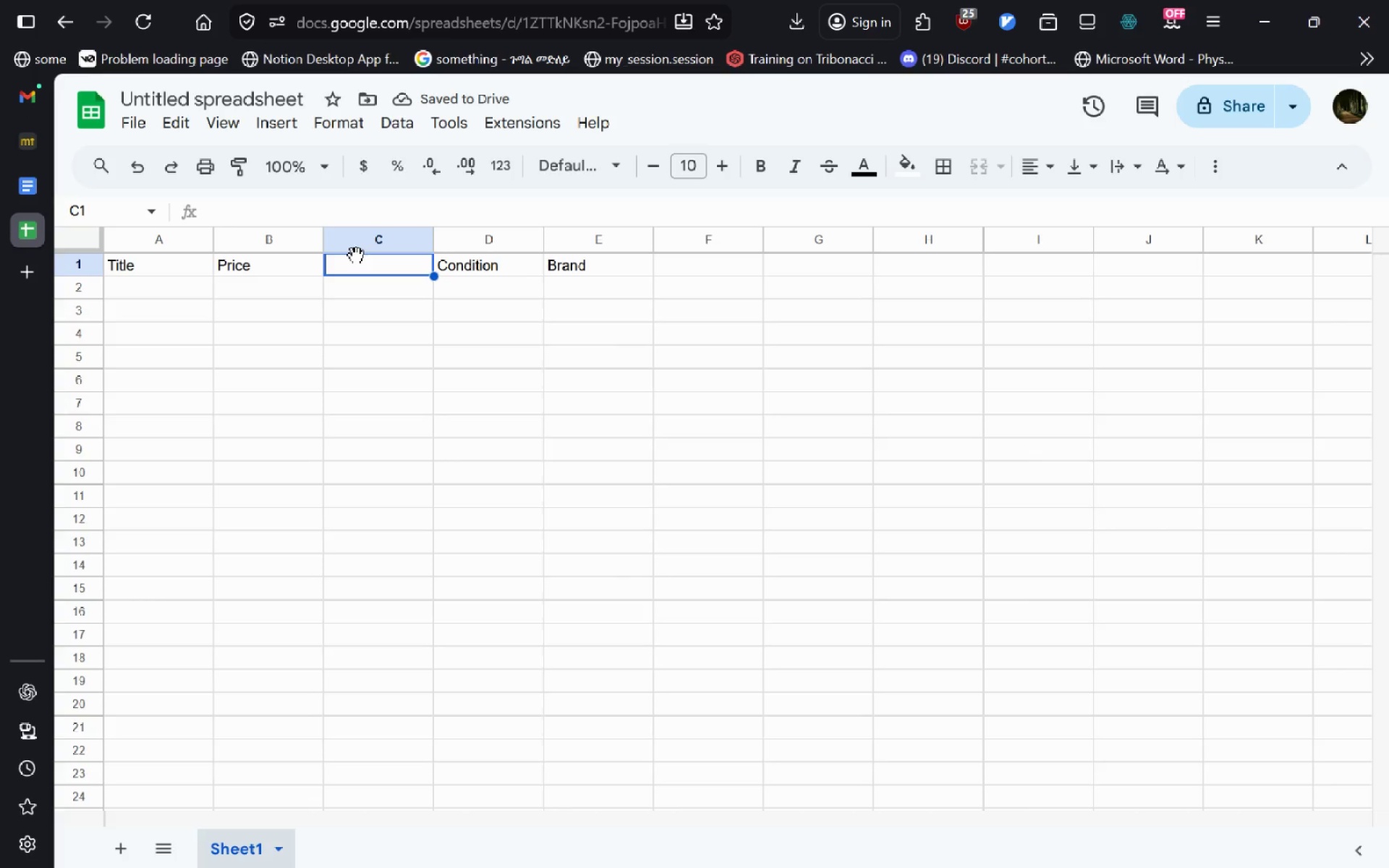 
key(Alt+AltLeft)
 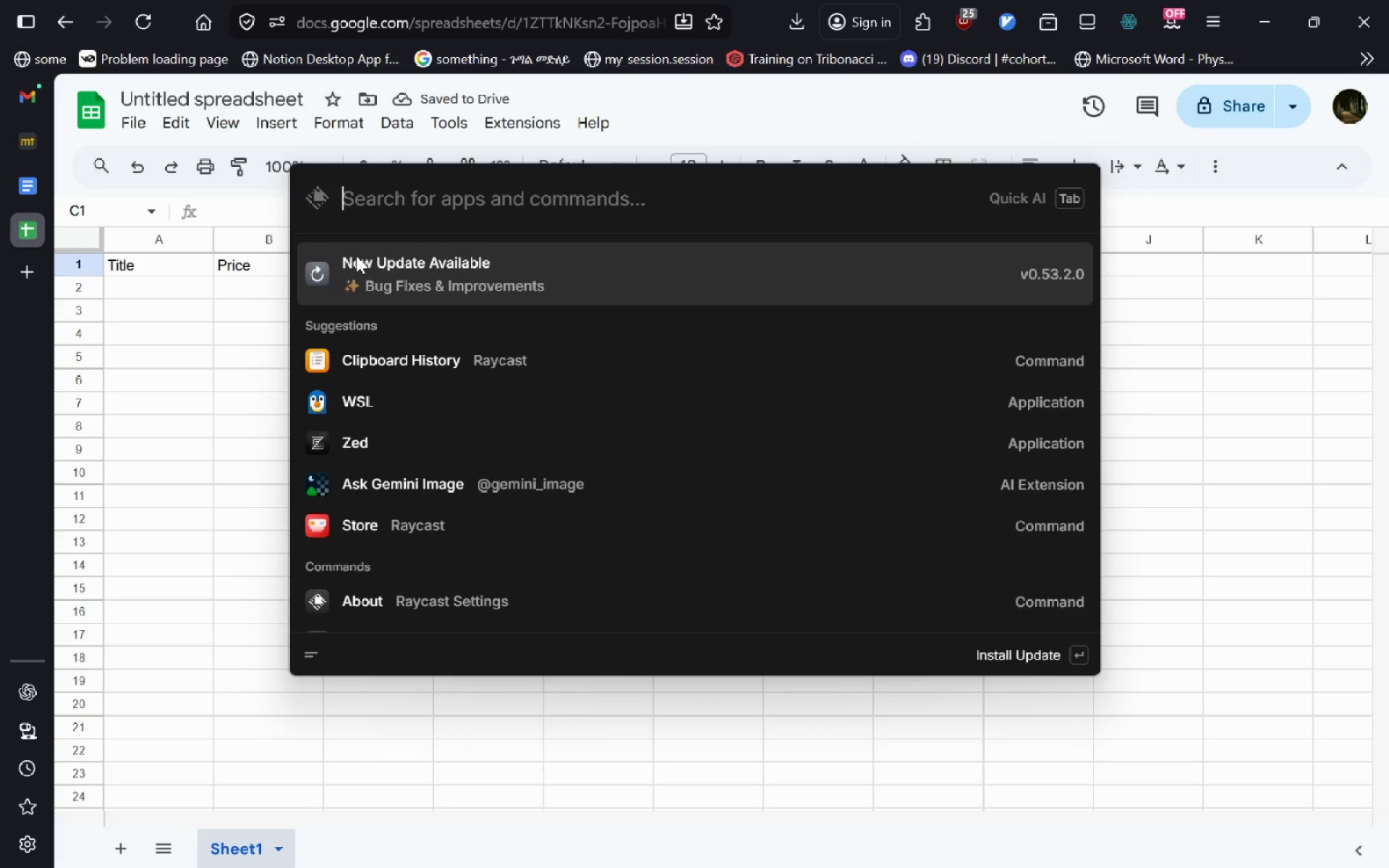 
type( cli)
 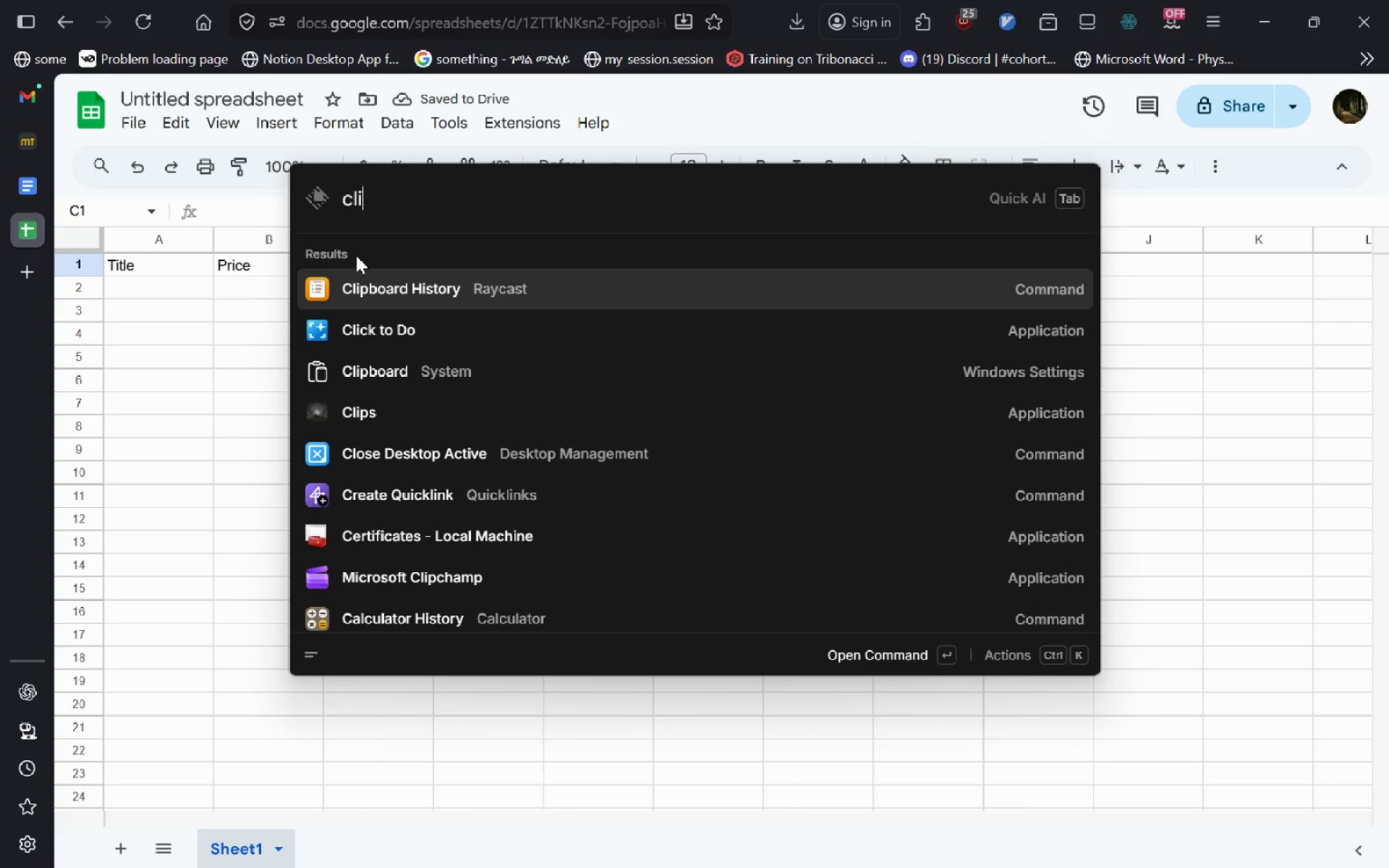 
key(ArrowDown)
 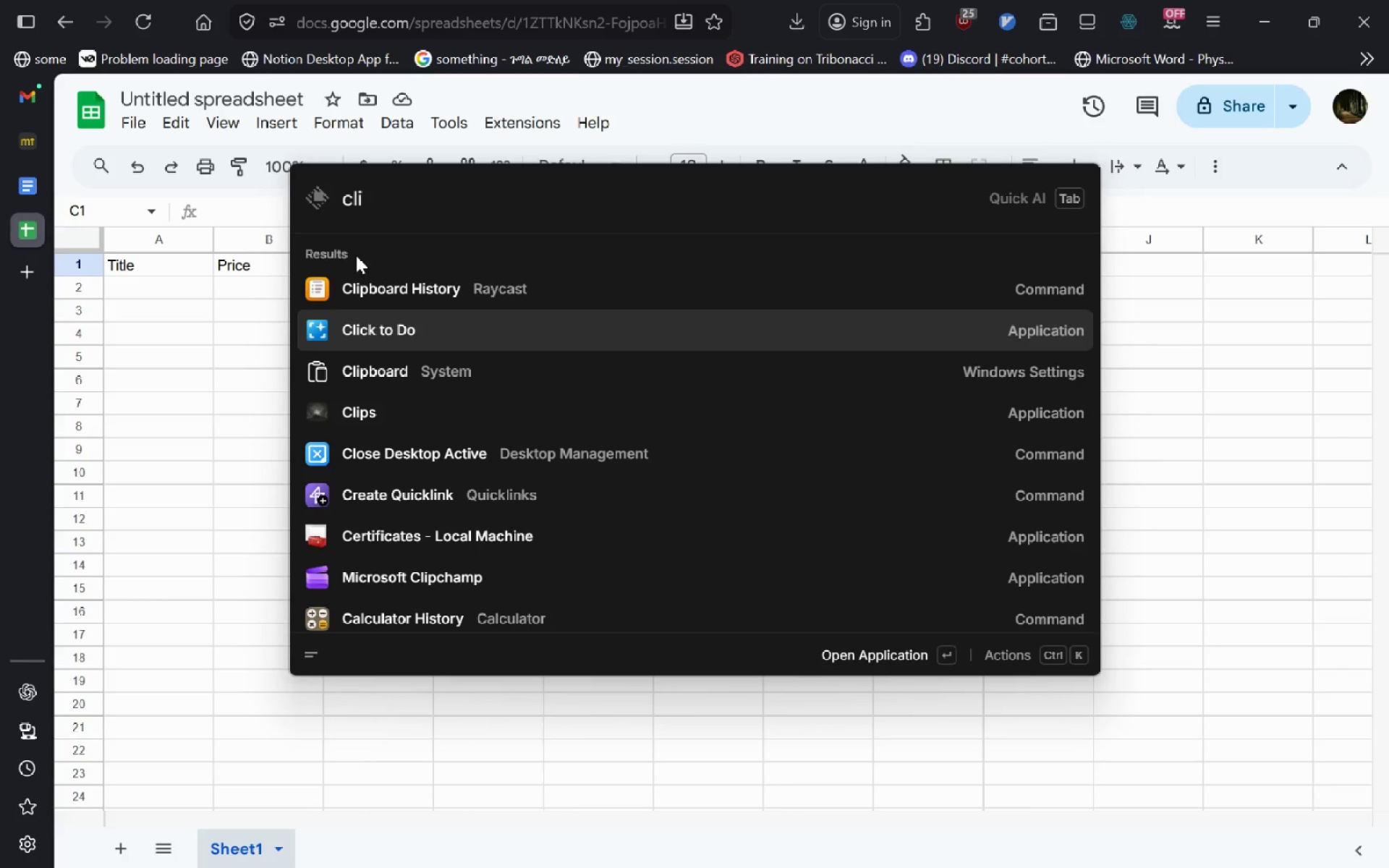 
key(ArrowUp)
 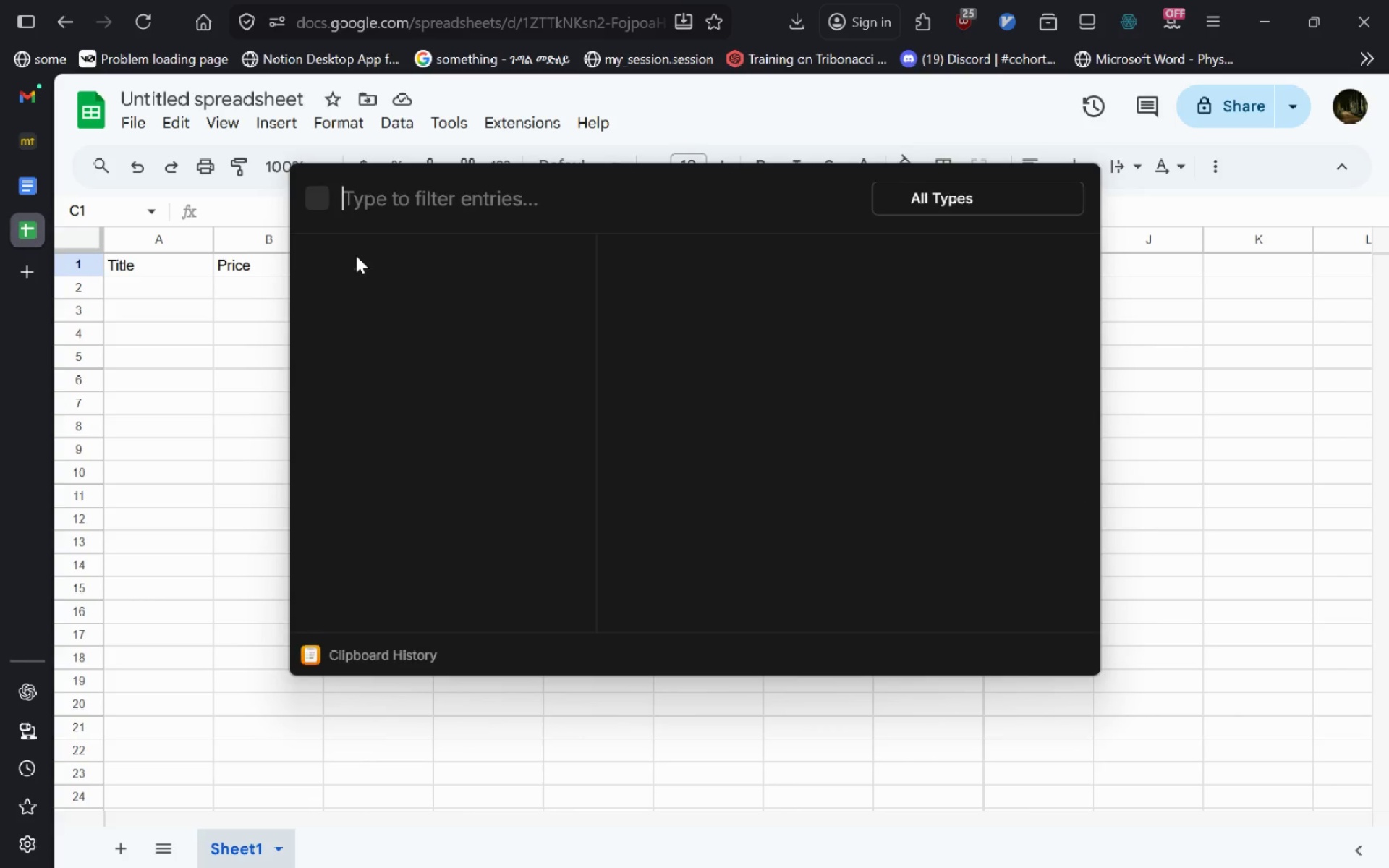 
key(Enter)
 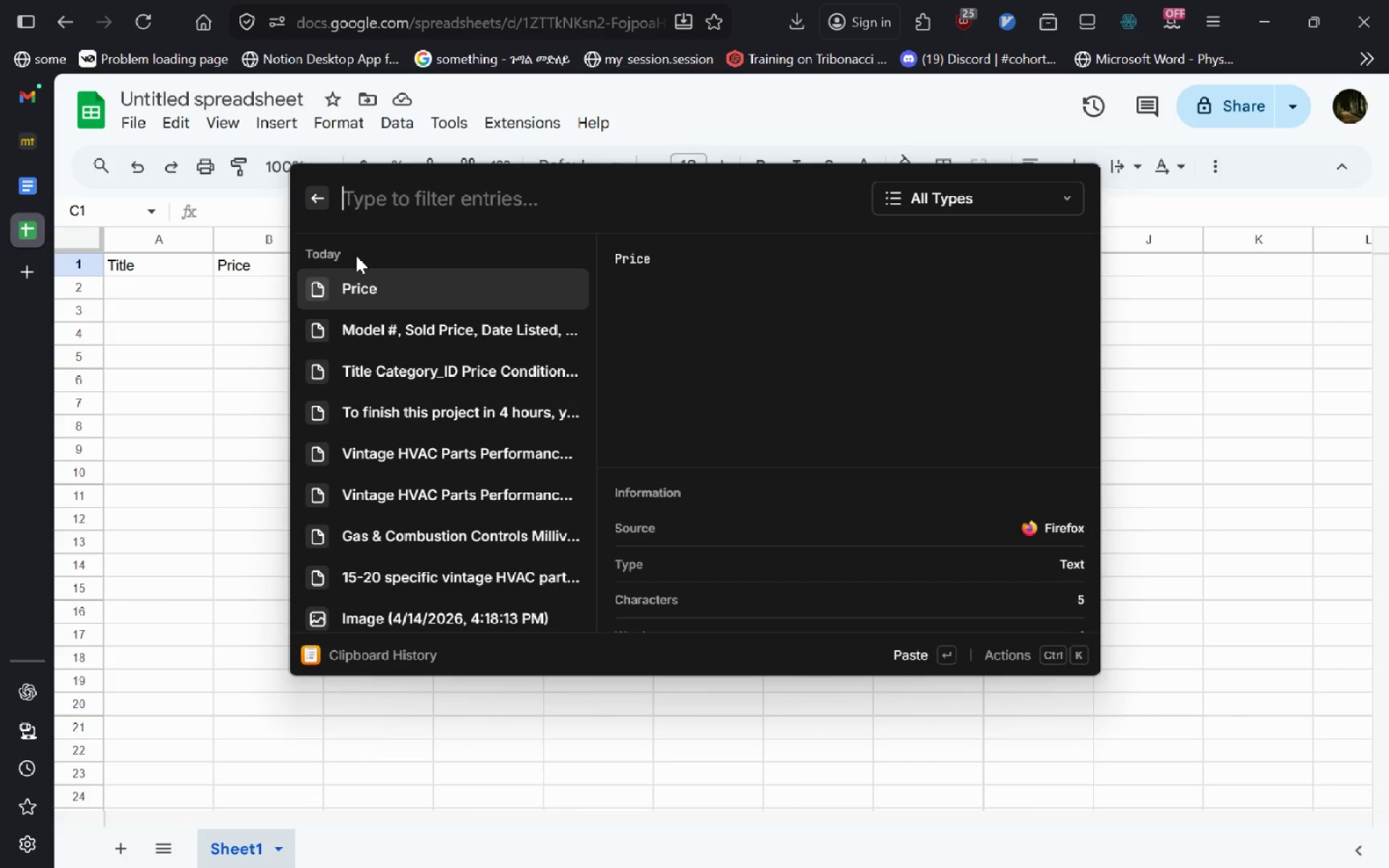 
key(ArrowDown)
 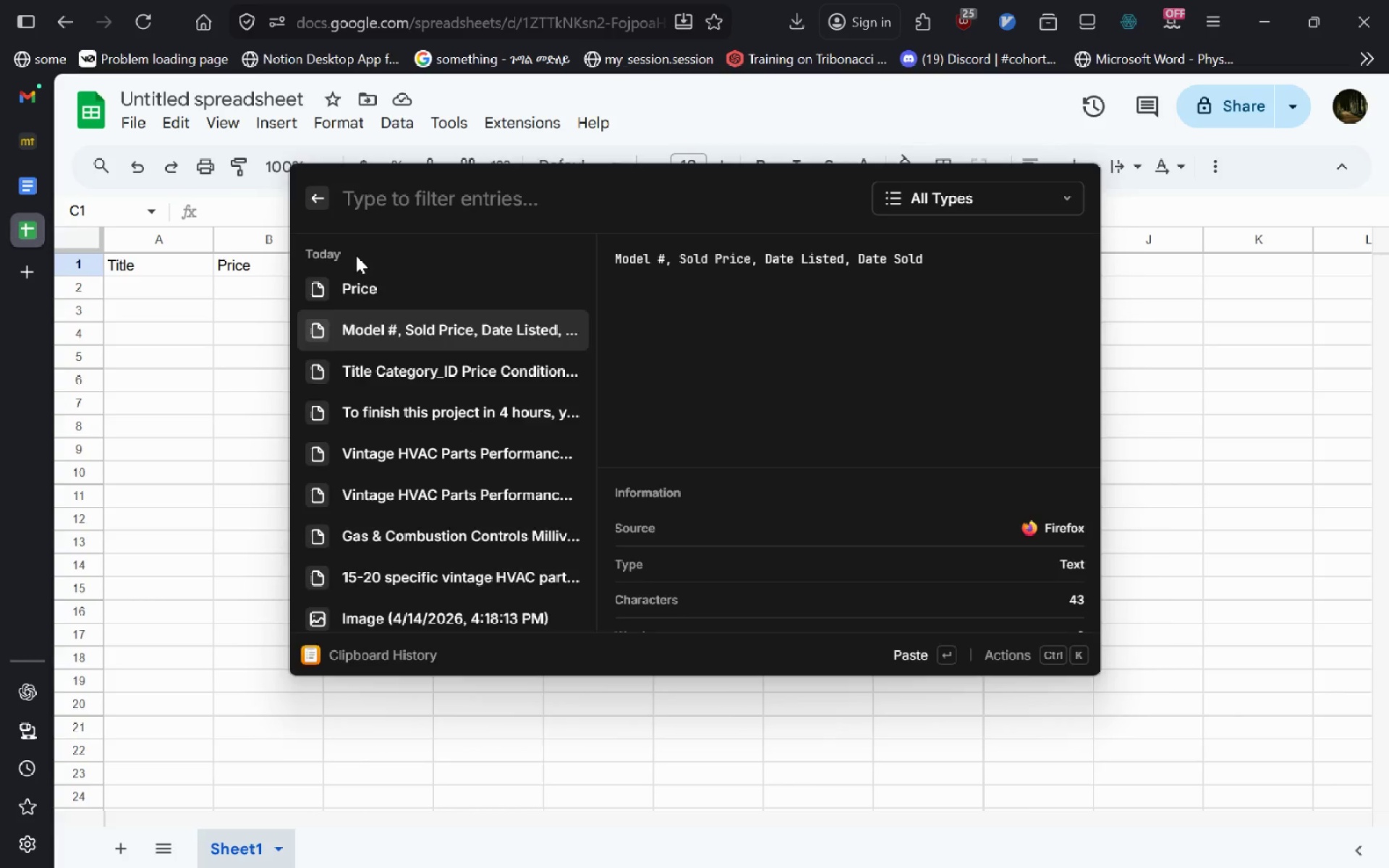 
key(Enter)
 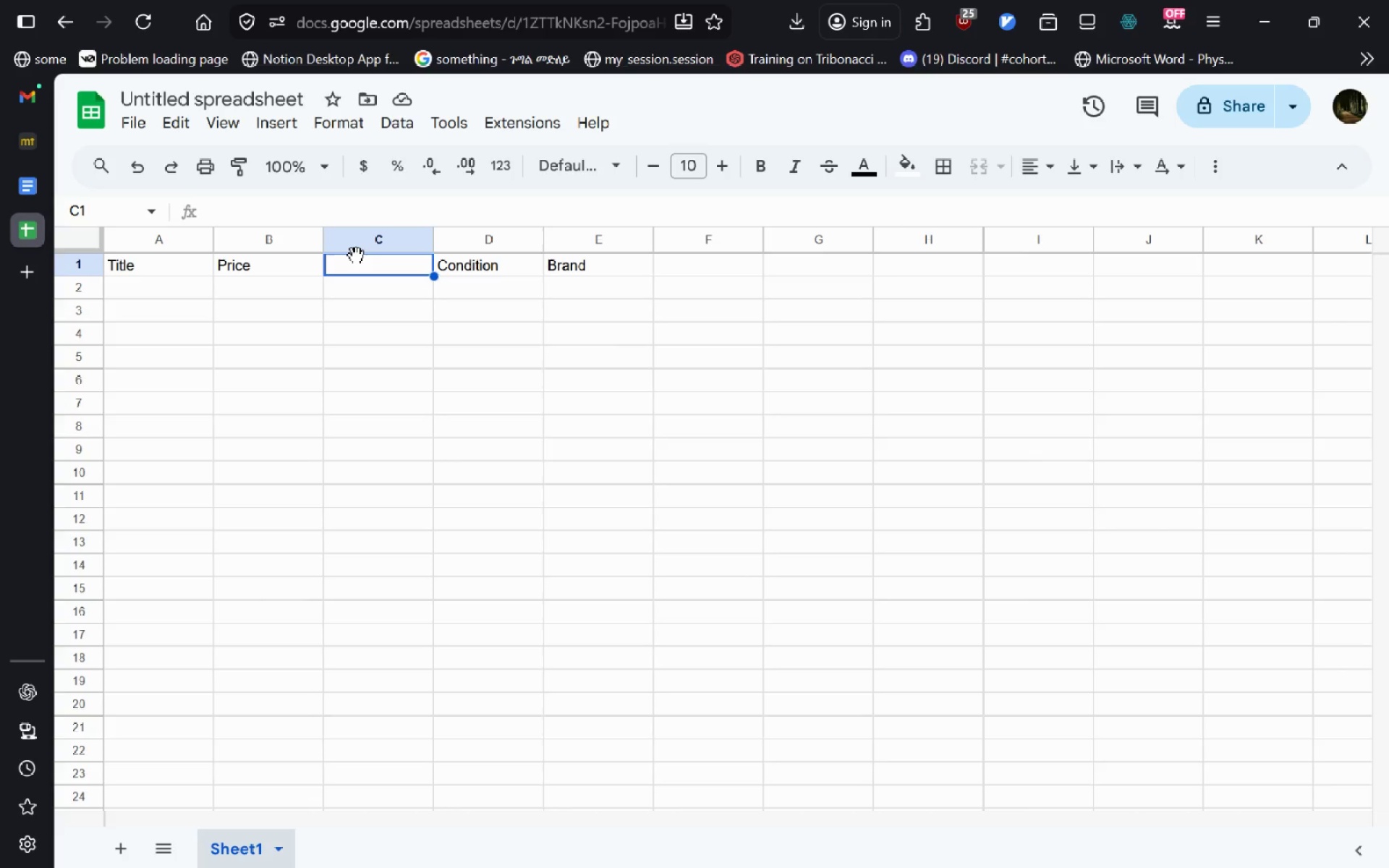 
key(Shift+Insert)
 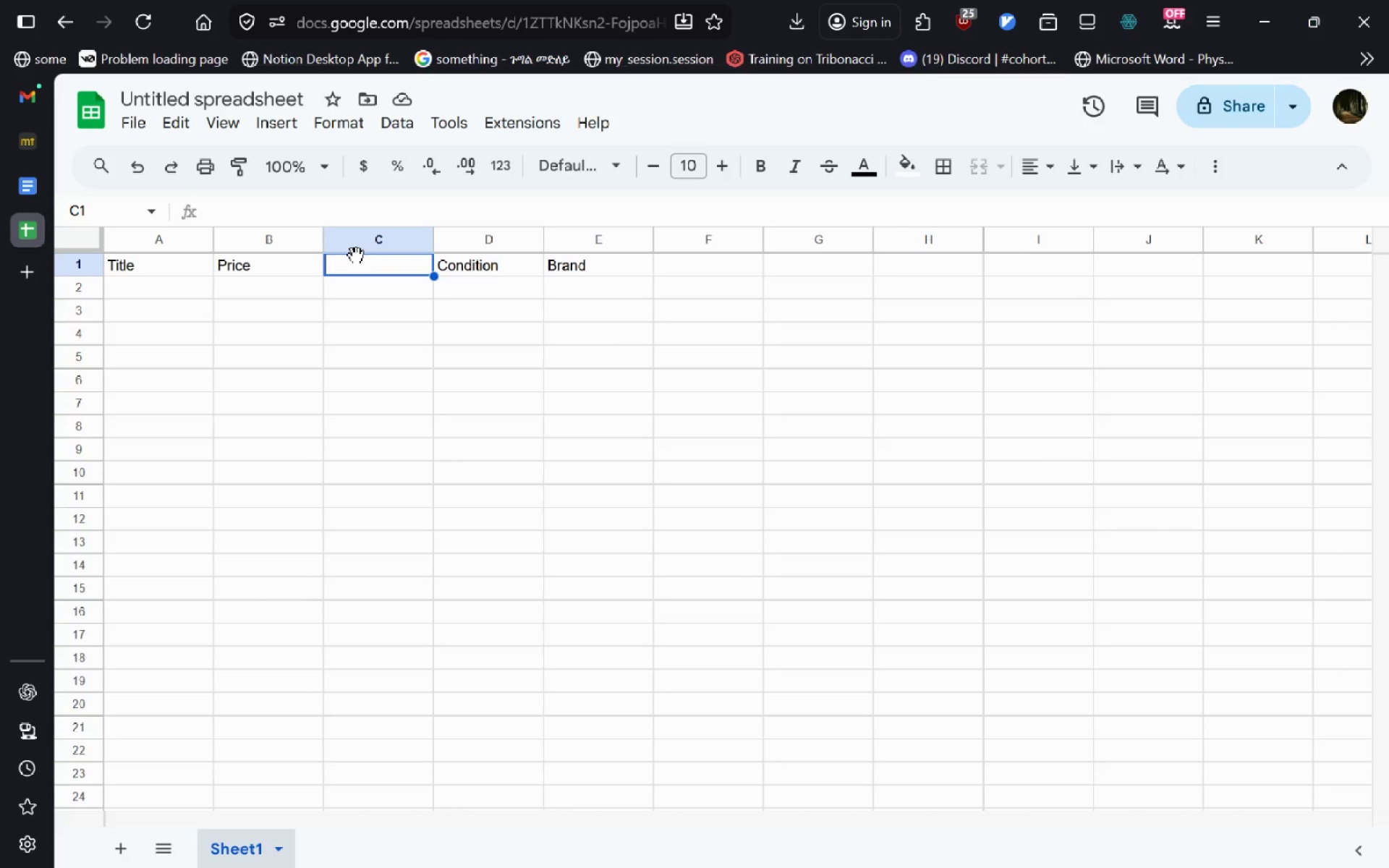 
key(Control+X)
 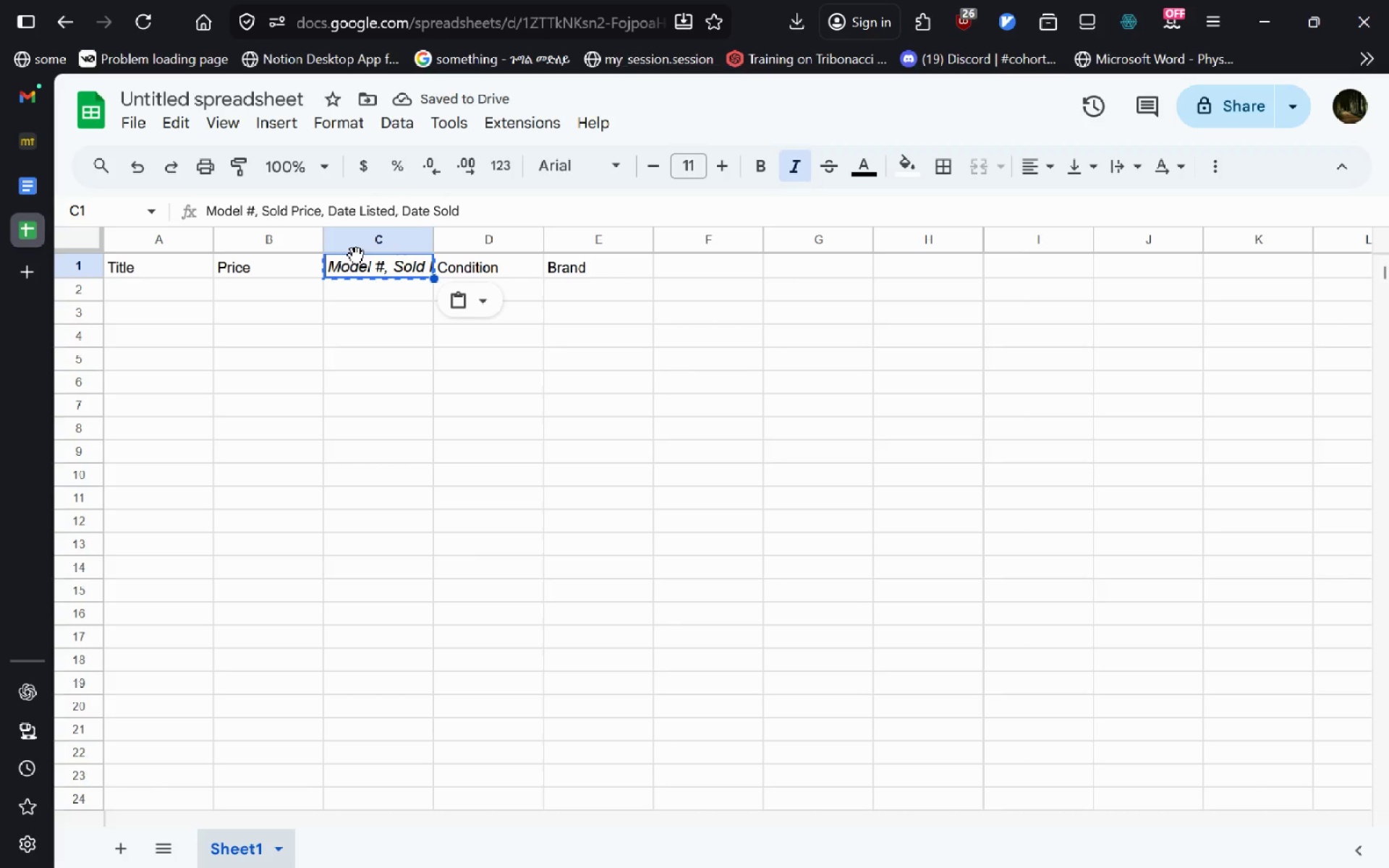 
key(ArrowRight)
 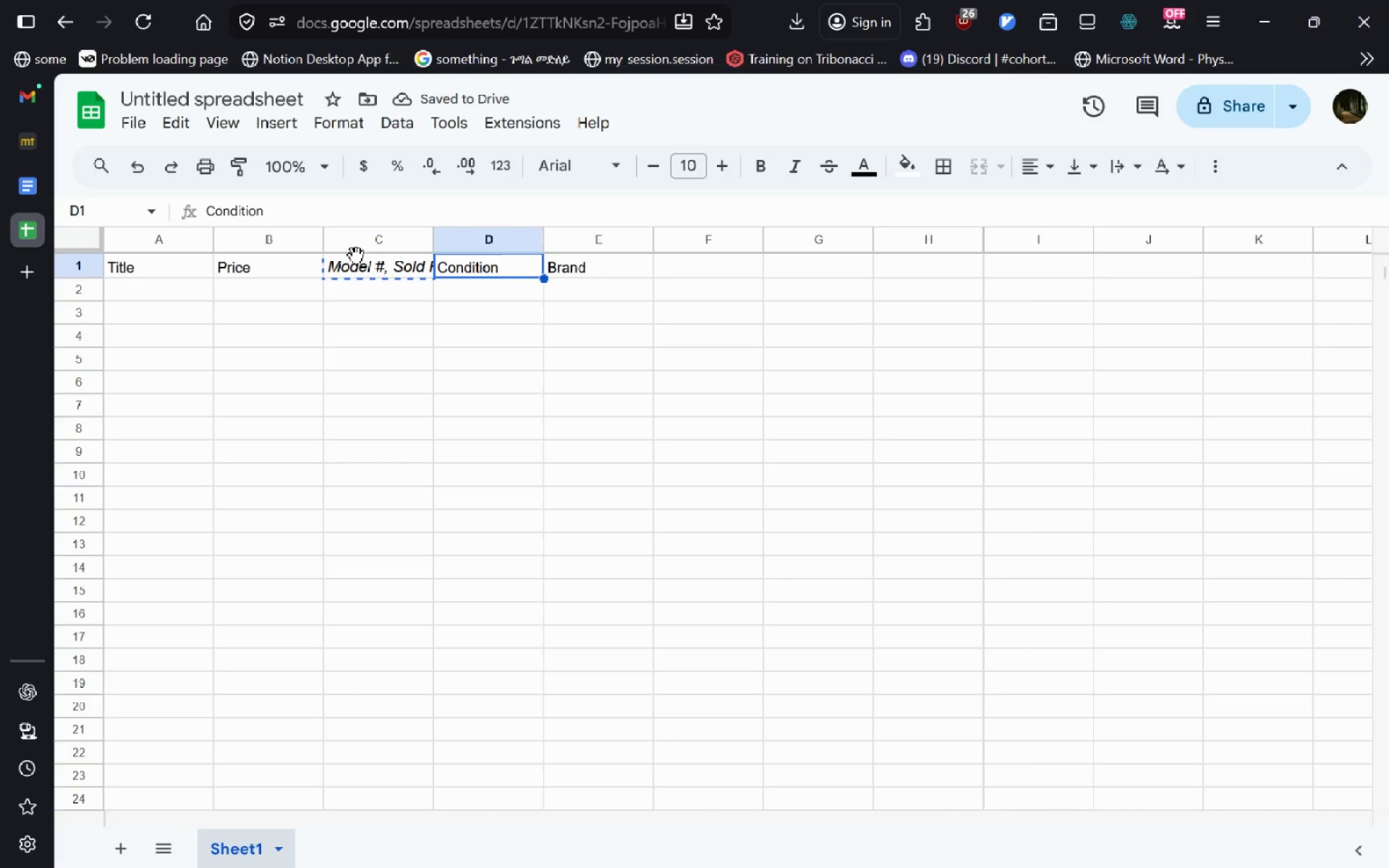 
key(Shift+ArrowRight)
 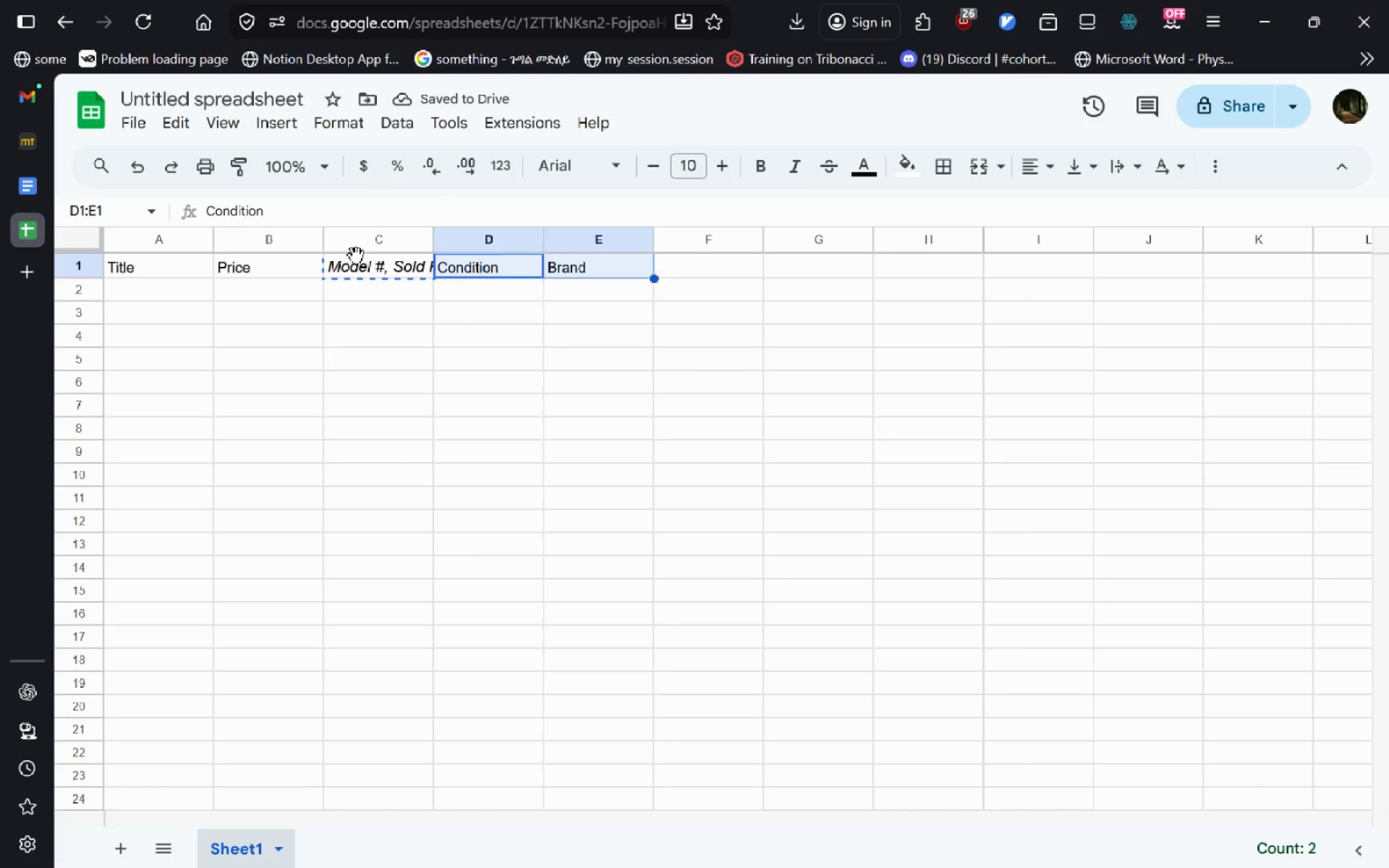 
key(ArrowLeft)
 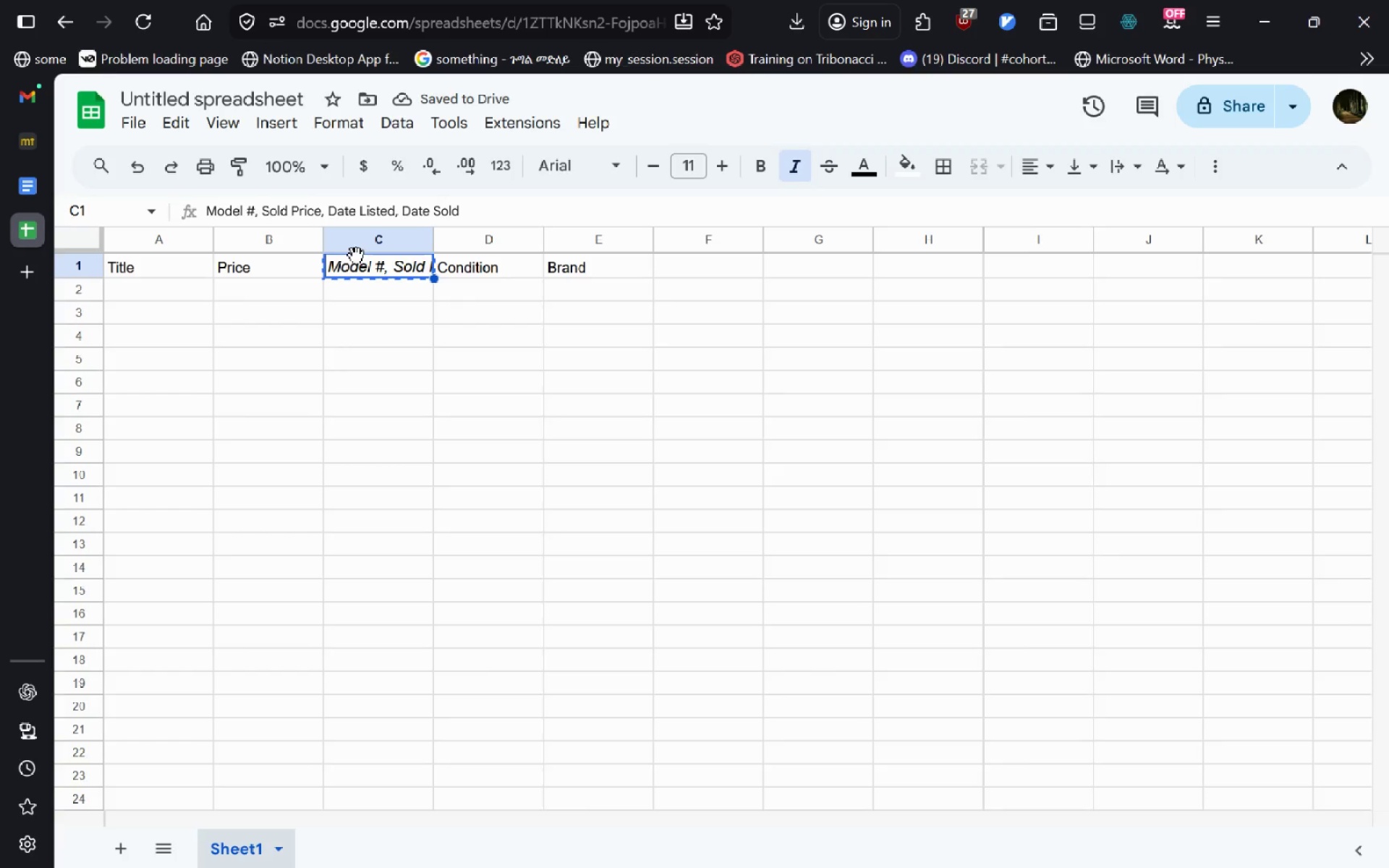 
key(Shift+ArrowRight)
 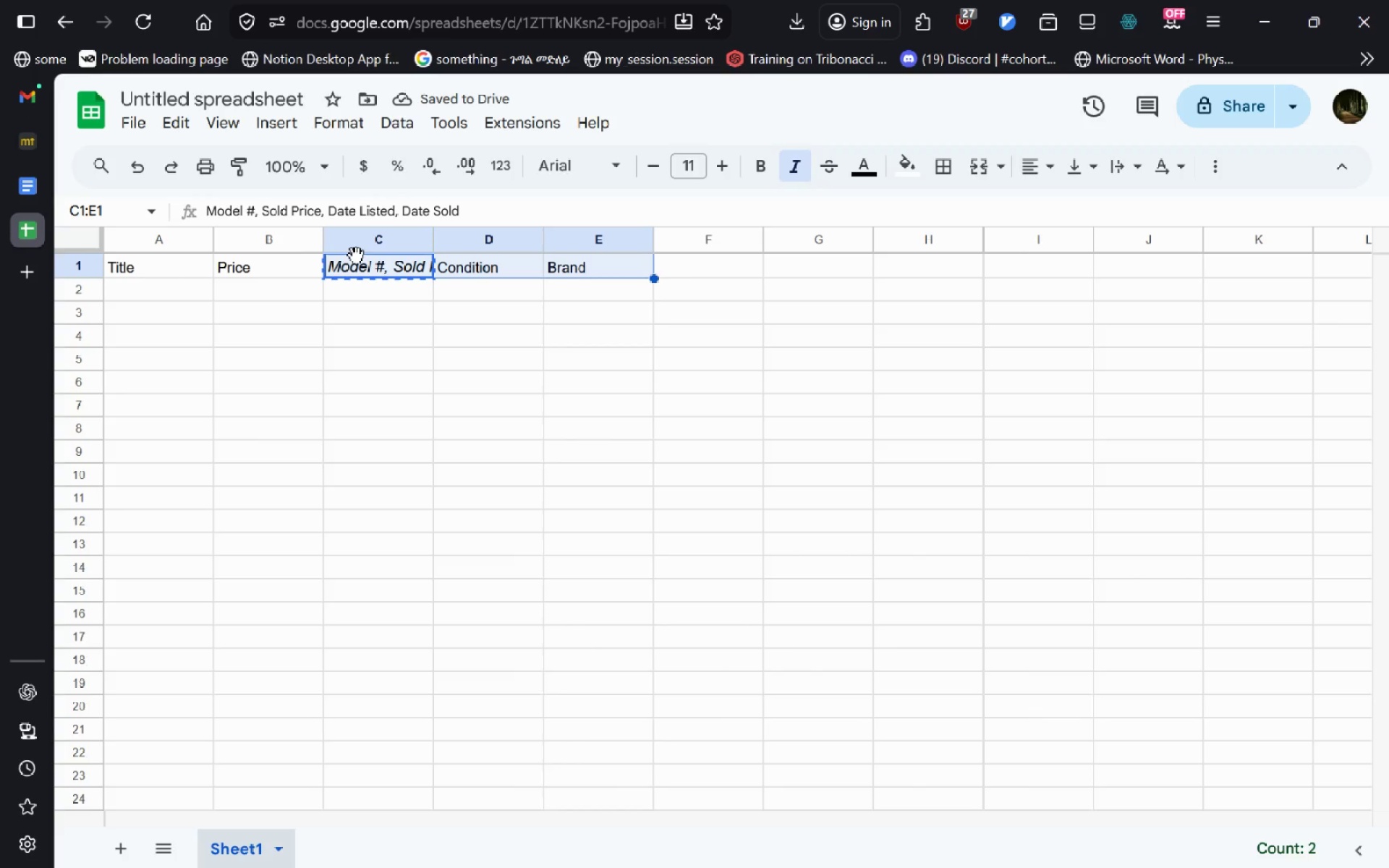 
key(Shift+ArrowRight)
 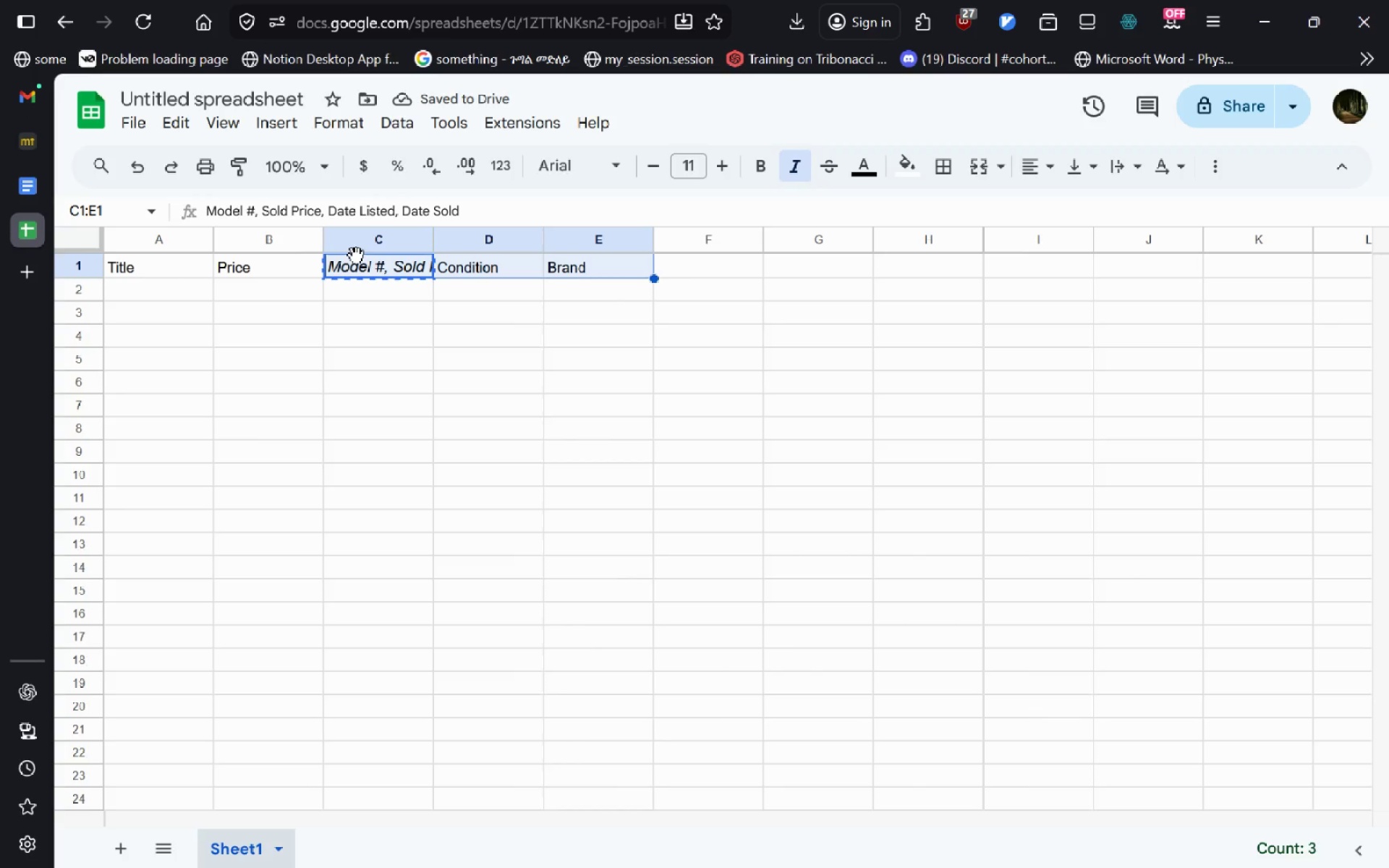 
key(Control+V)
 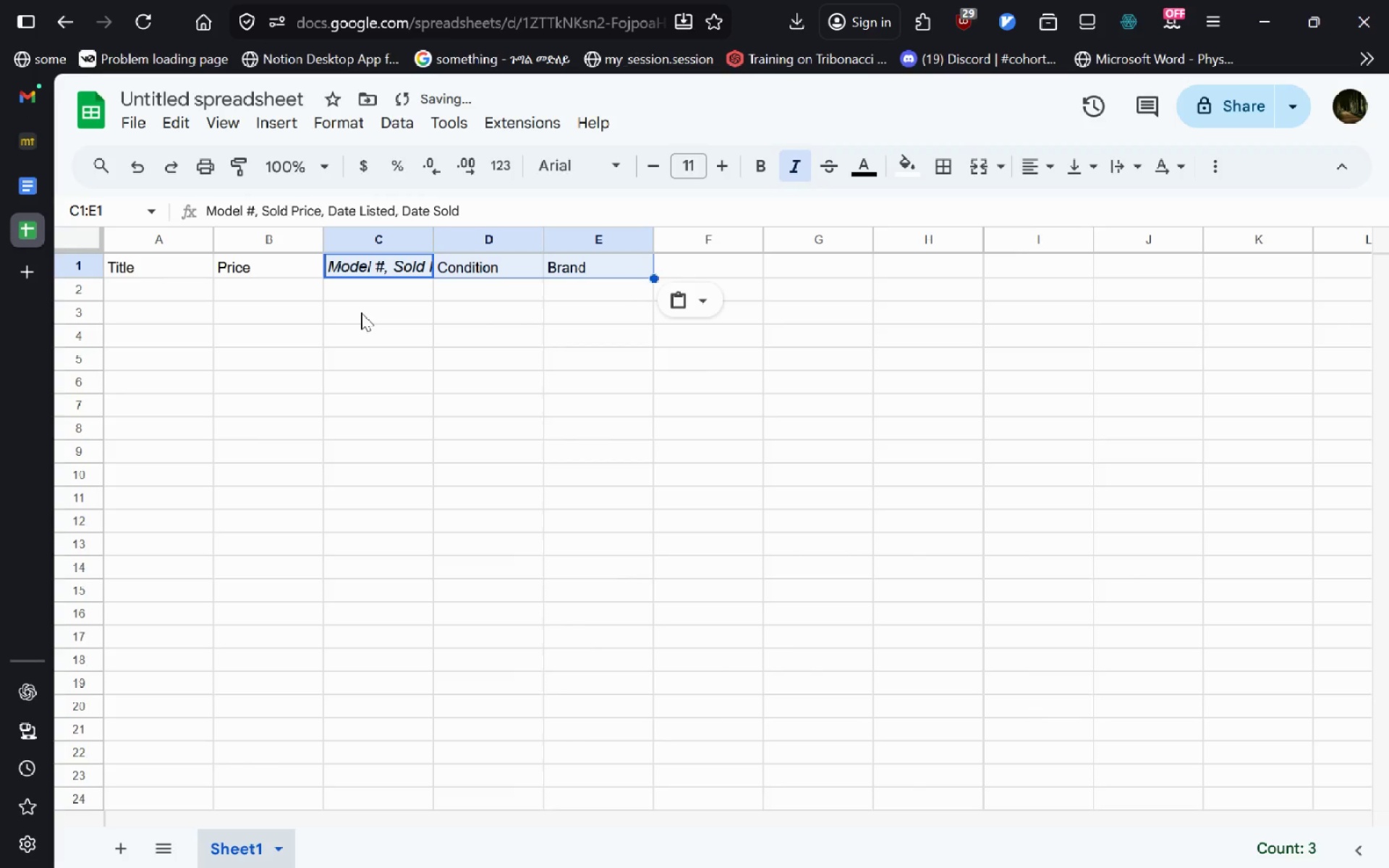 
left_click([361, 312])
 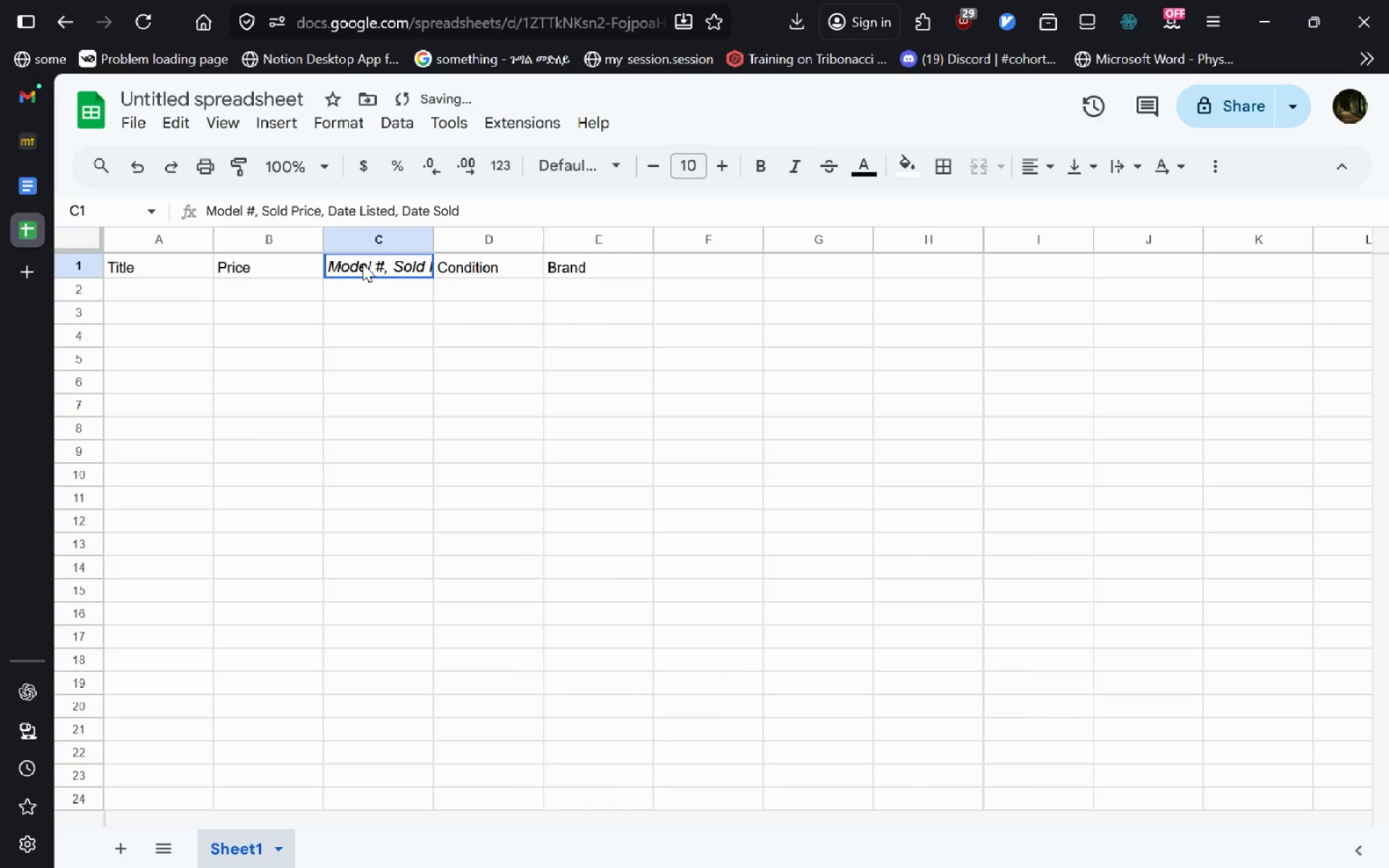 
double_click([362, 263])
 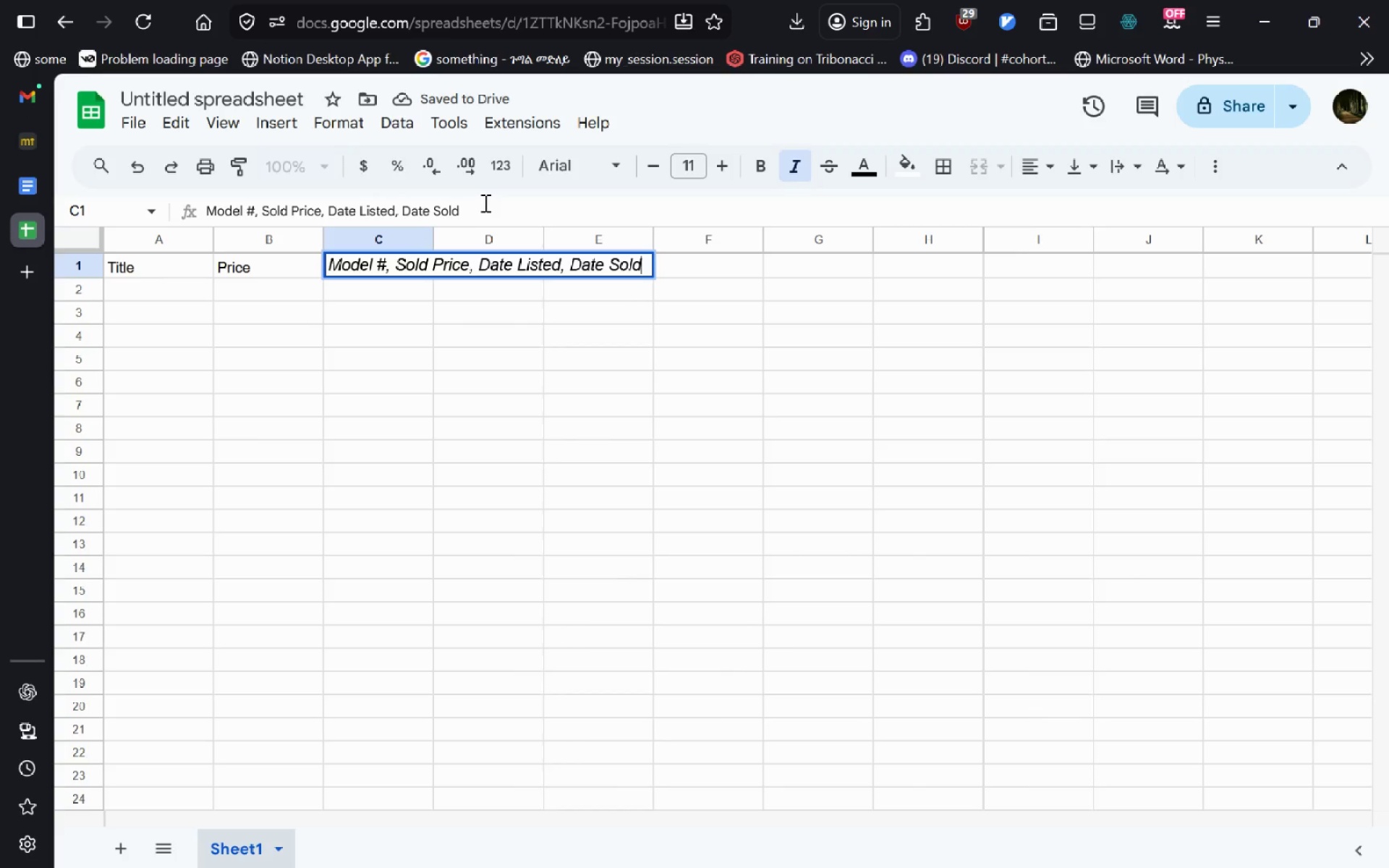 
left_click_drag(start_coordinate=[484, 203], to_coordinate=[266, 216])
 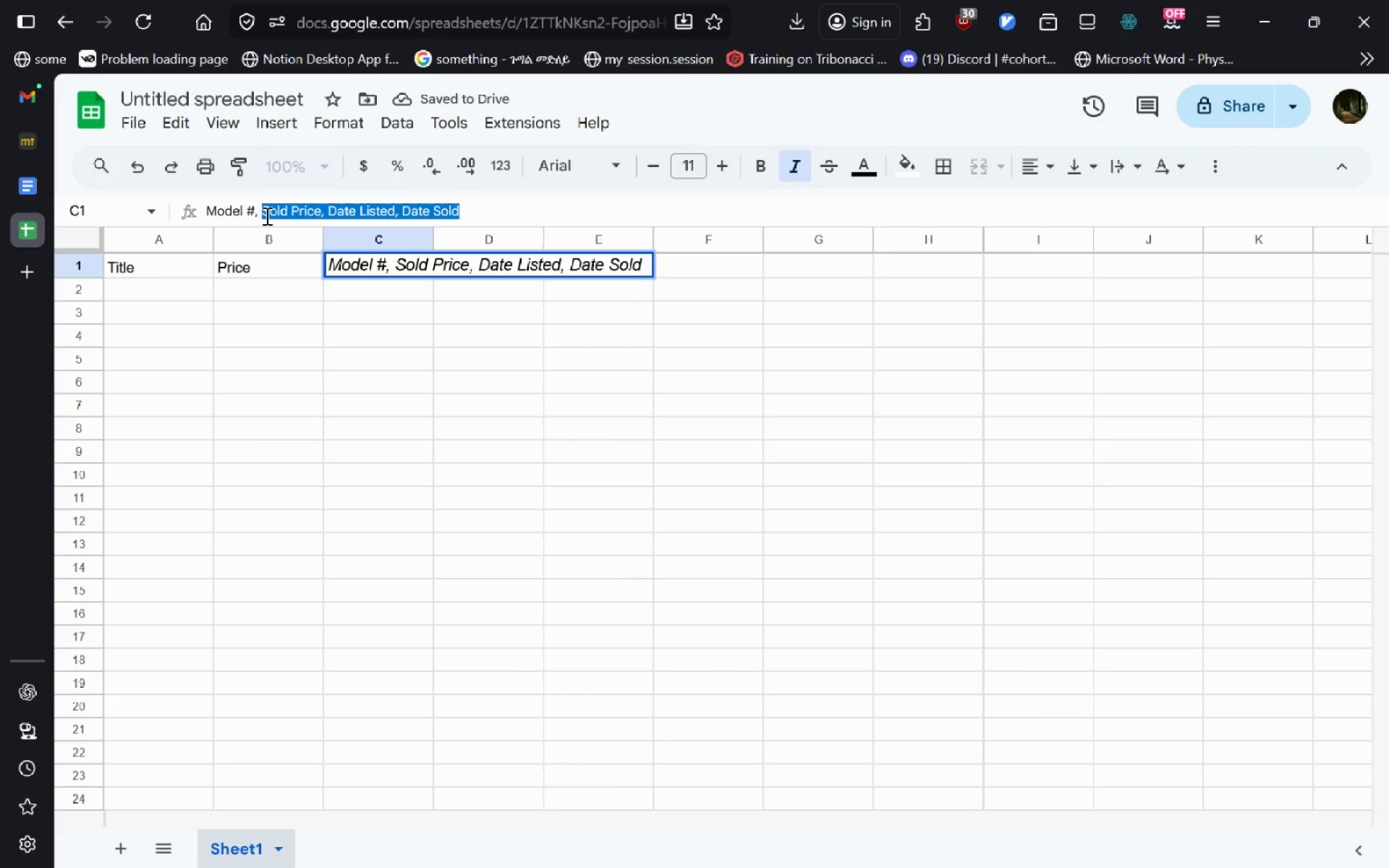 
hold_key(key=ControlLeft, duration=0.36)
 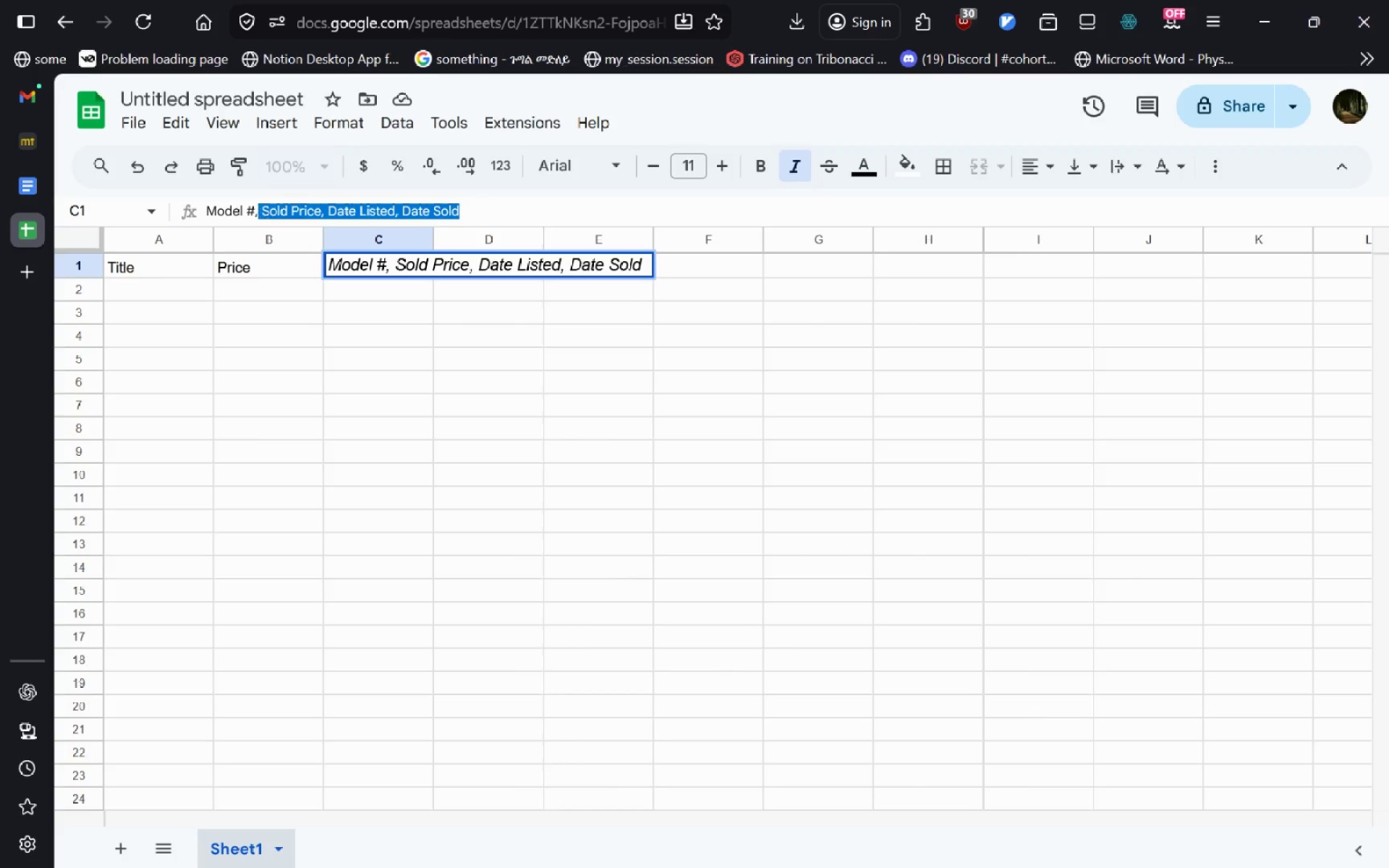 
key(Shift+ArrowLeft)
 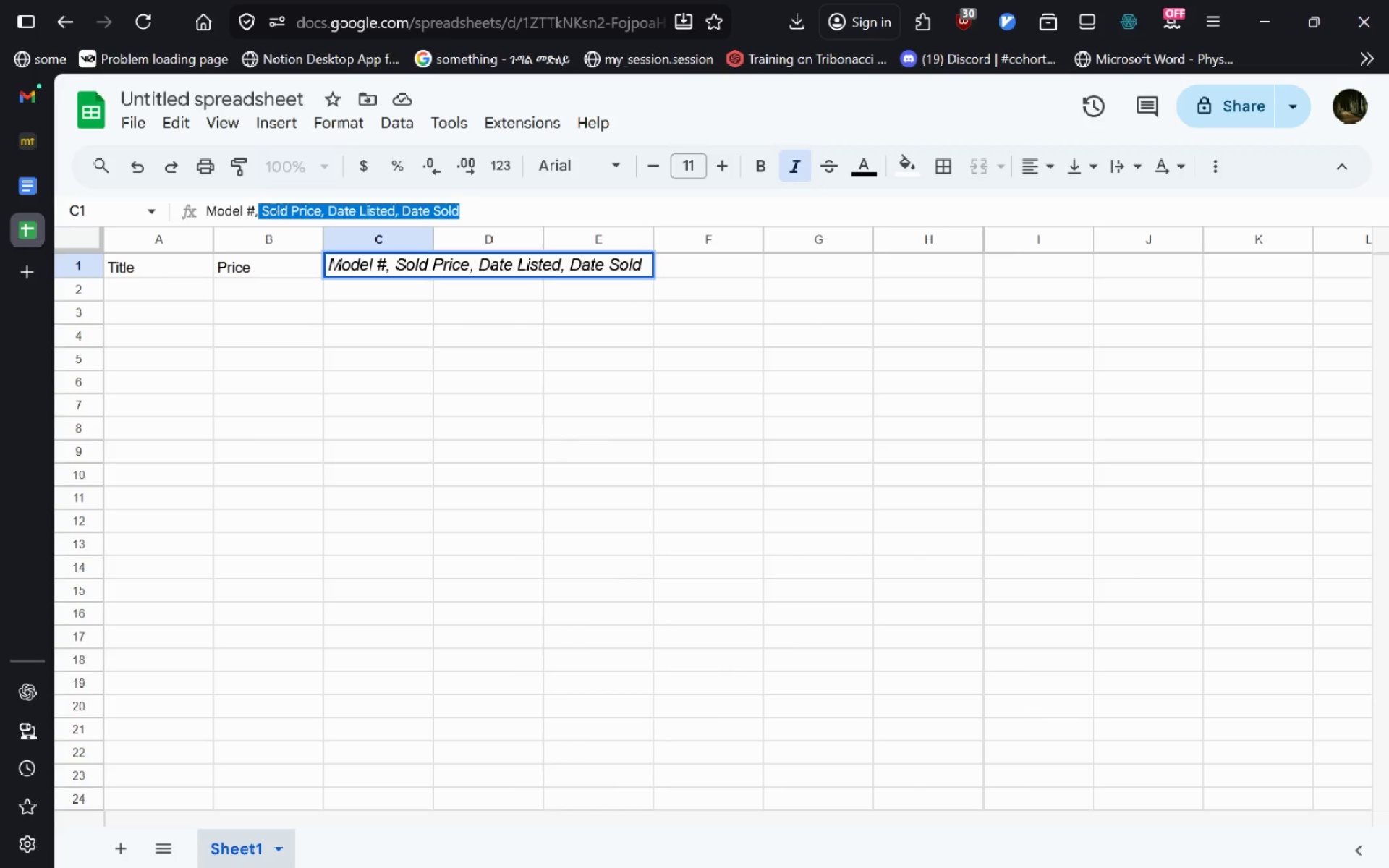 
key(Shift+ShiftLeft)
 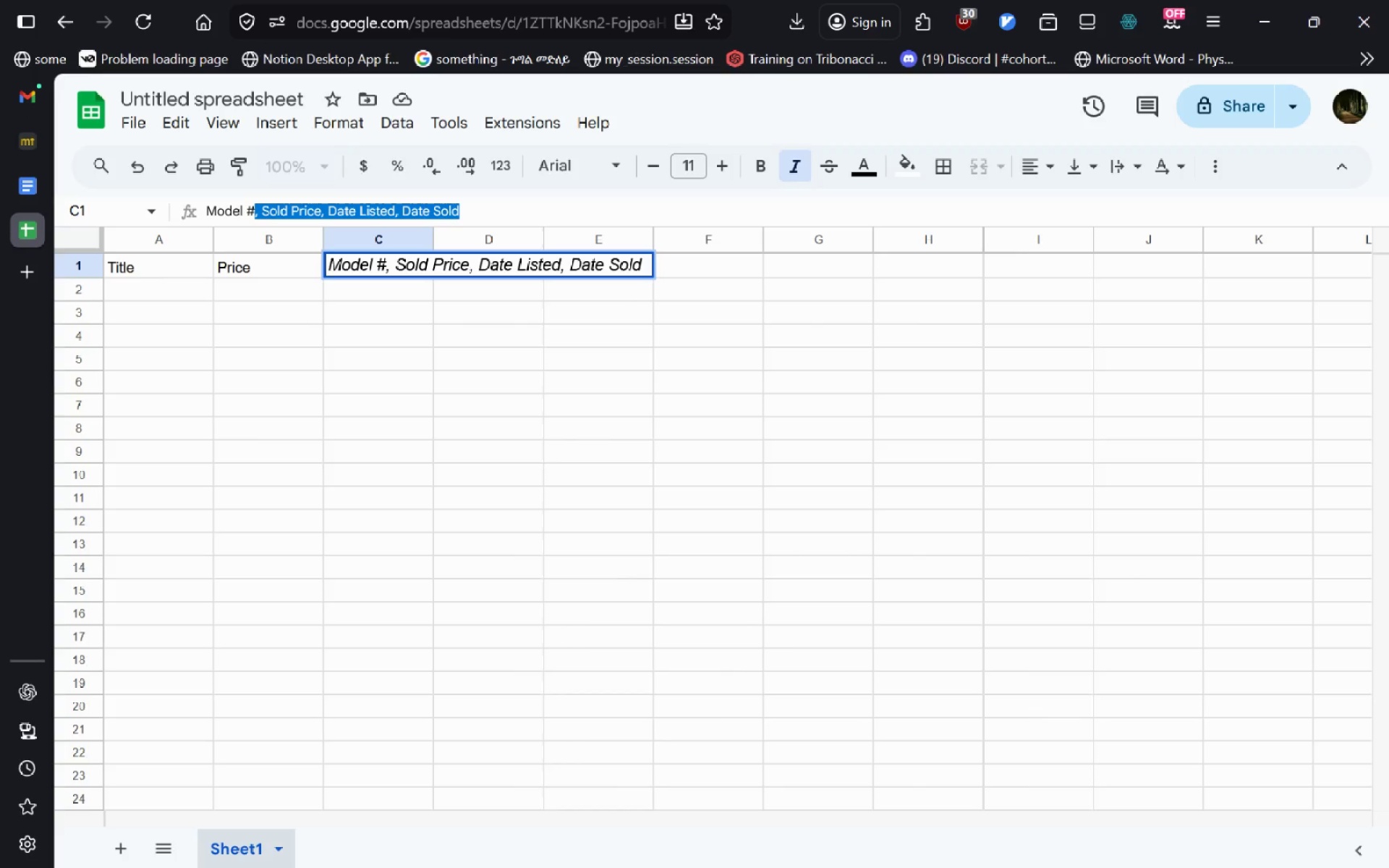 
key(Shift+ArrowLeft)
 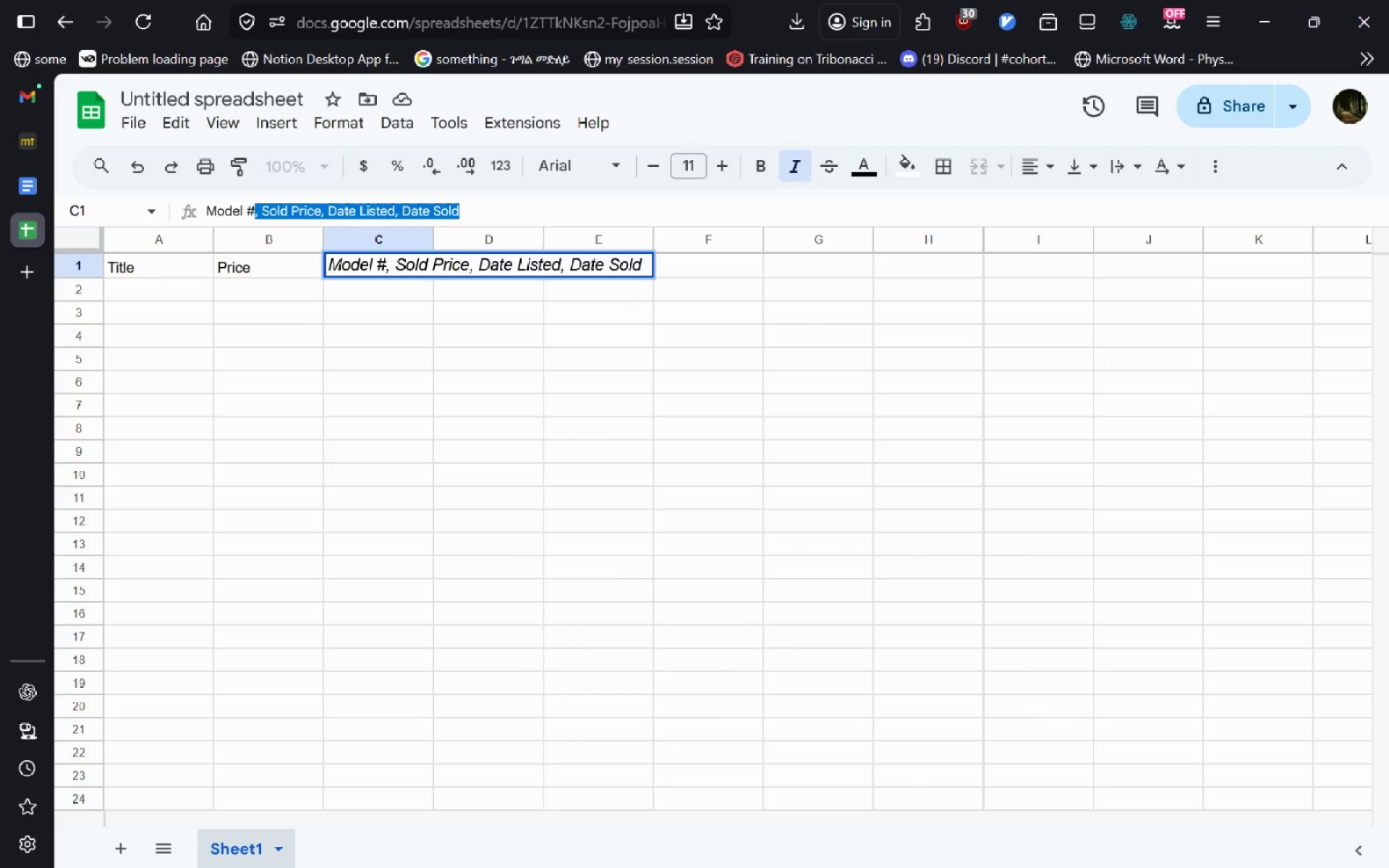 
key(Control+X)
 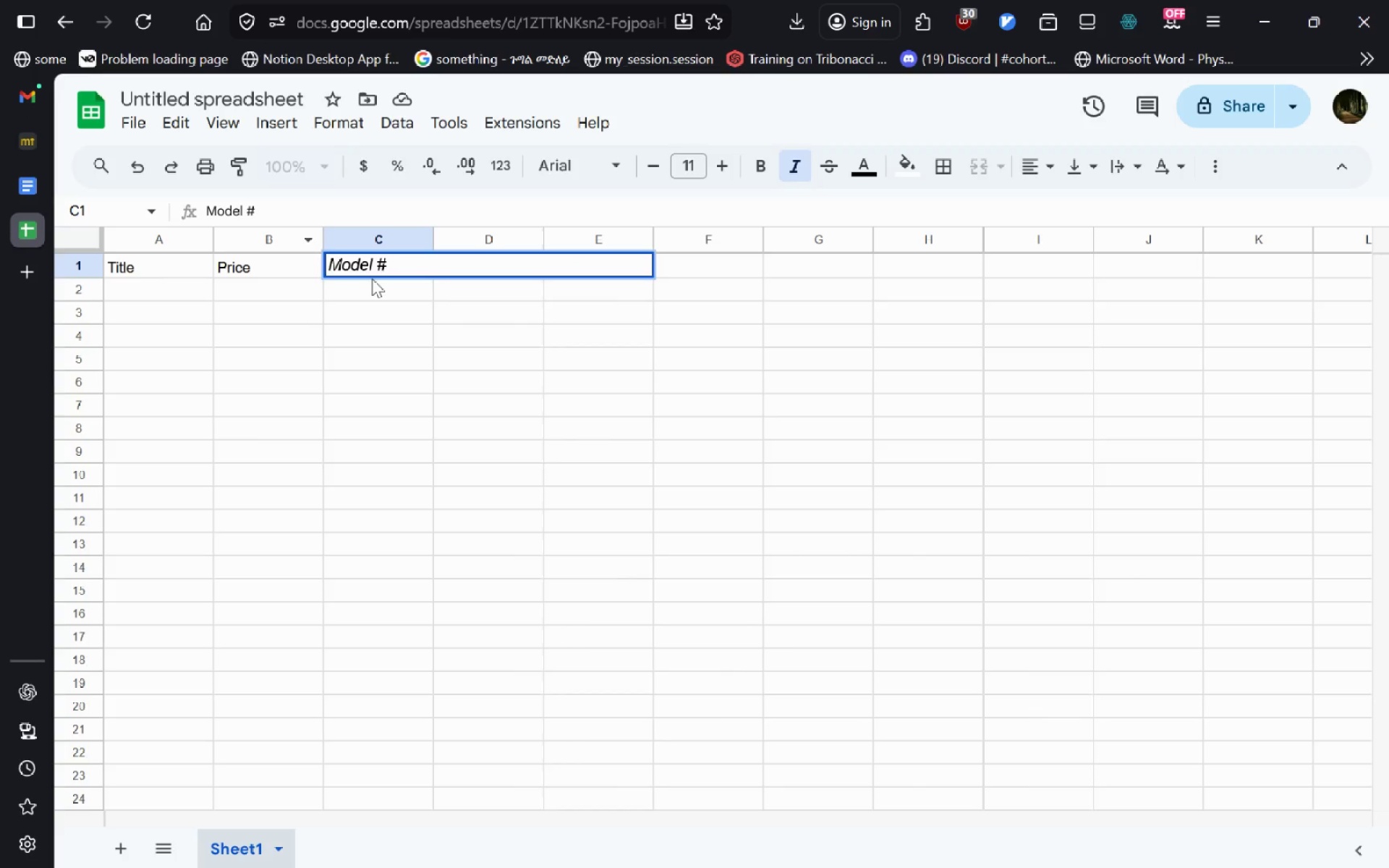 
left_click([372, 278])
 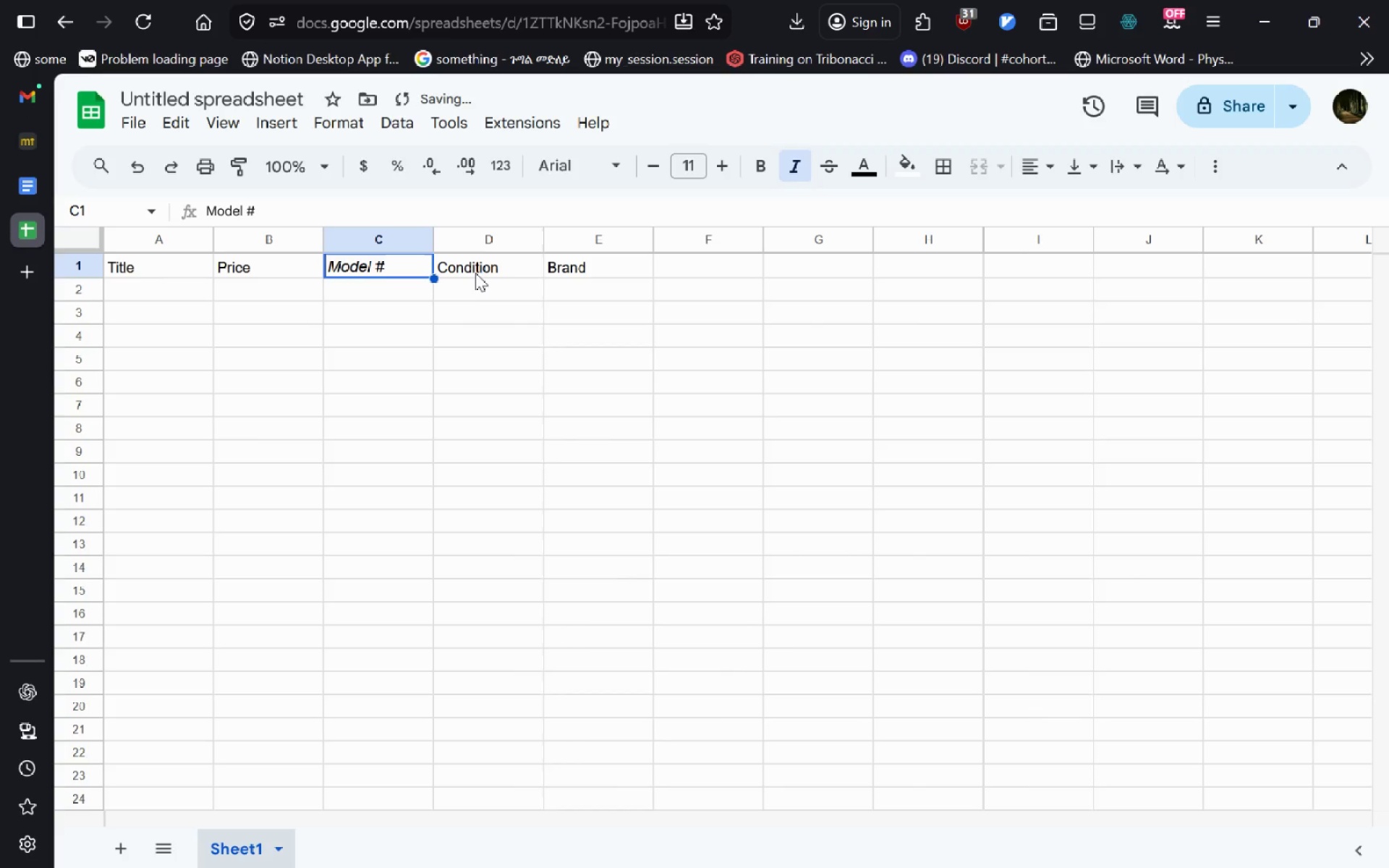 
left_click([478, 268])
 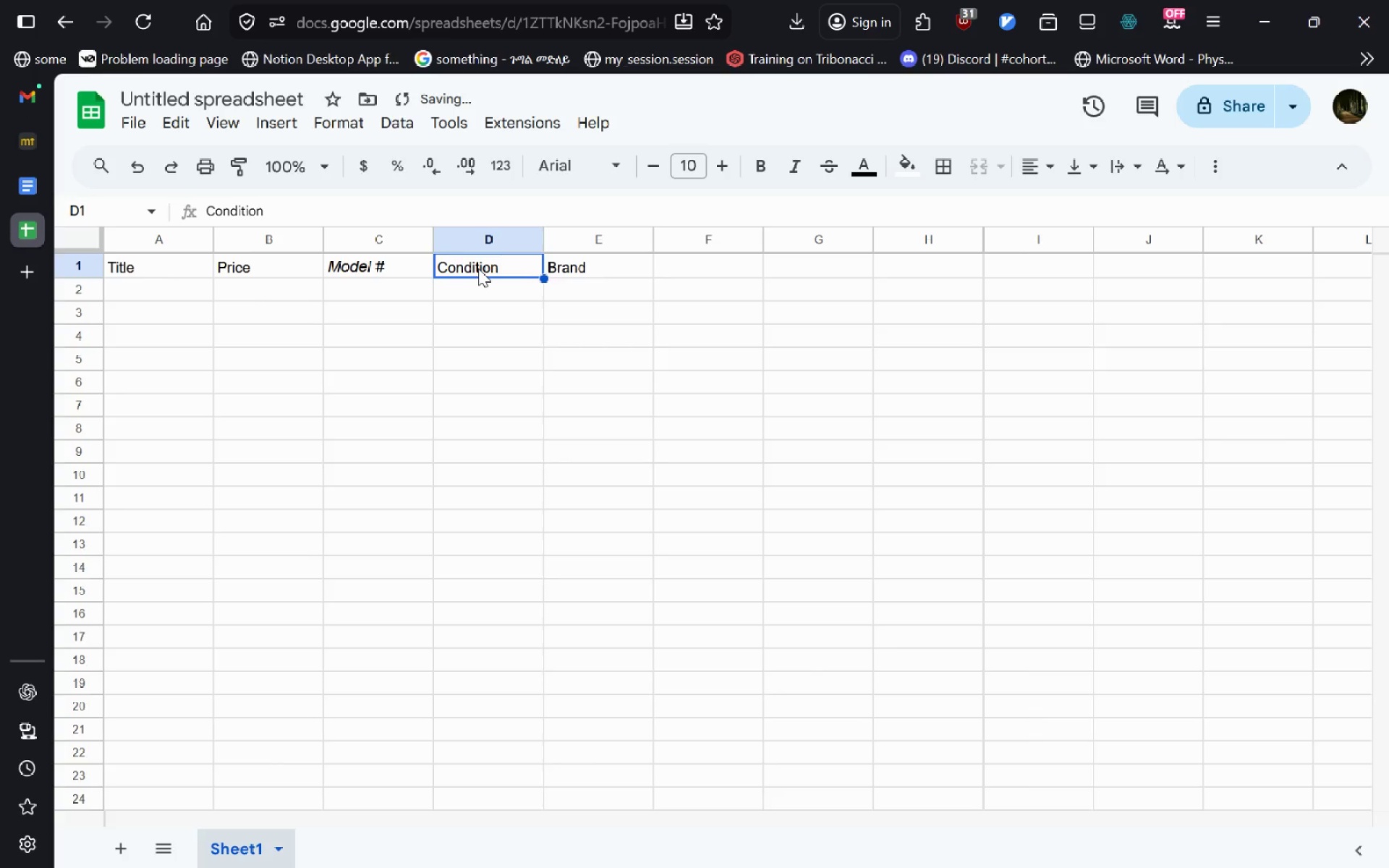 
key(Control+V)
 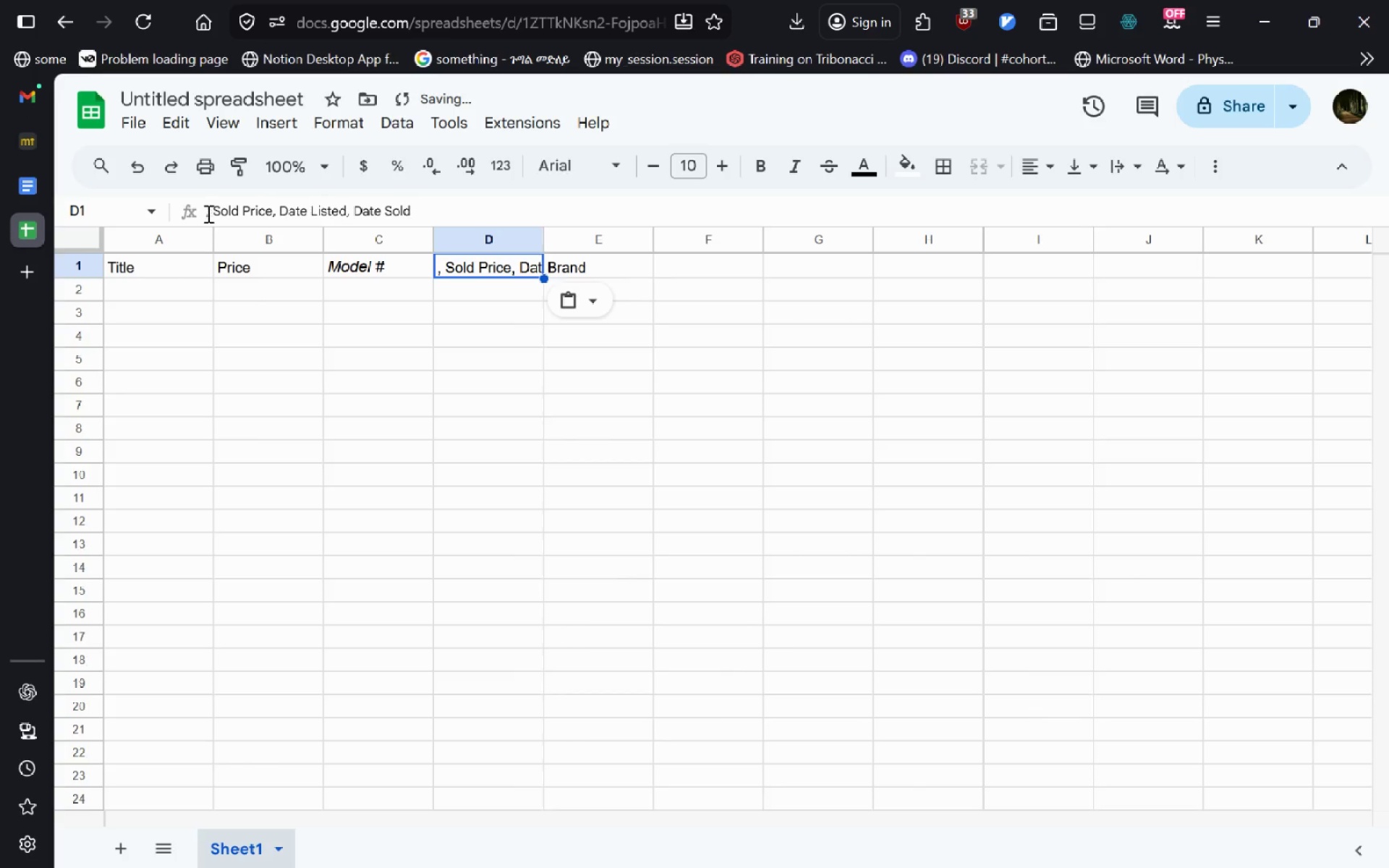 
left_click([213, 211])
 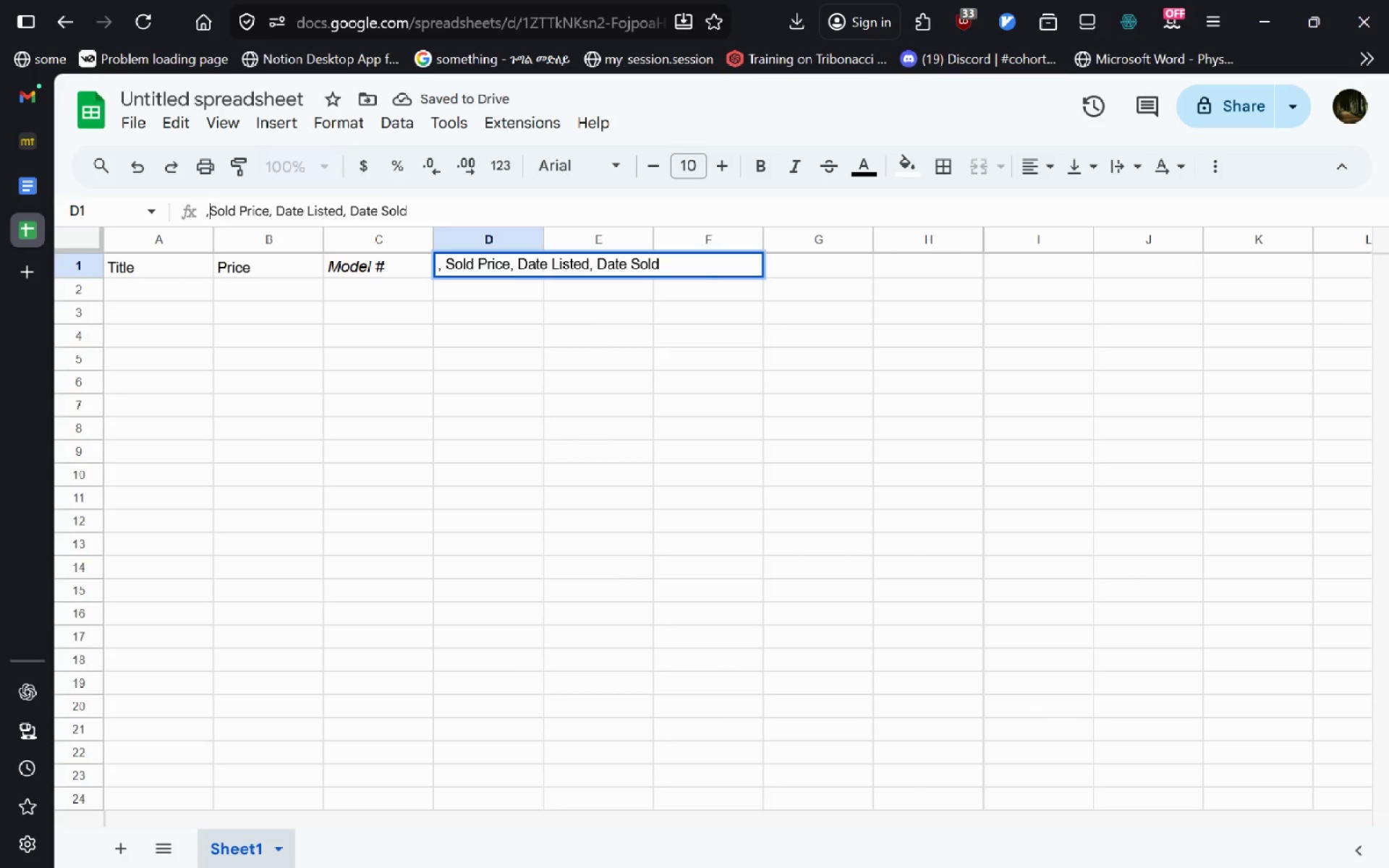 
key(Backspace)
 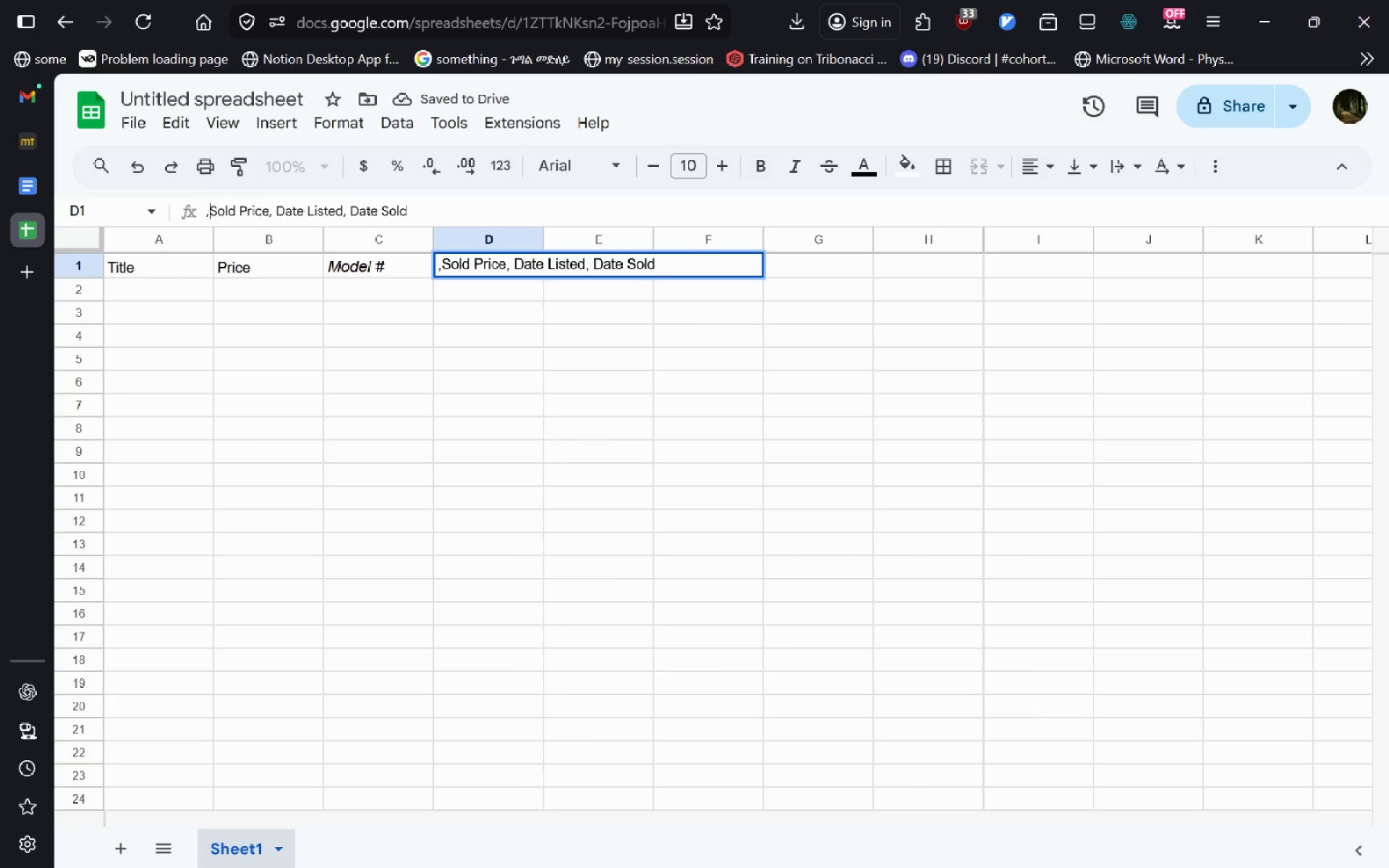 
key(Backspace)
 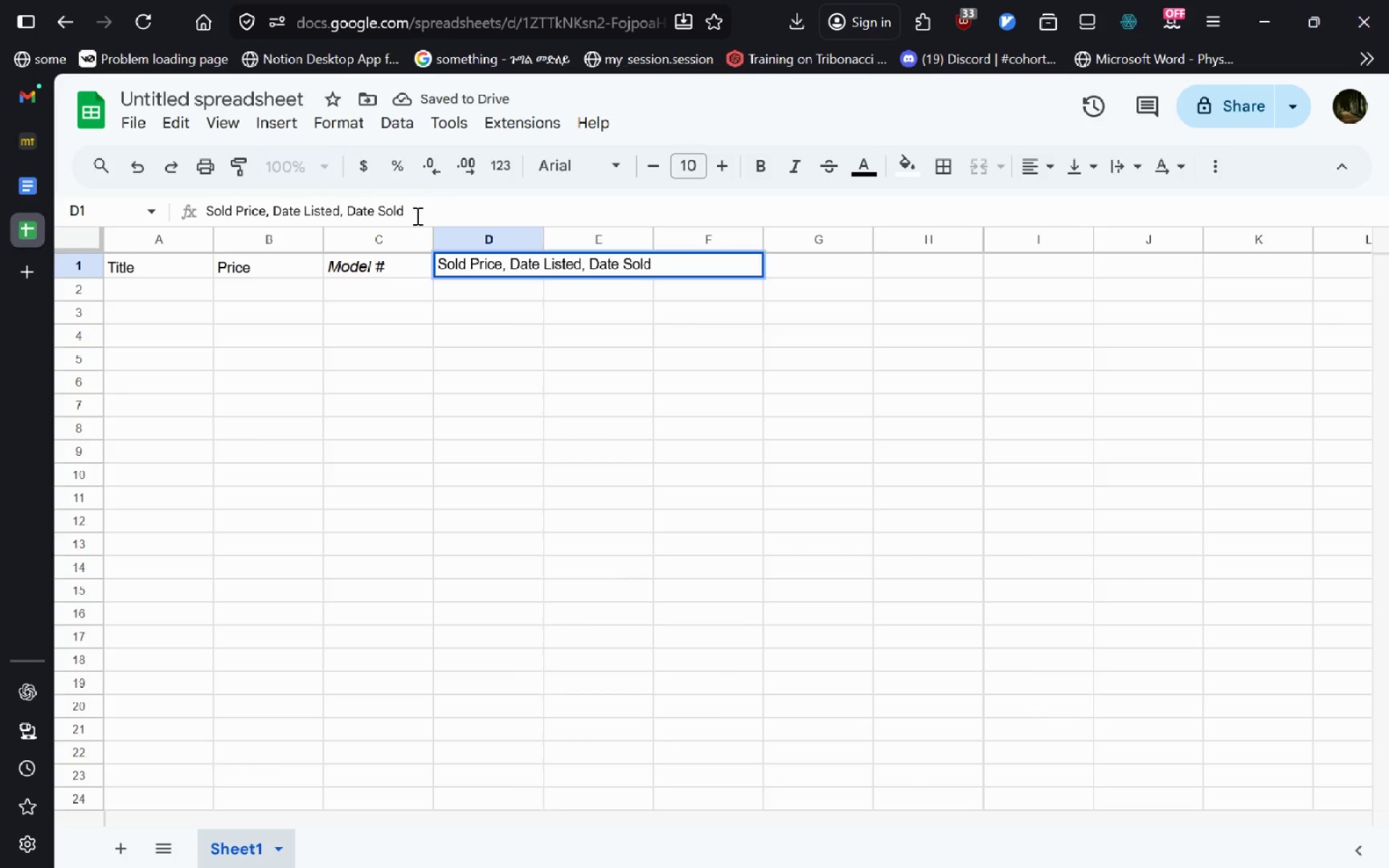 
left_click_drag(start_coordinate=[412, 217], to_coordinate=[263, 213])
 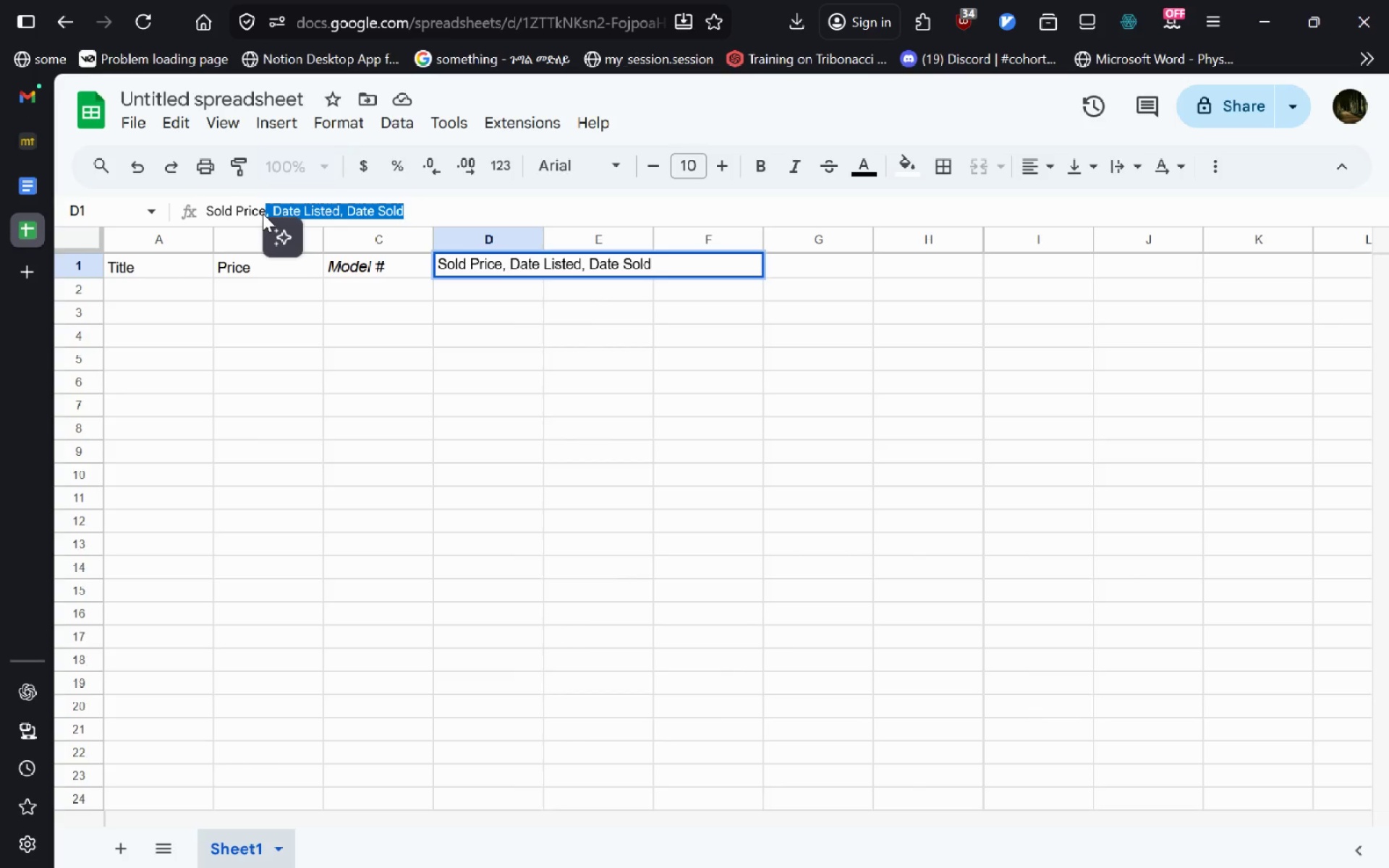 
key(Control+X)
 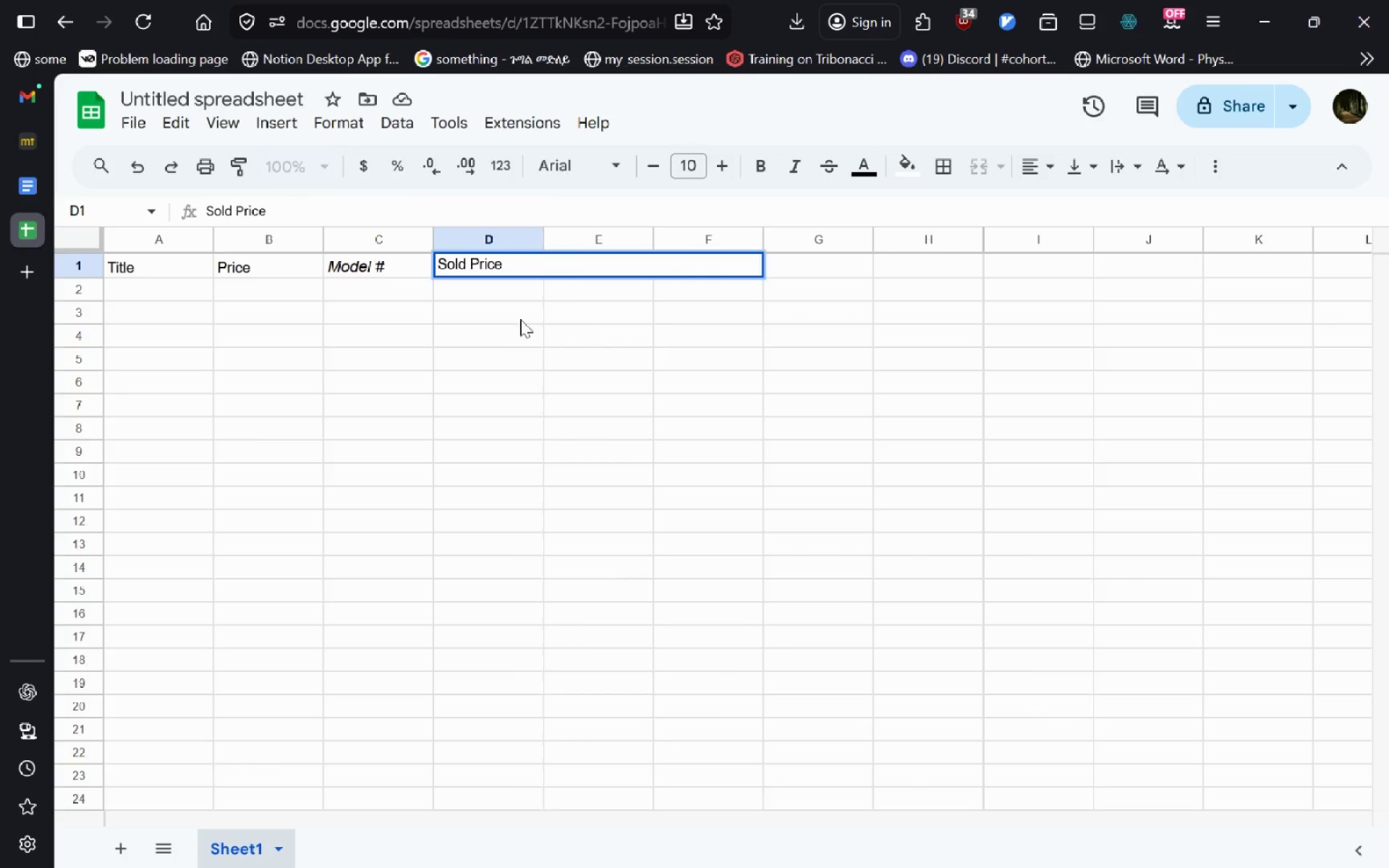 
left_click([504, 317])
 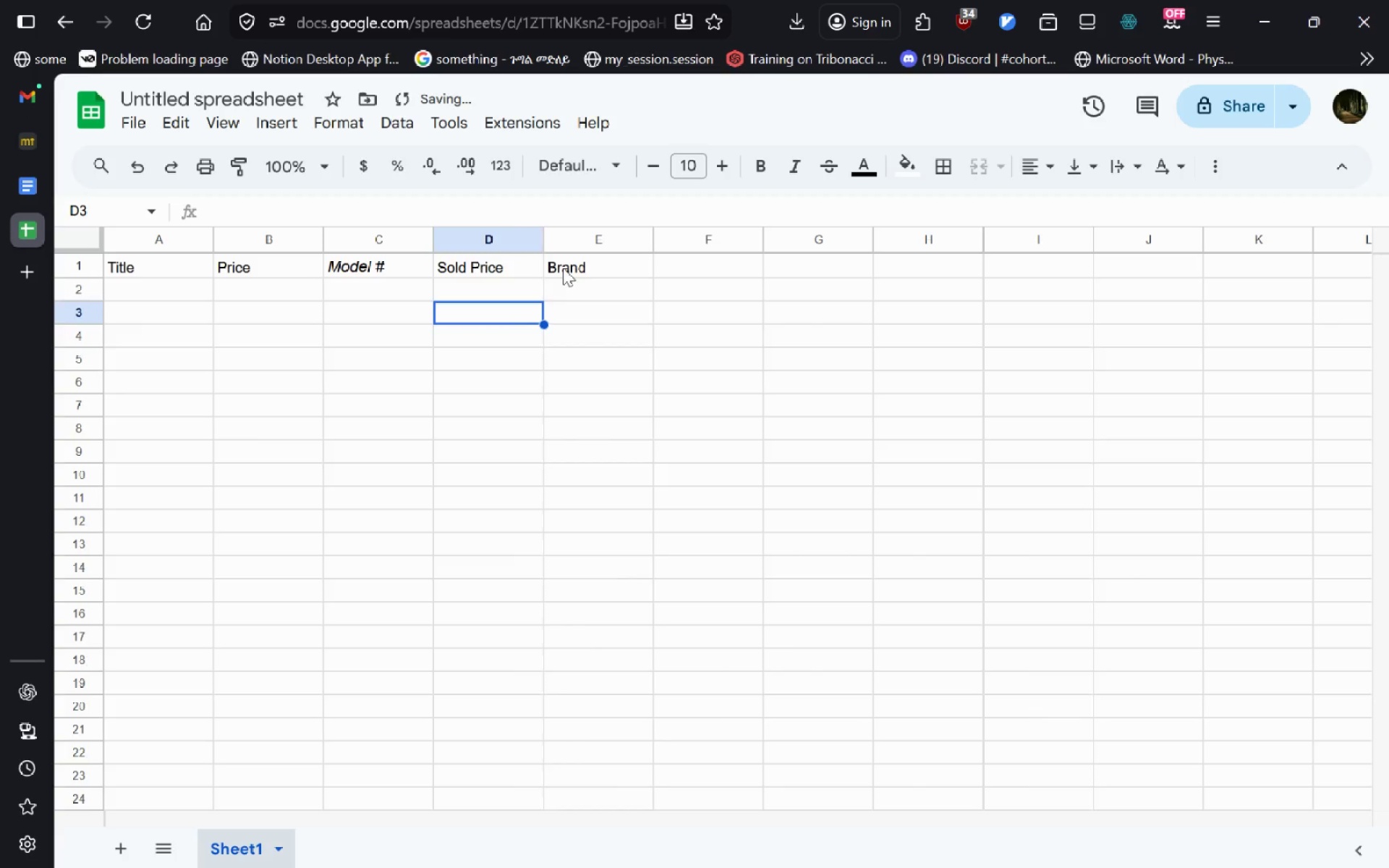 
left_click([563, 268])
 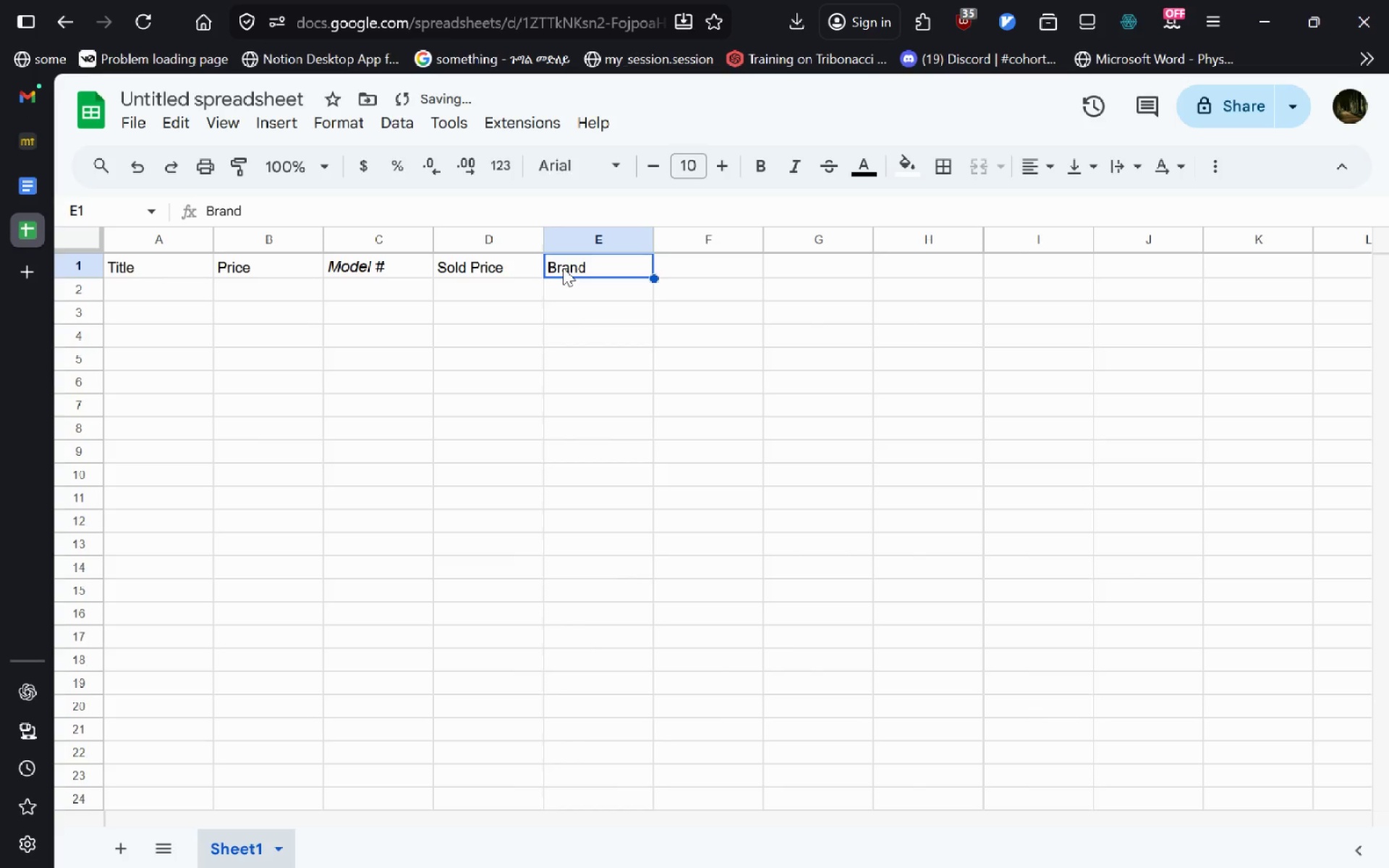 
key(Control+V)
 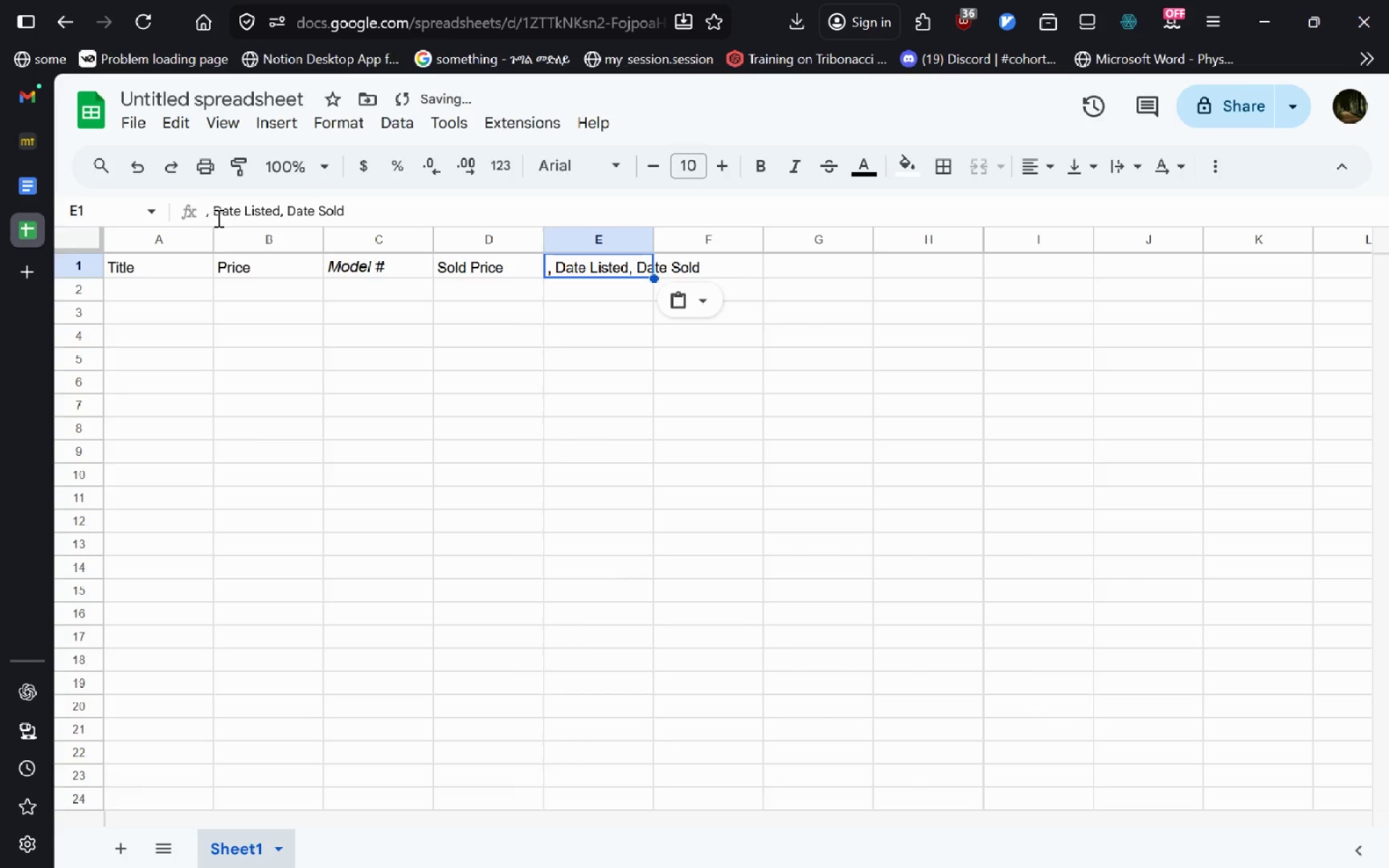 
left_click([211, 218])
 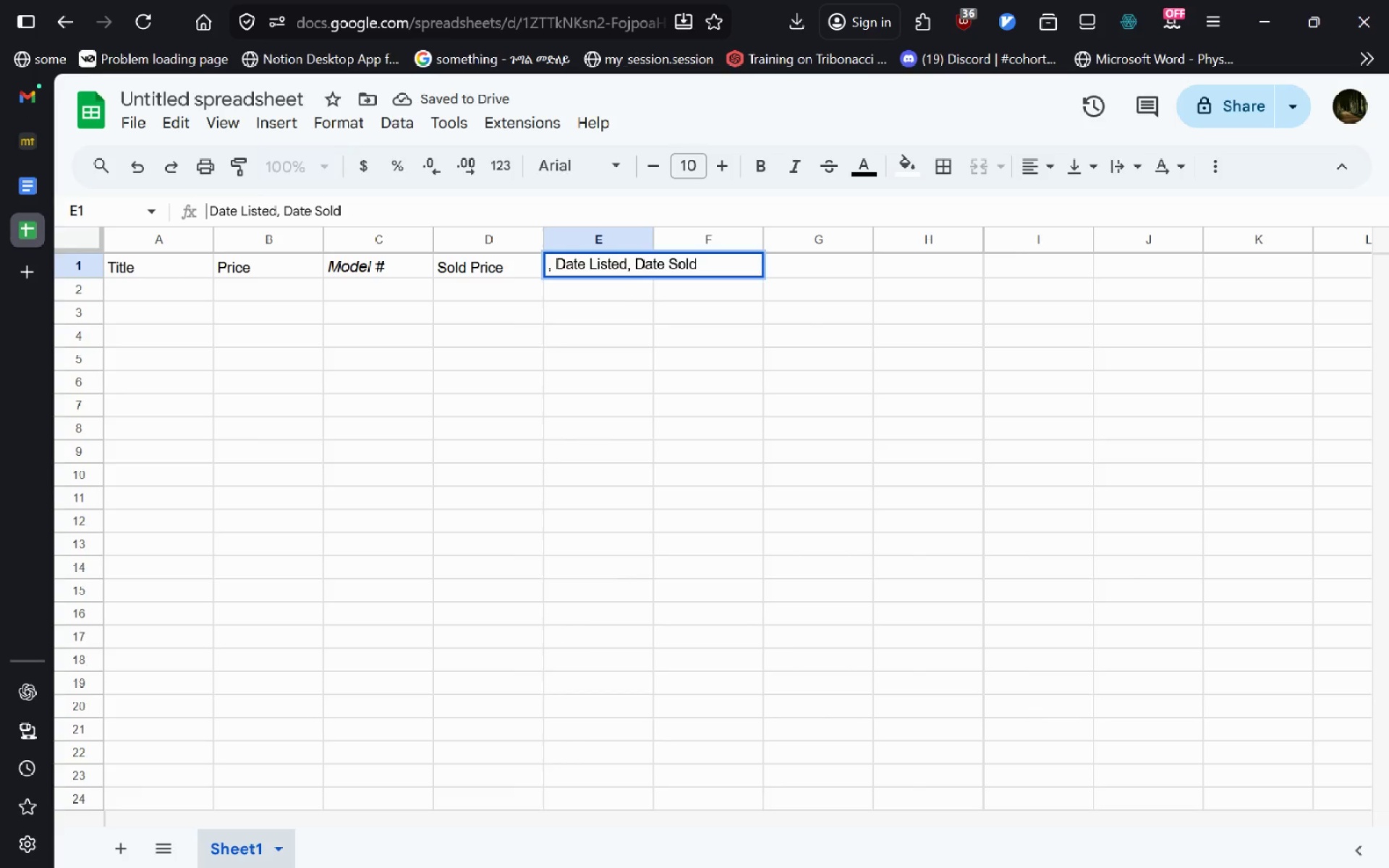 
key(Backspace)
 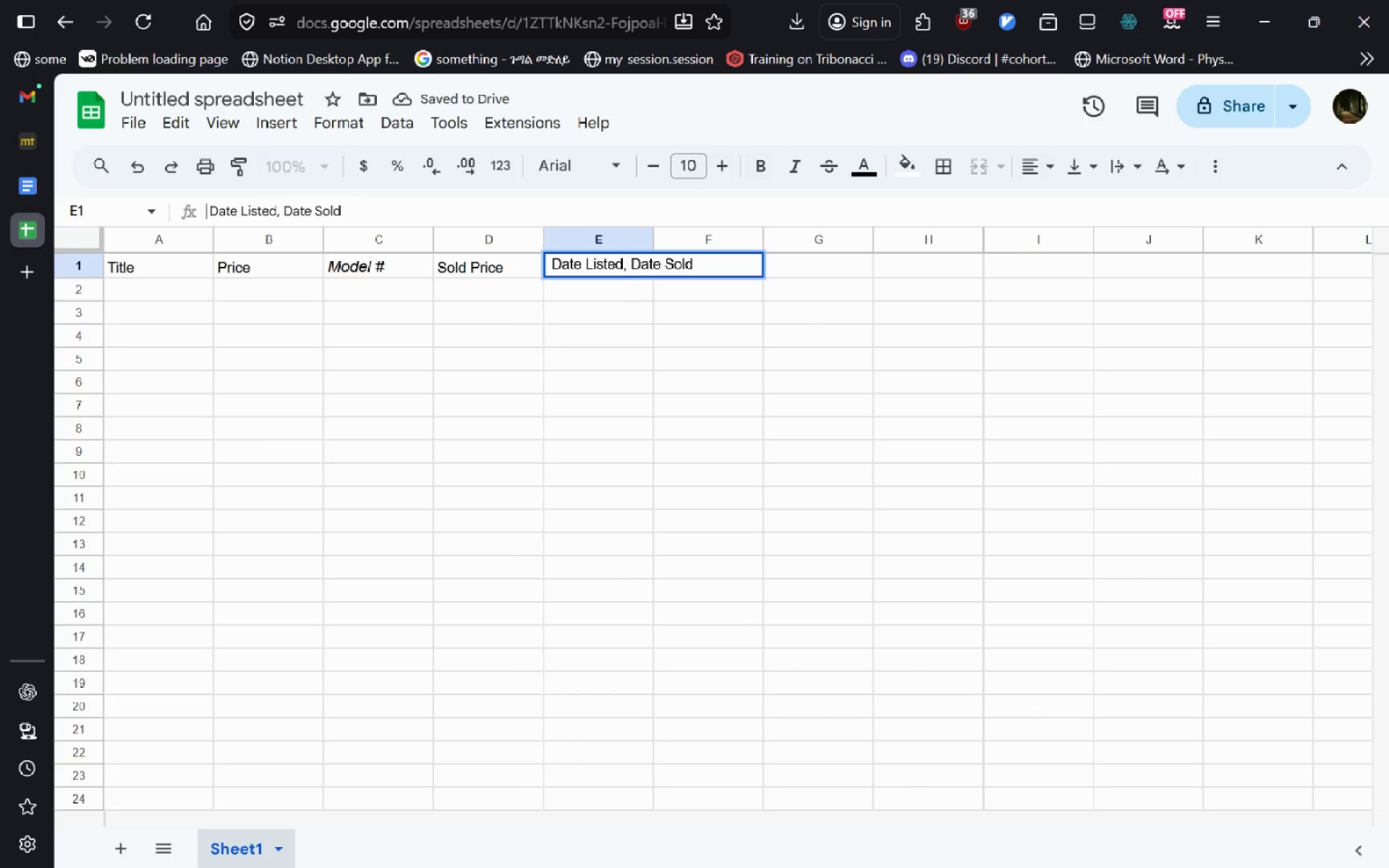 
key(Delete)
 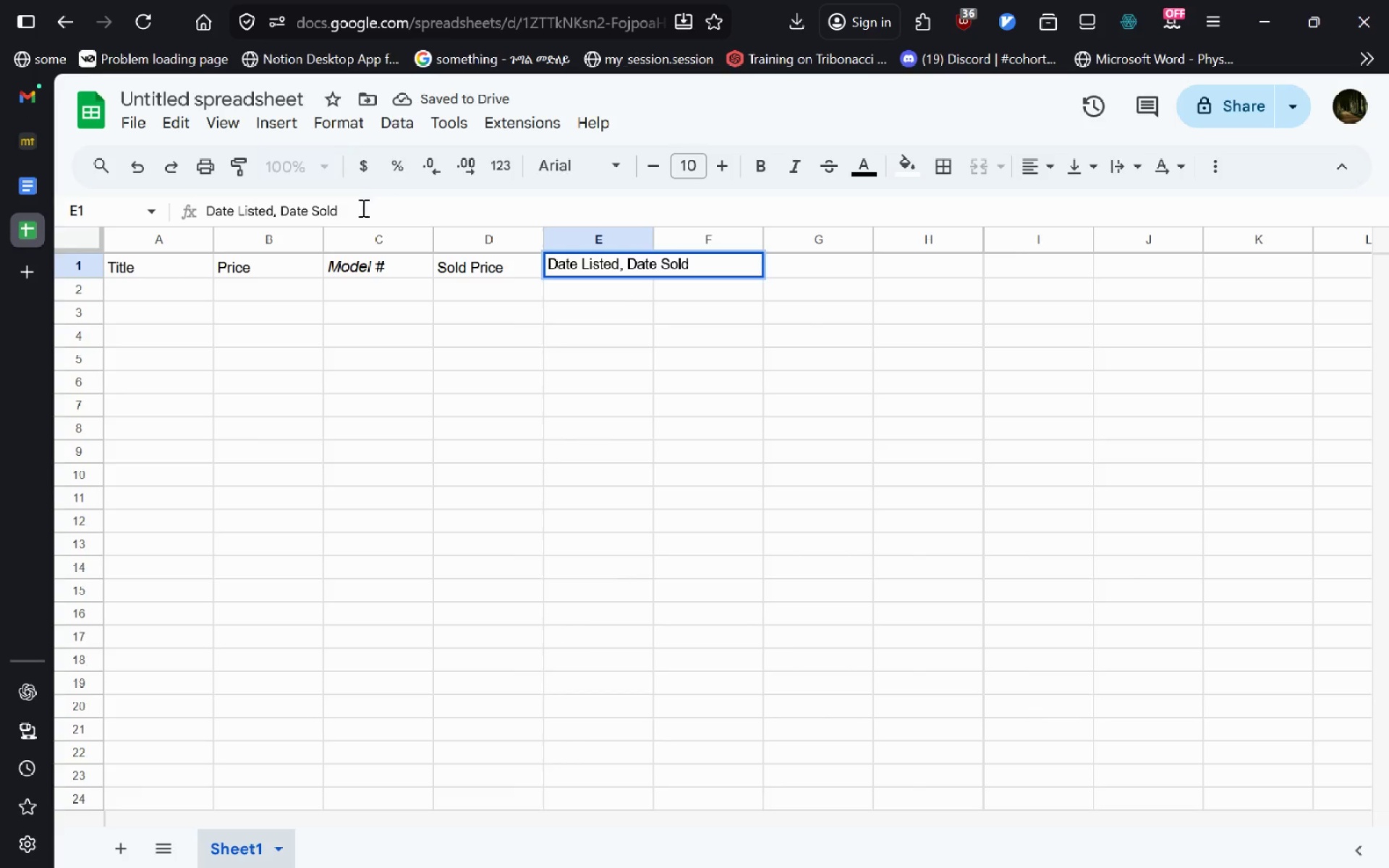 
left_click_drag(start_coordinate=[354, 208], to_coordinate=[273, 205])
 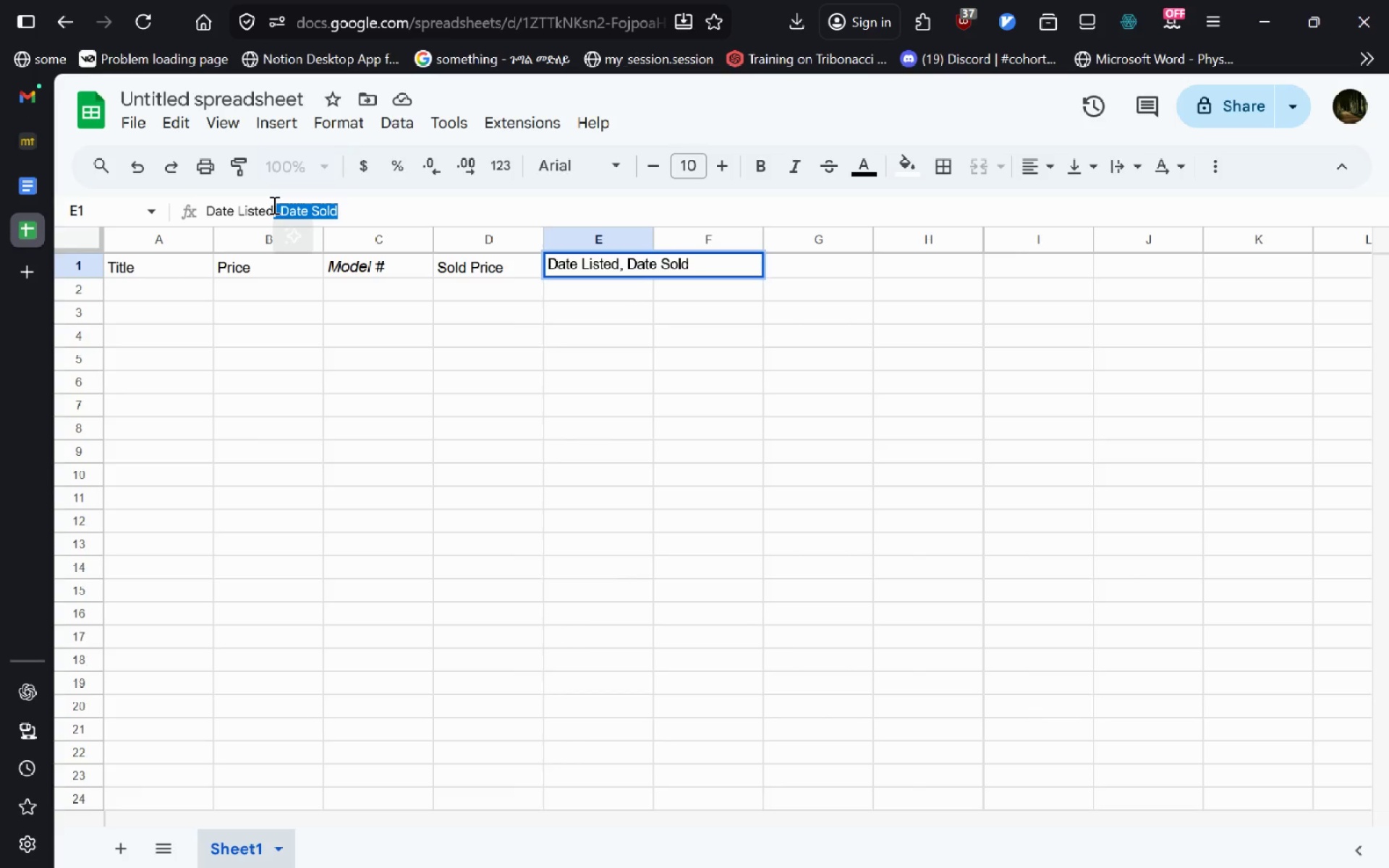 
key(Control+X)
 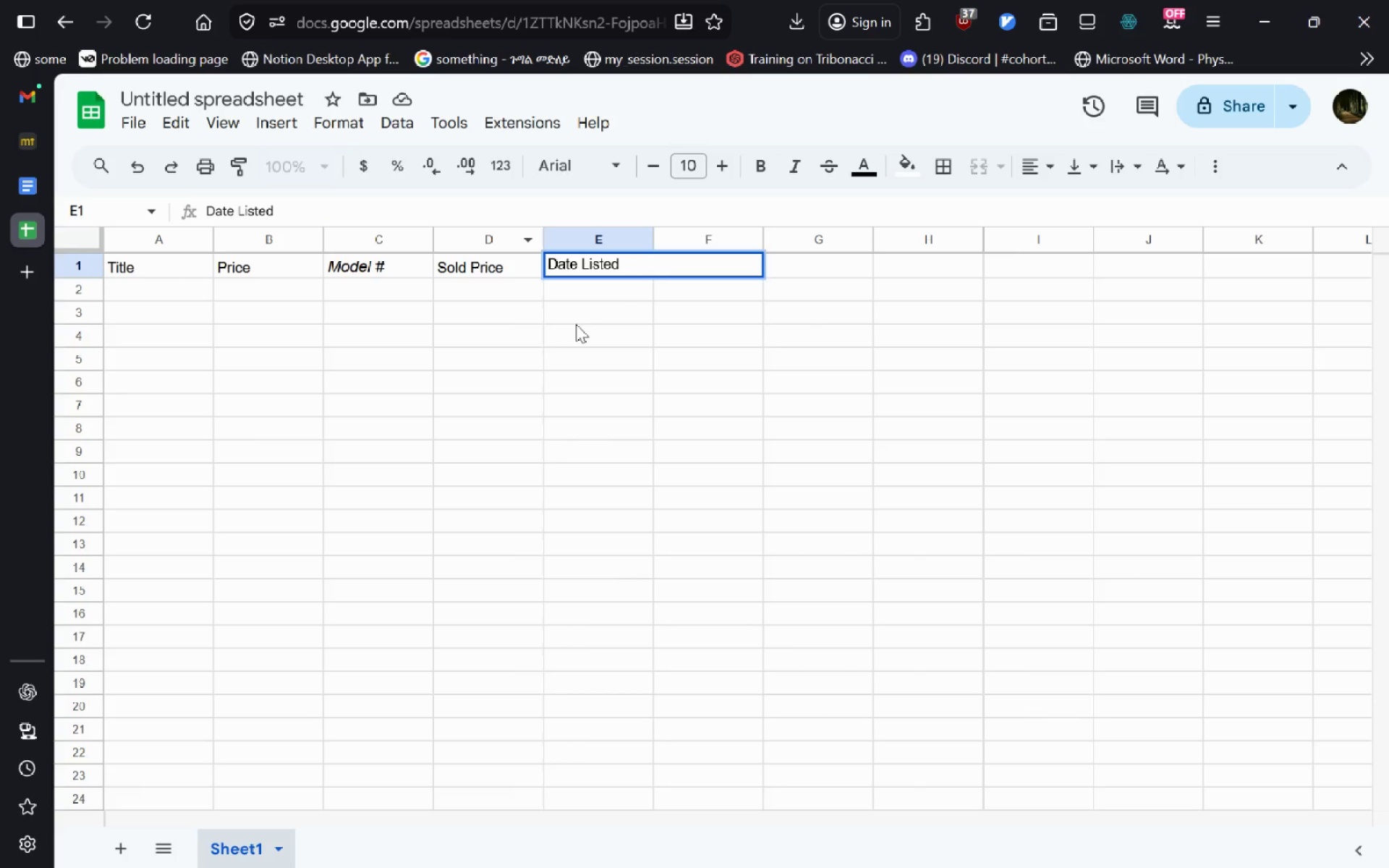 
left_click([576, 324])
 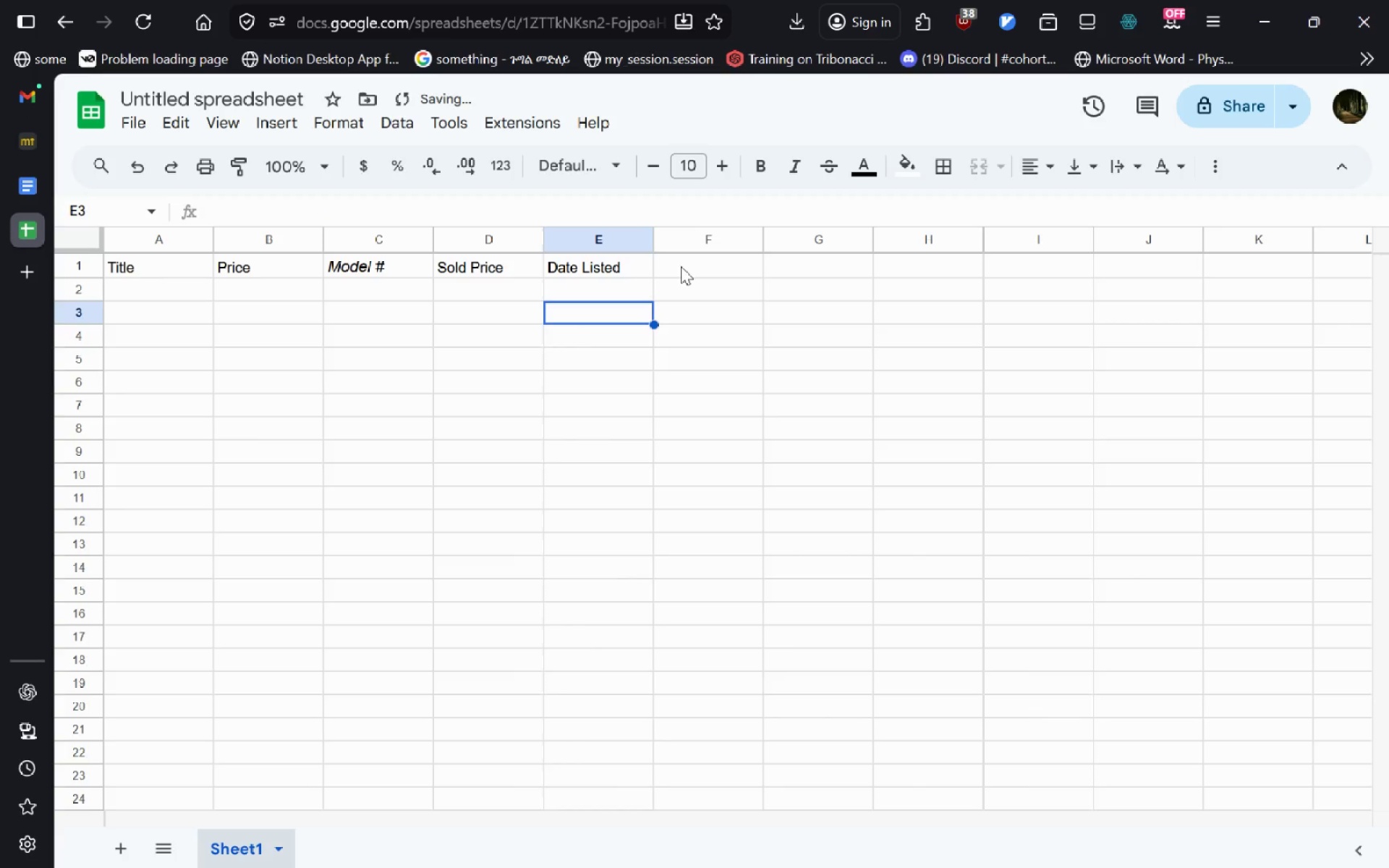 
left_click([681, 266])
 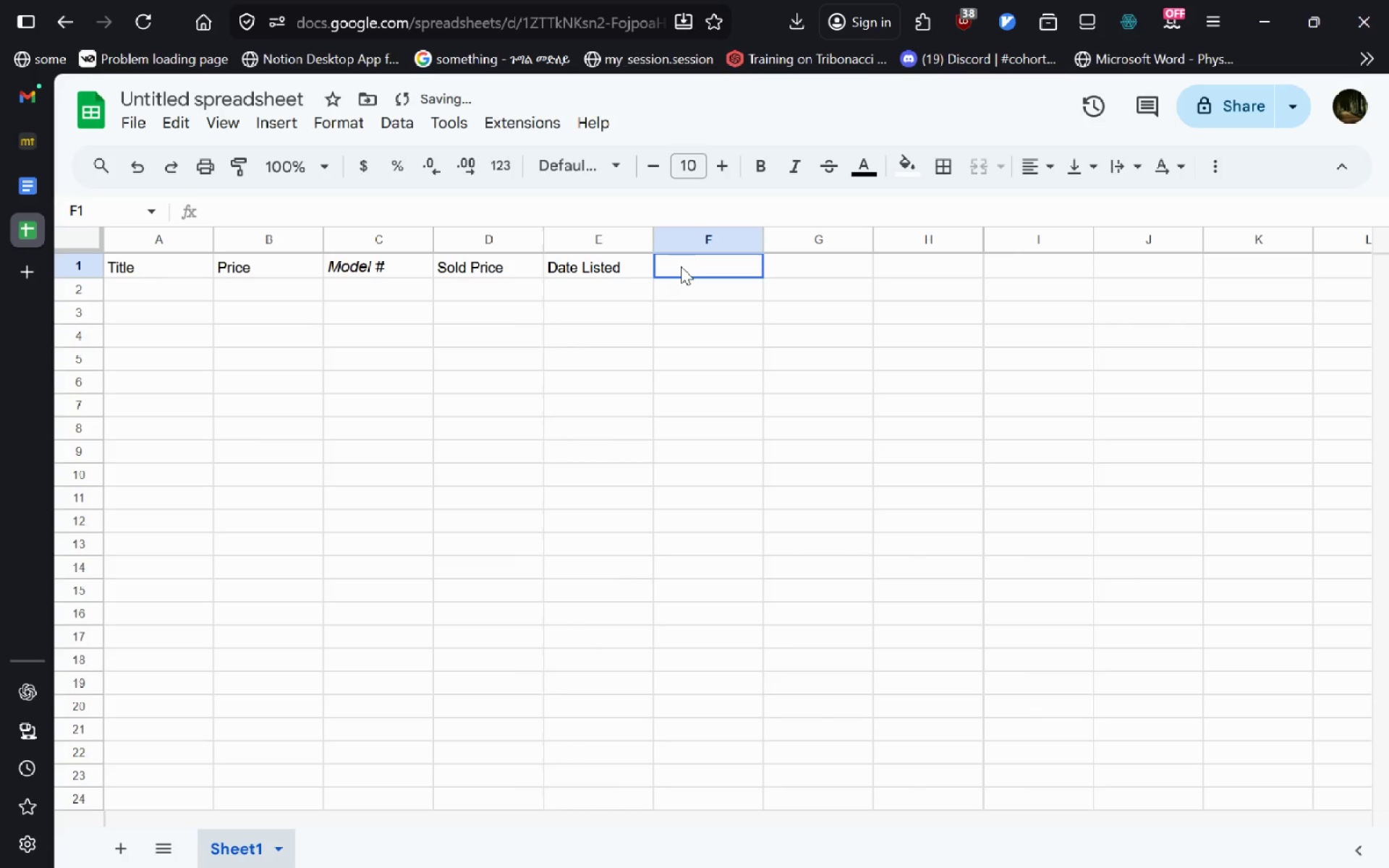 
key(Control+V)
 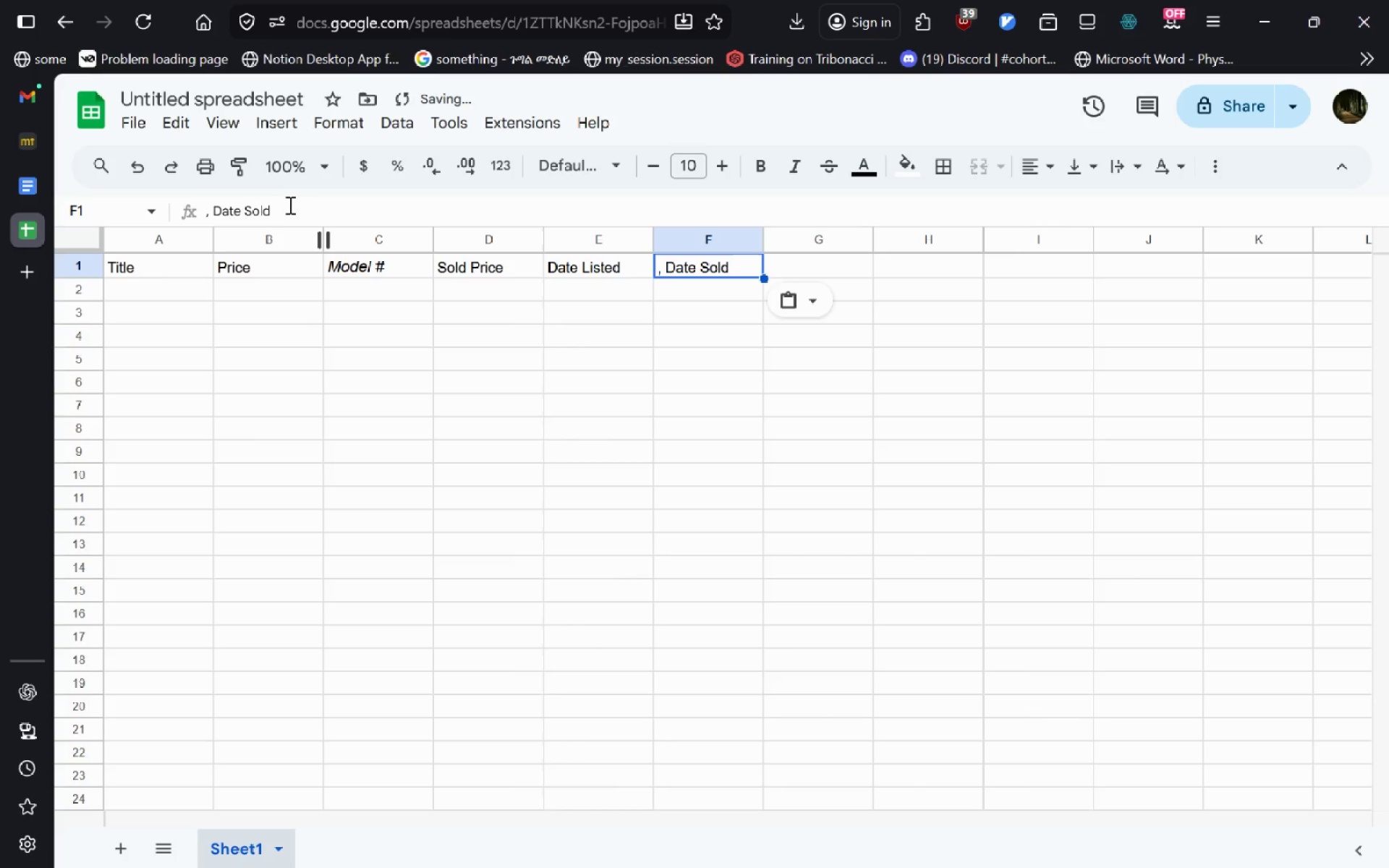 
left_click([286, 200])
 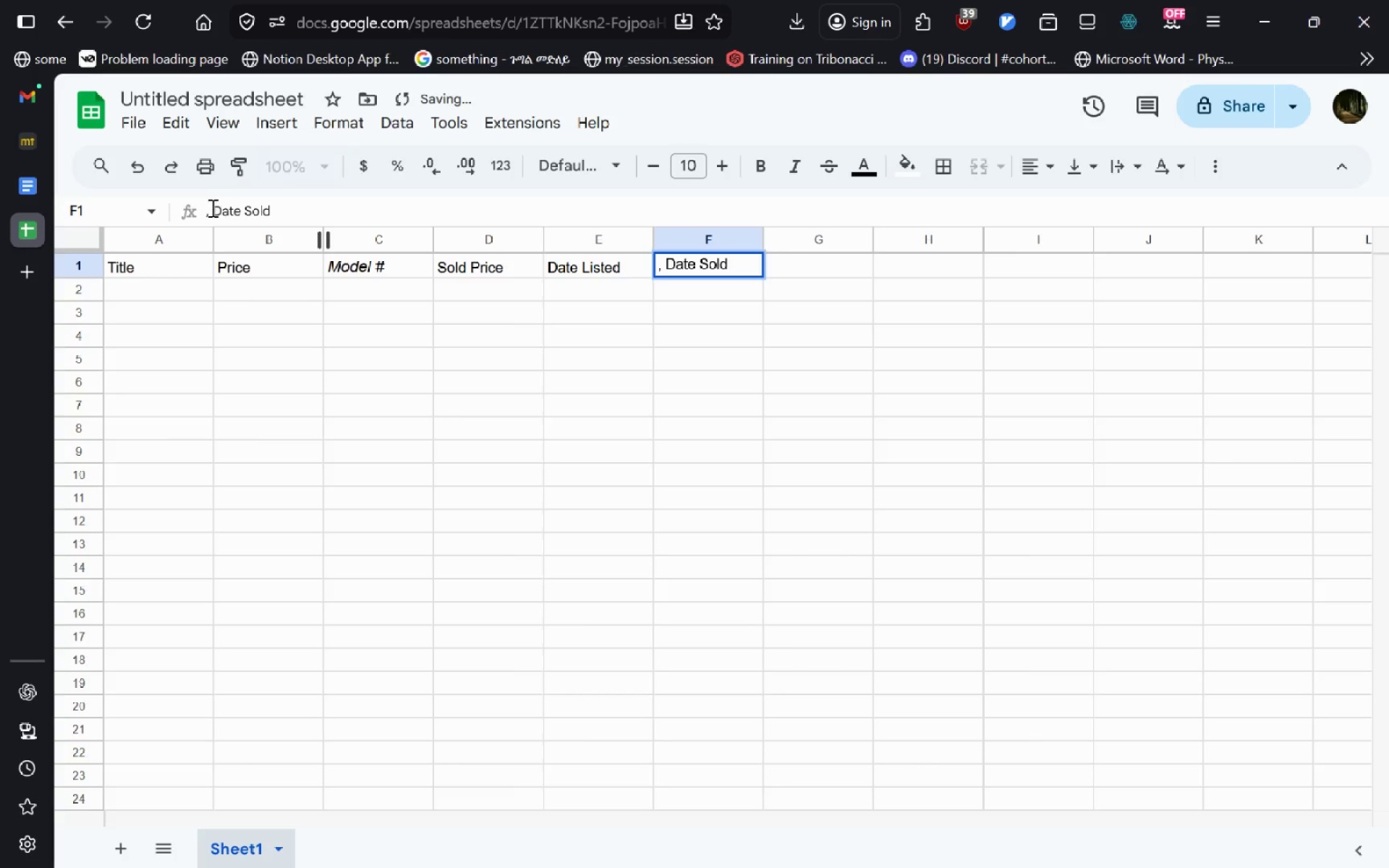 
left_click([211, 208])
 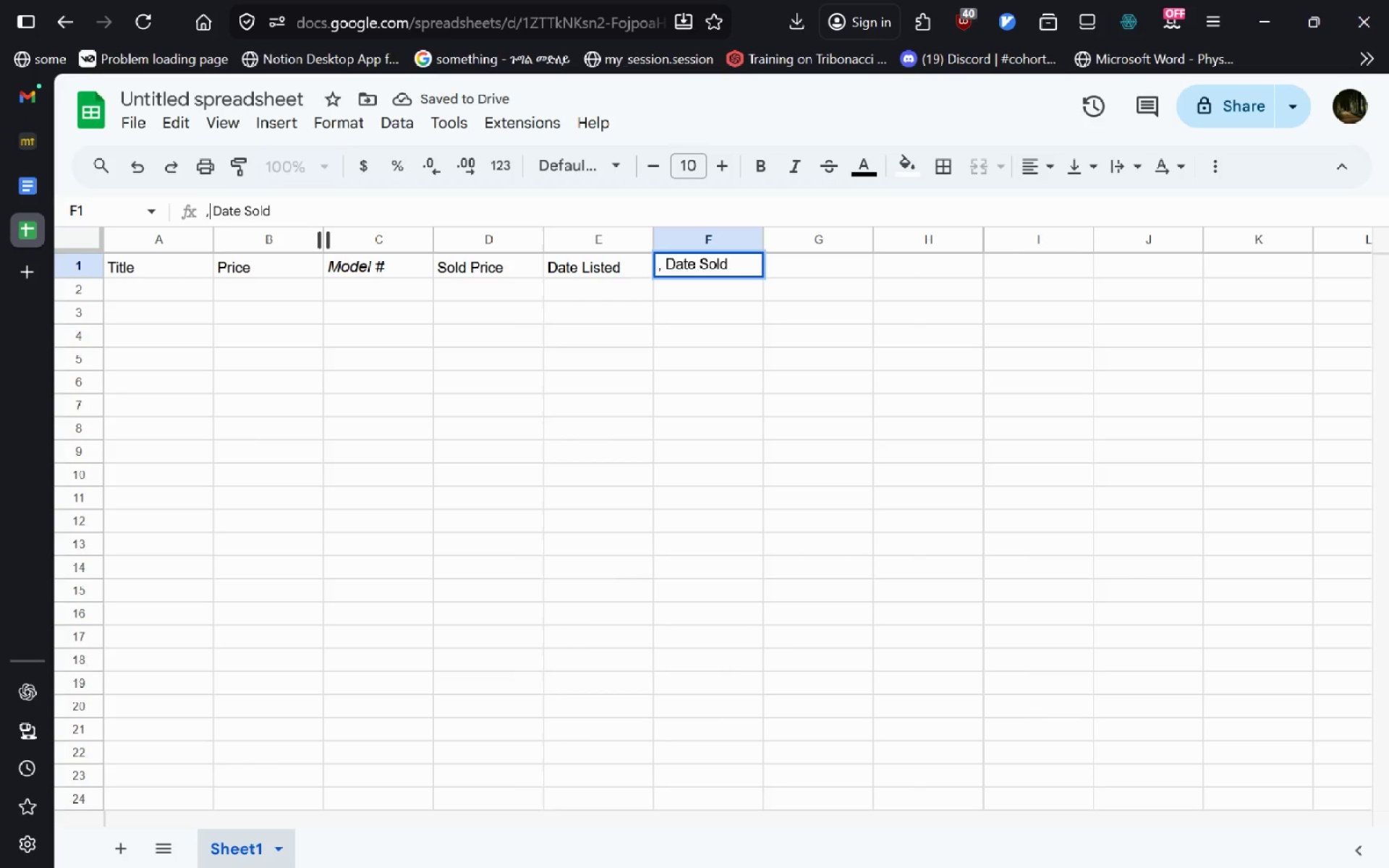 
key(Delete)
 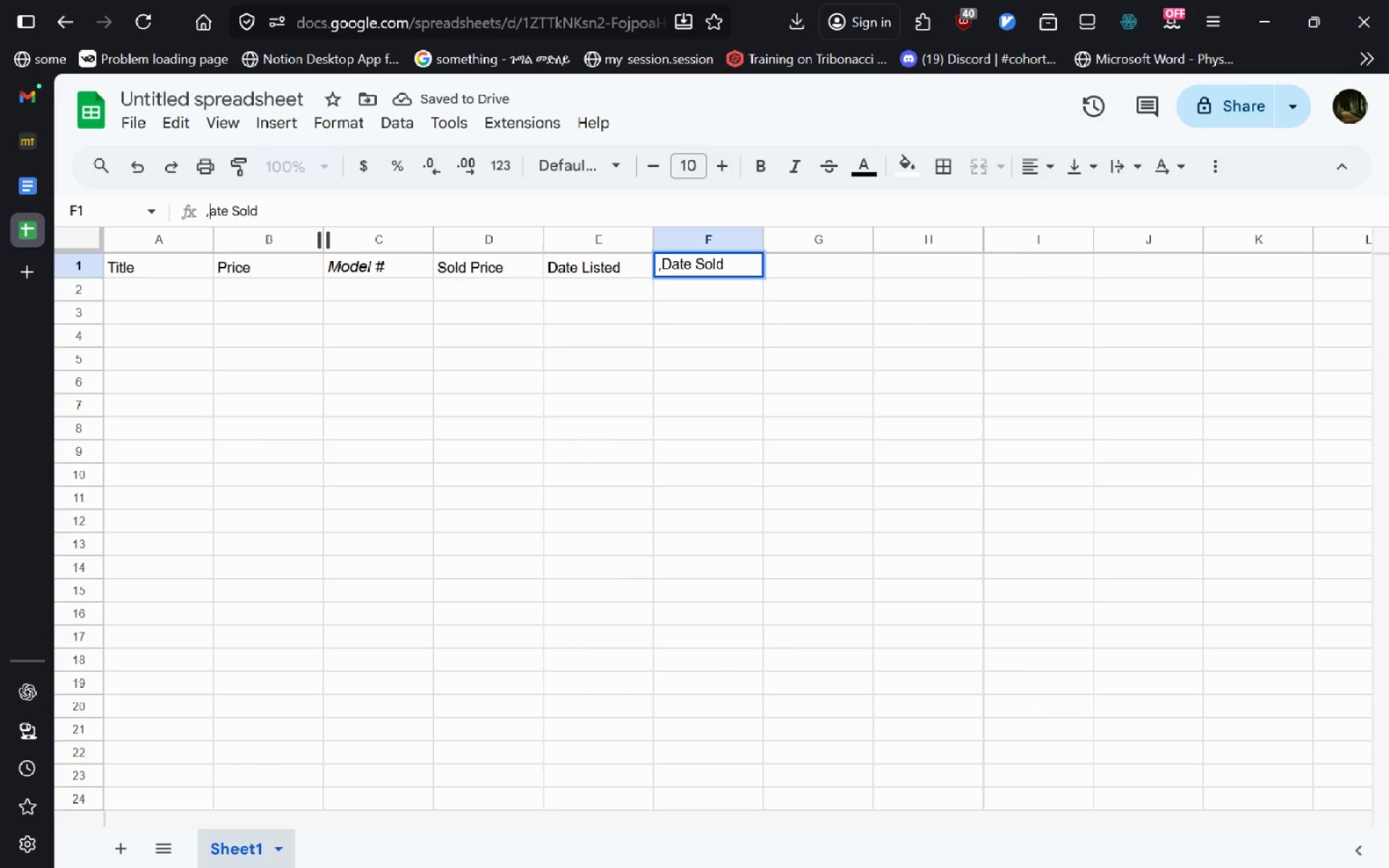 
key(Delete)
 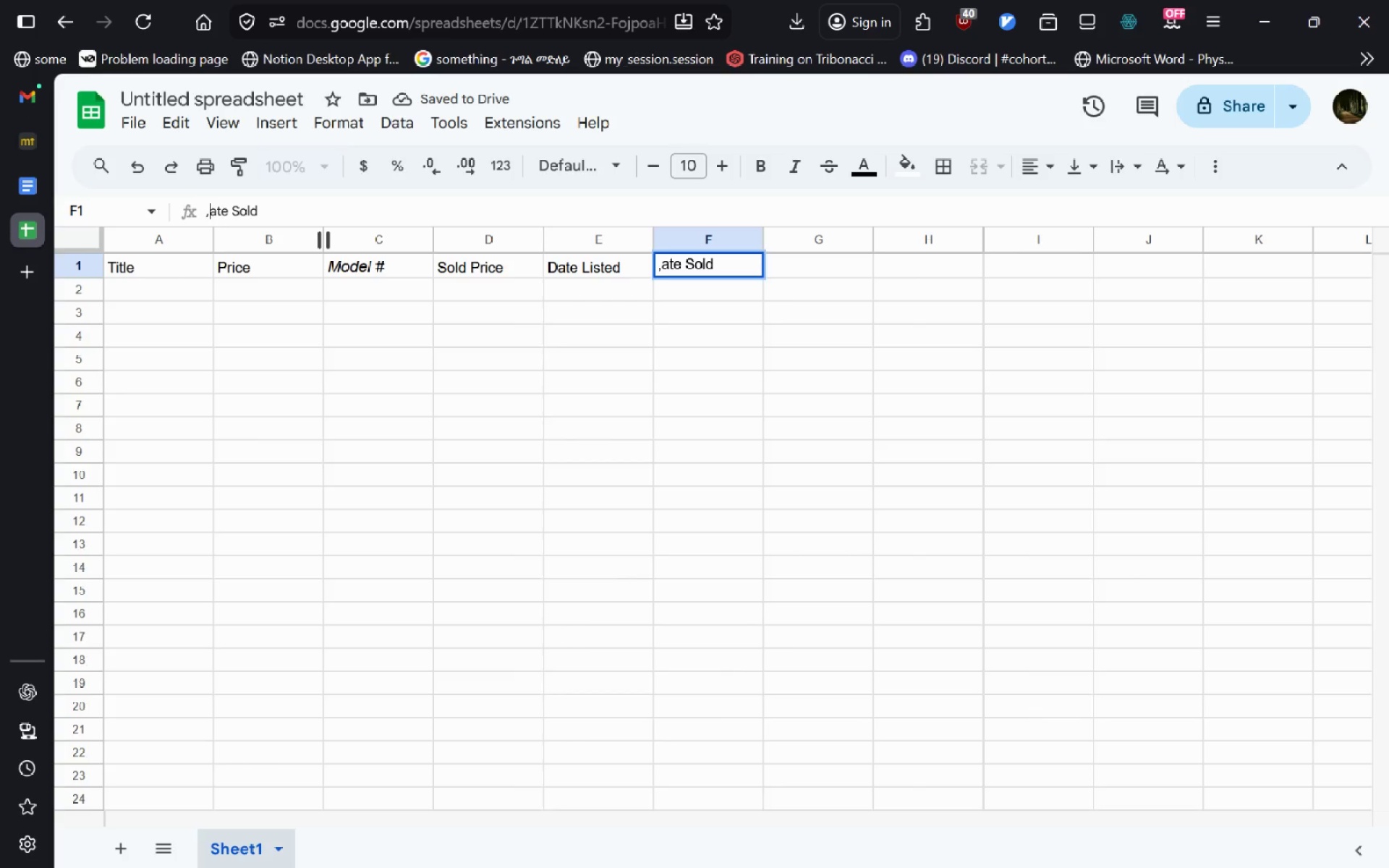 
key(Backspace)
 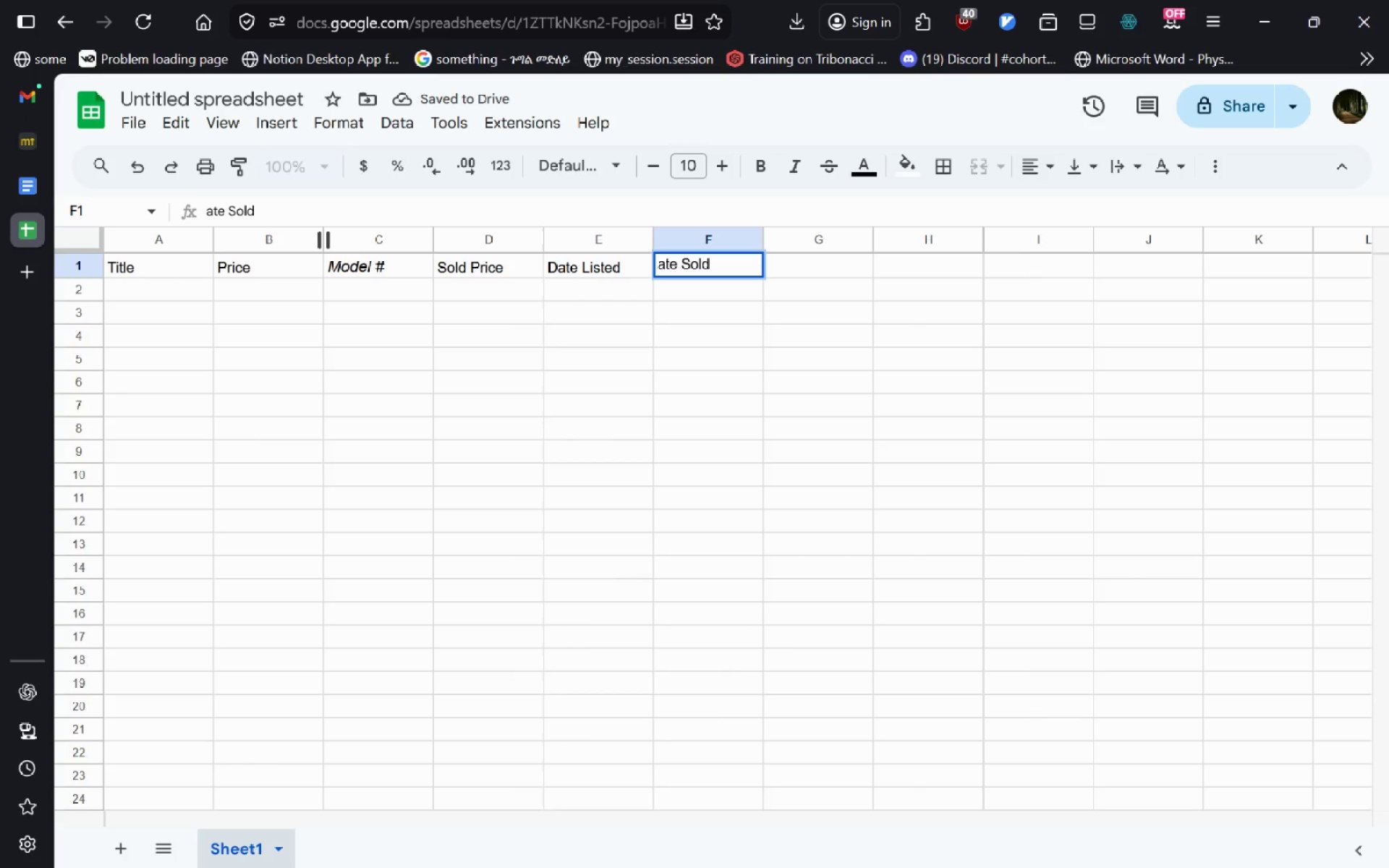 
key(Shift+ShiftLeft)
 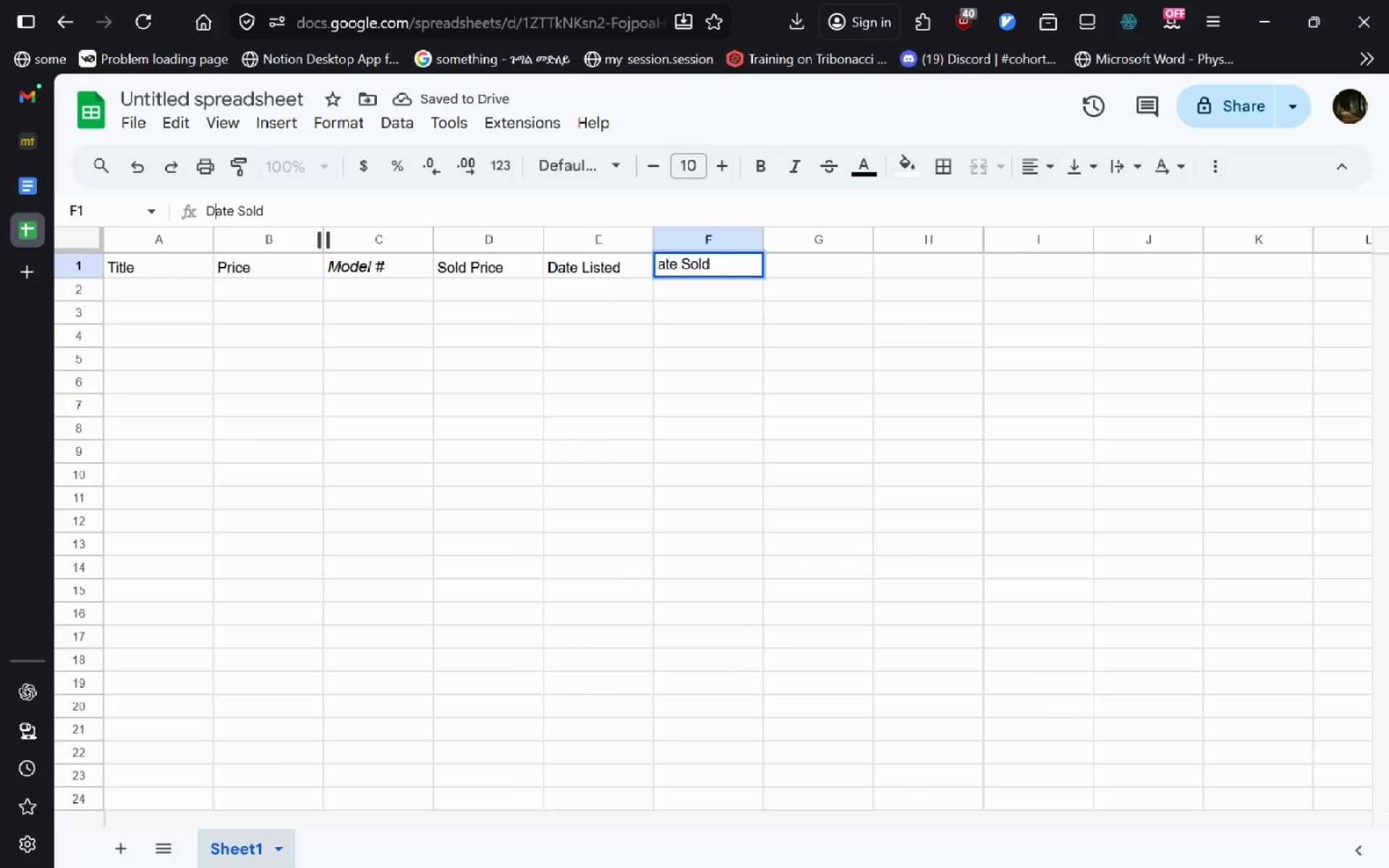 
key(Shift+D)
 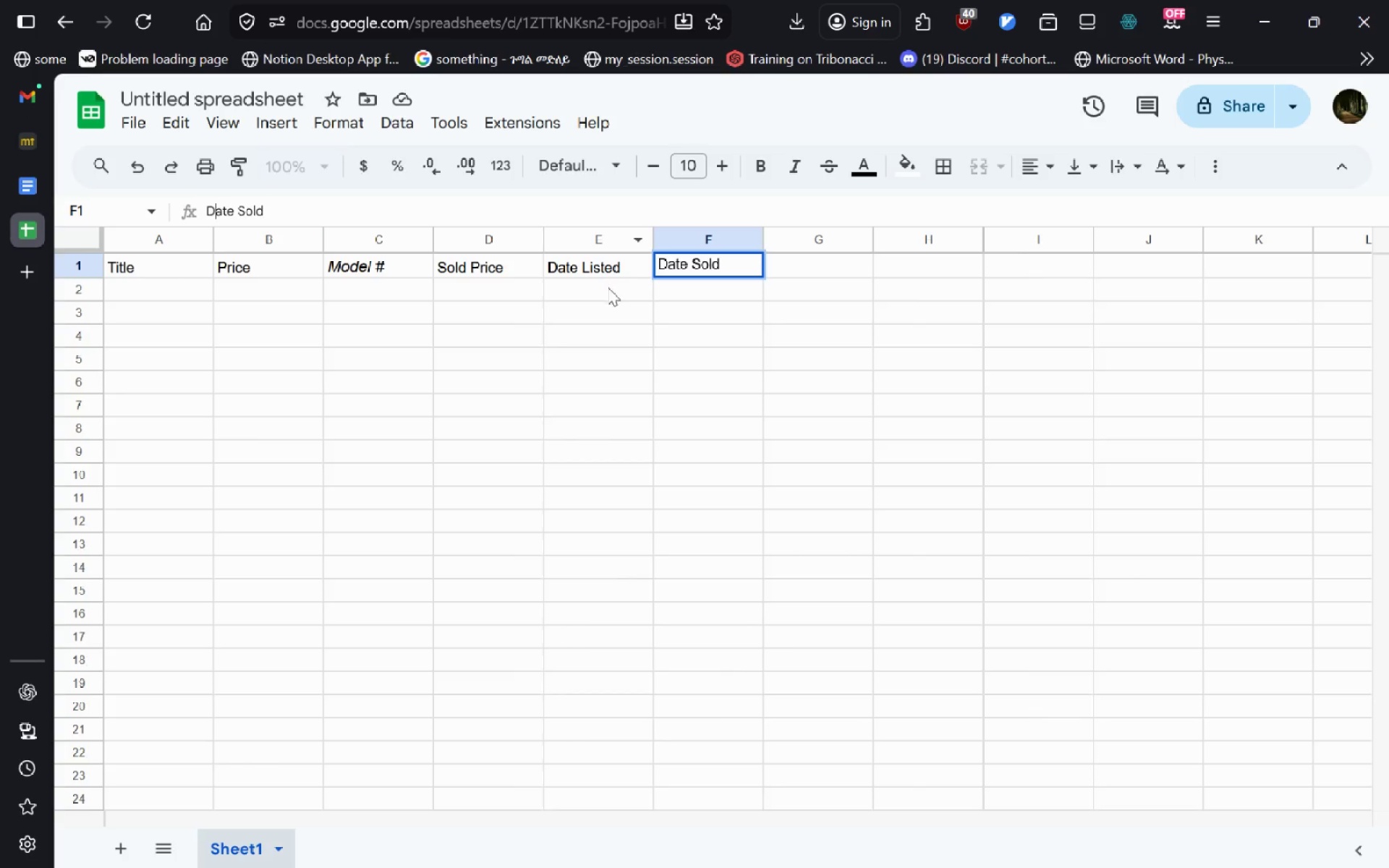 
left_click([585, 289])
 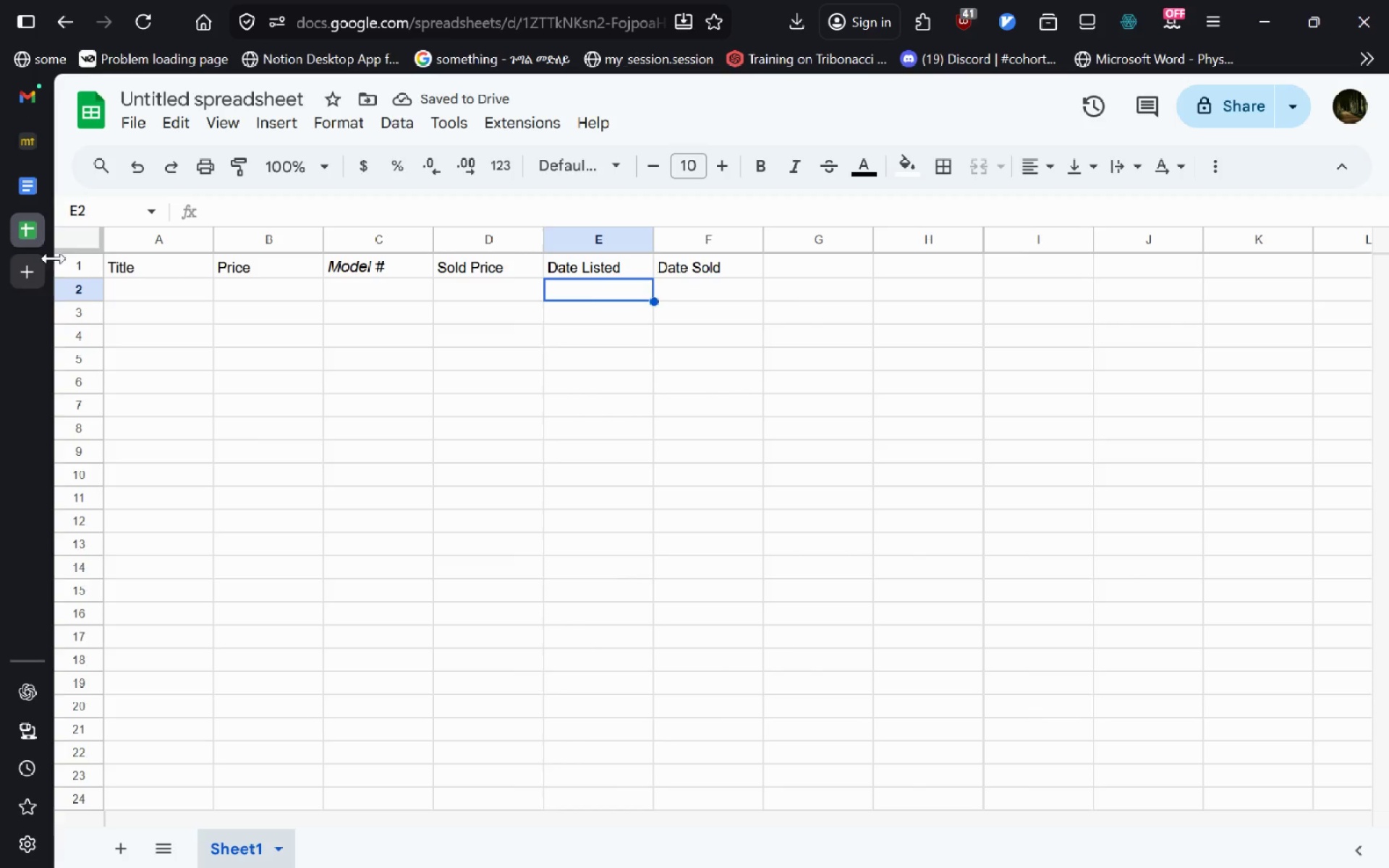 
double_click([127, 273])
 